 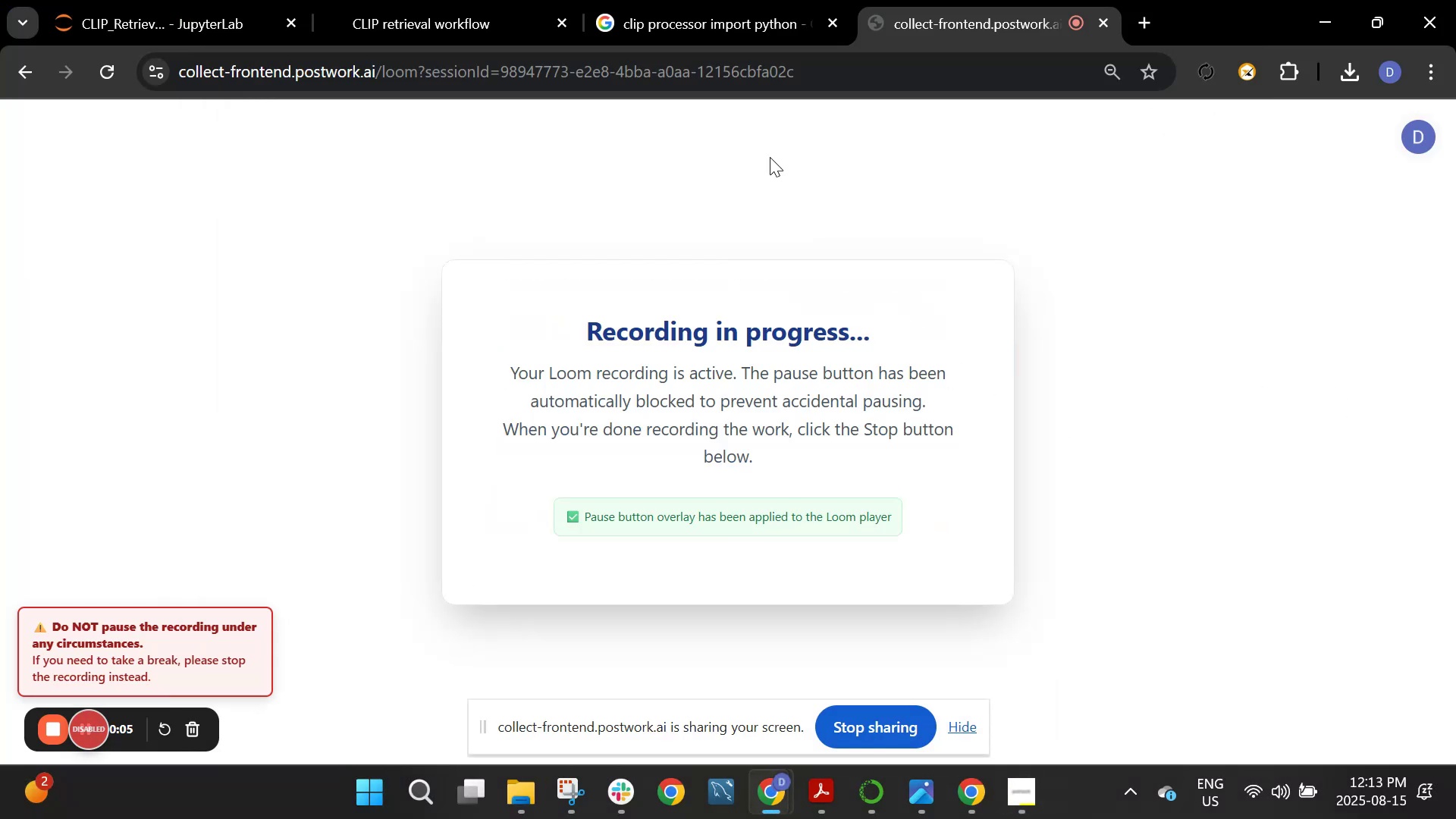 
left_click([184, 0])
 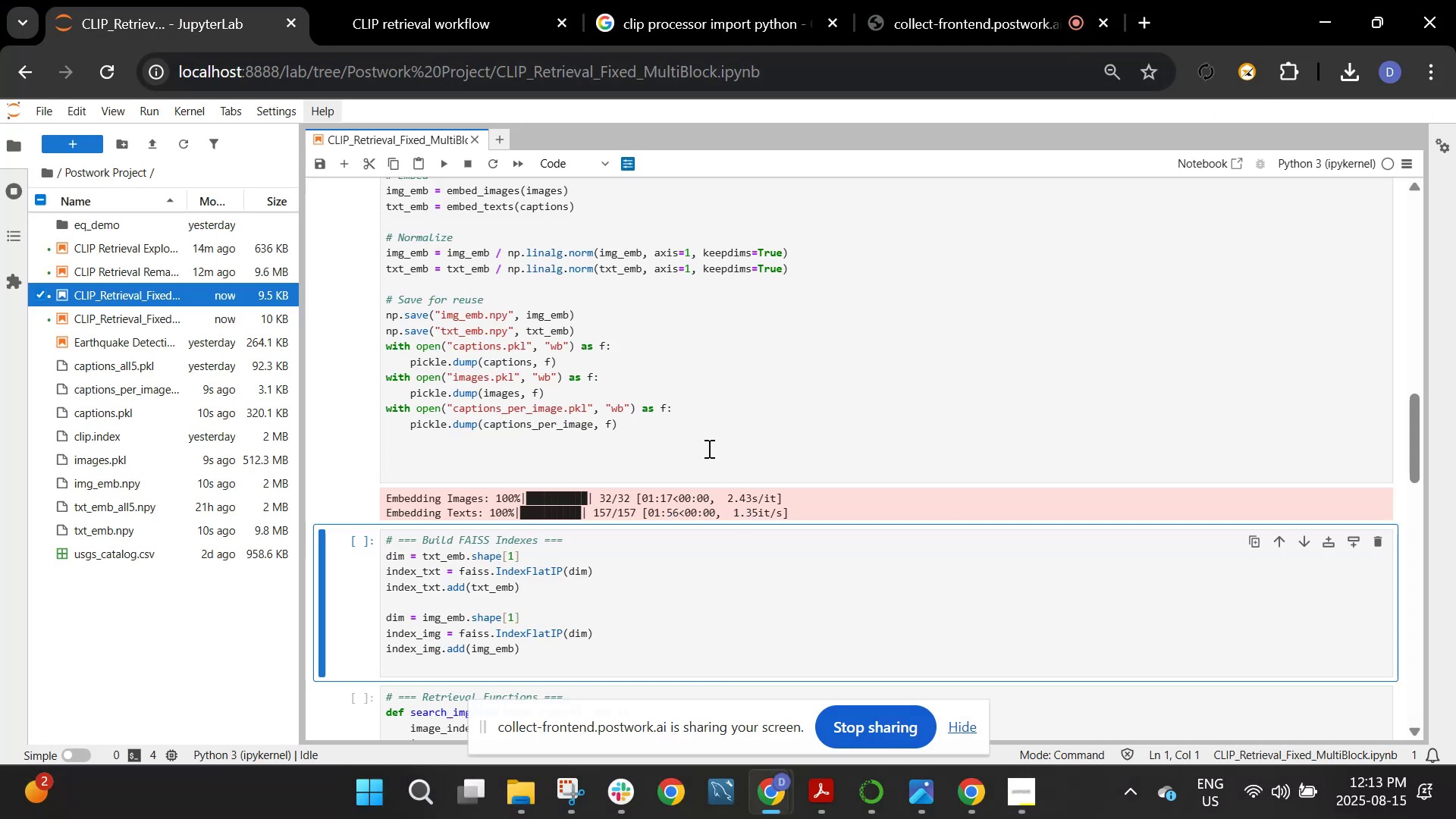 
scroll: coordinate [708, 448], scroll_direction: down, amount: 1.0
 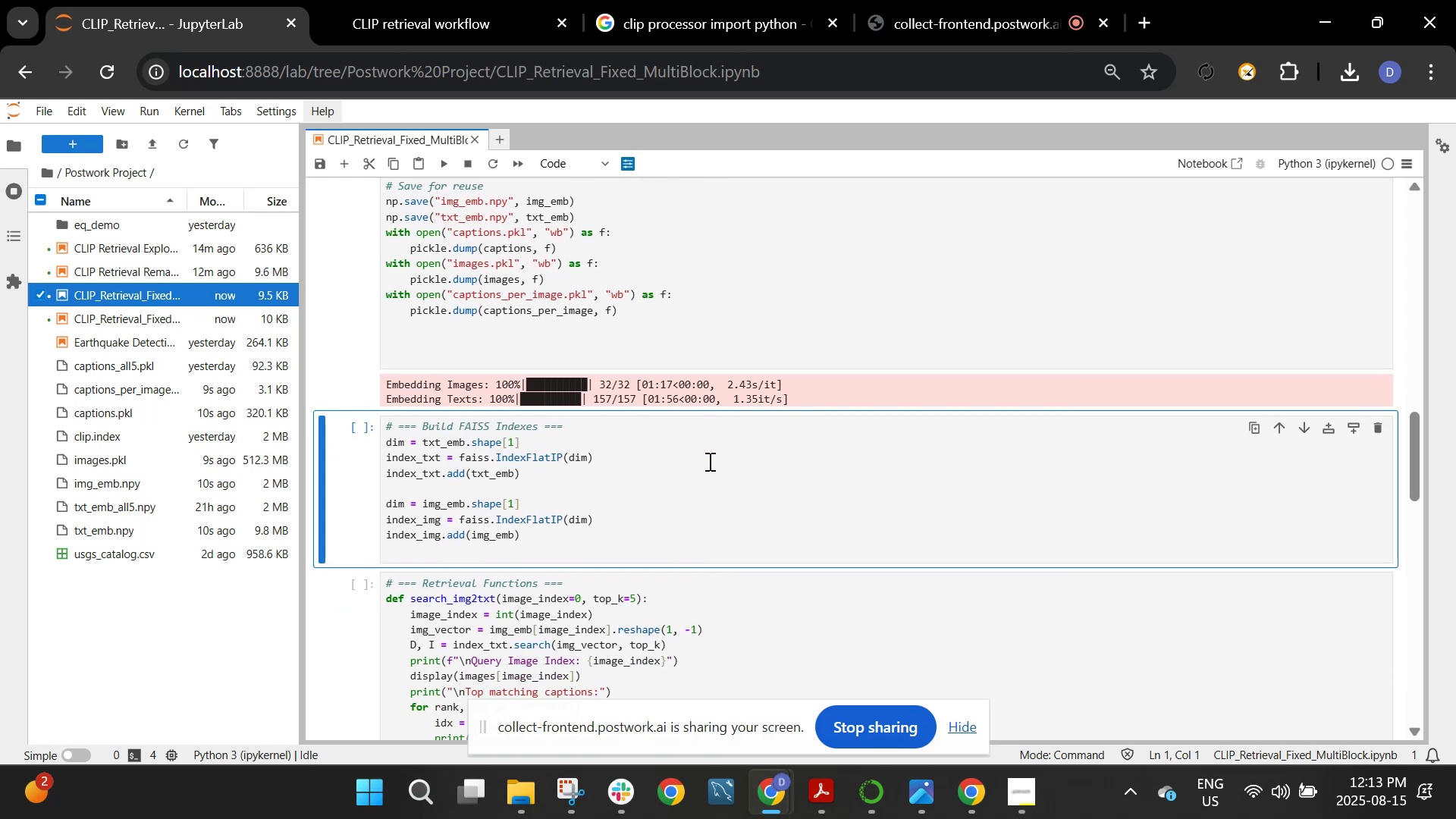 
left_click([708, 461])
 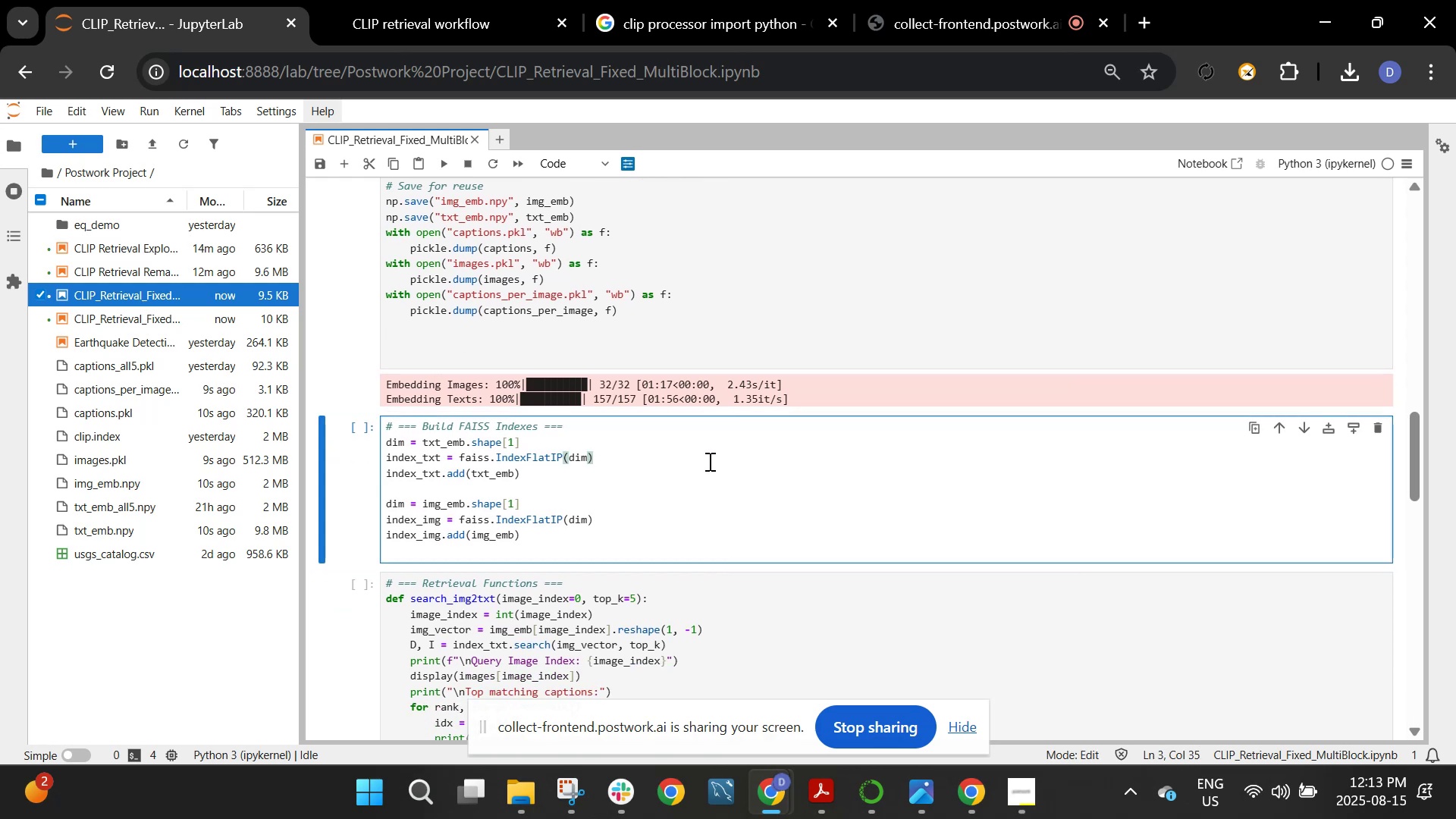 
key(Shift+Enter)
 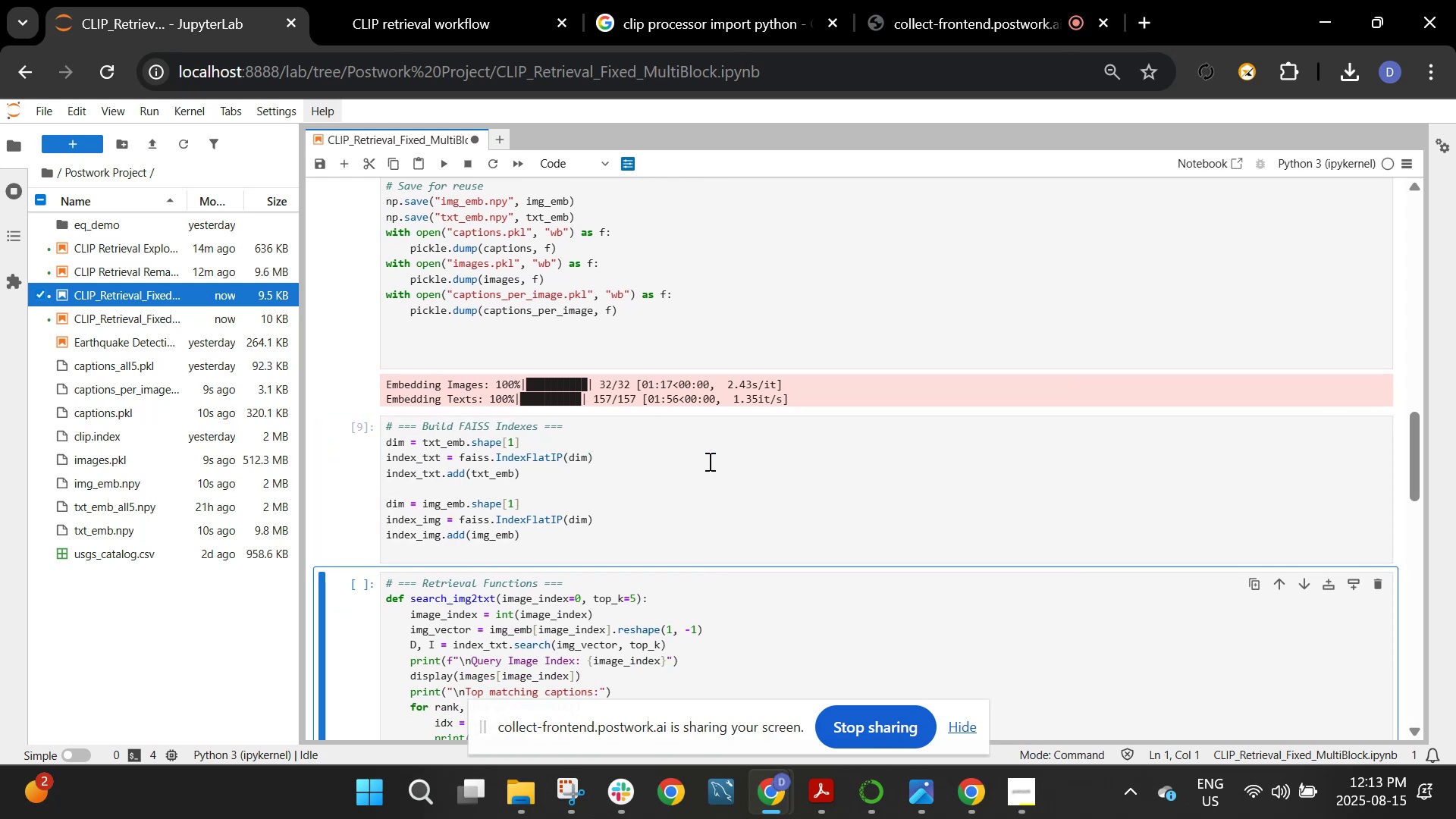 
scroll: coordinate [733, 443], scroll_direction: down, amount: 3.0
 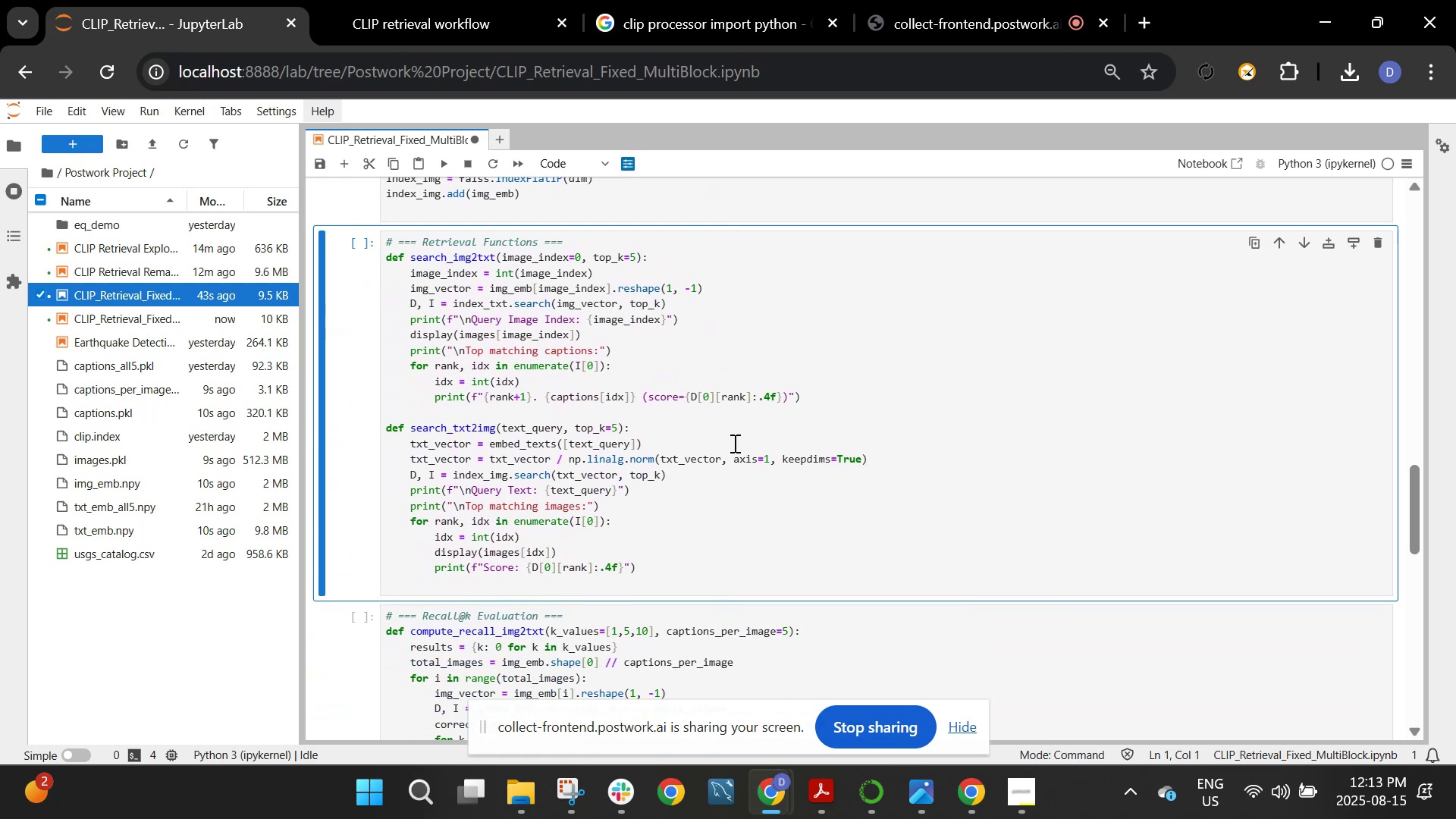 
key(Shift+Enter)
 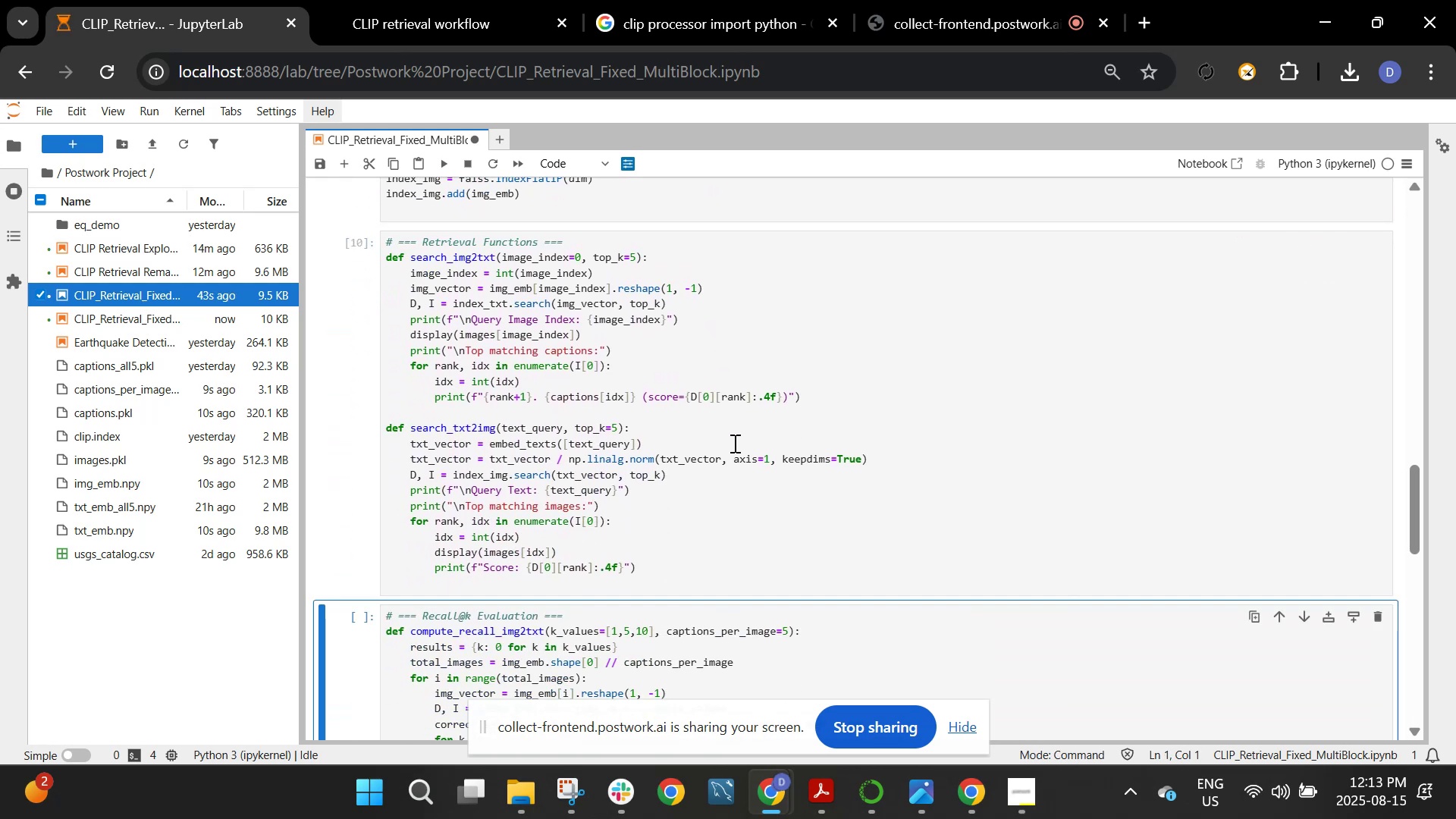 
scroll: coordinate [733, 443], scroll_direction: down, amount: 2.0
 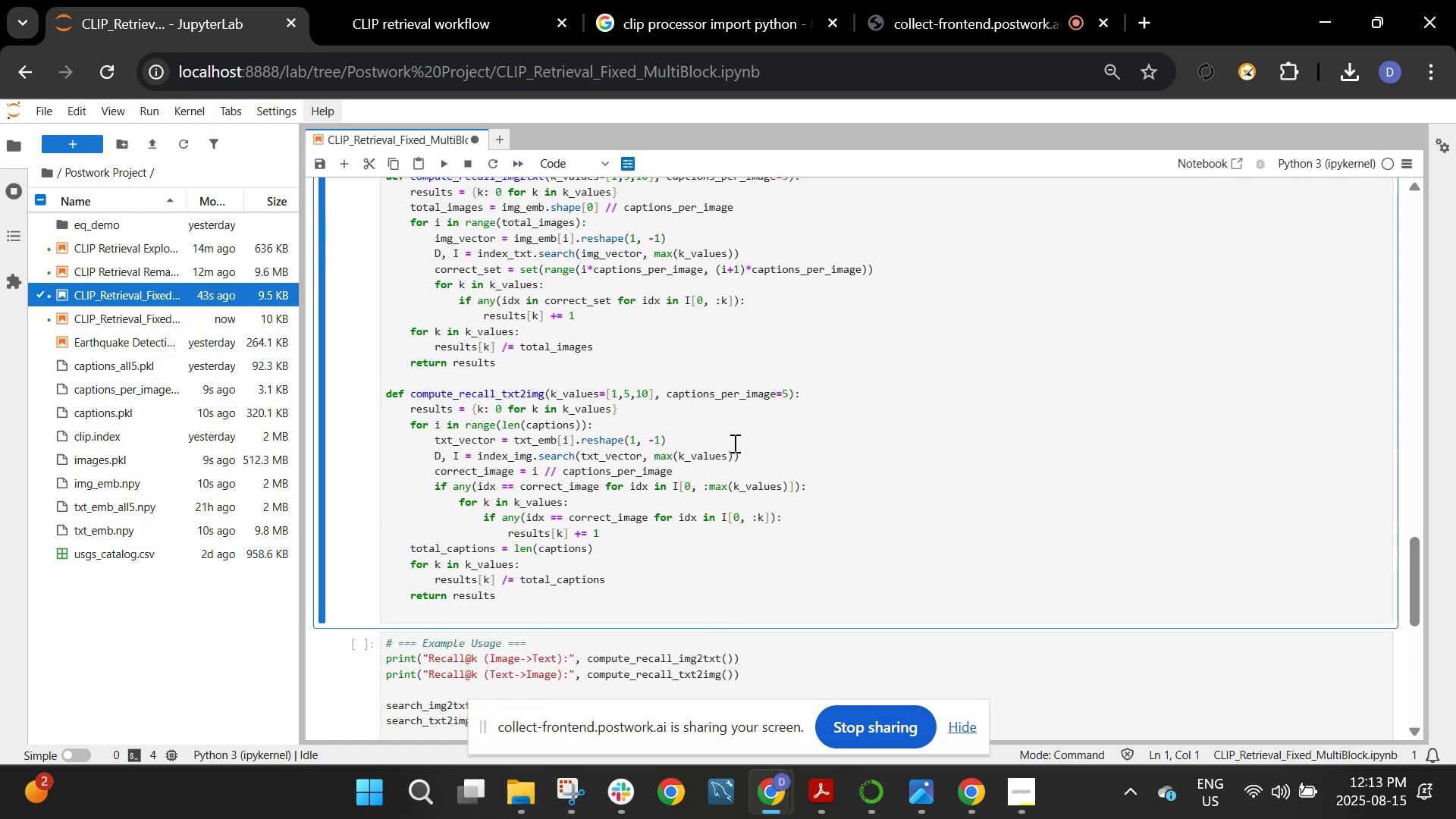 
key(Shift+Enter)
 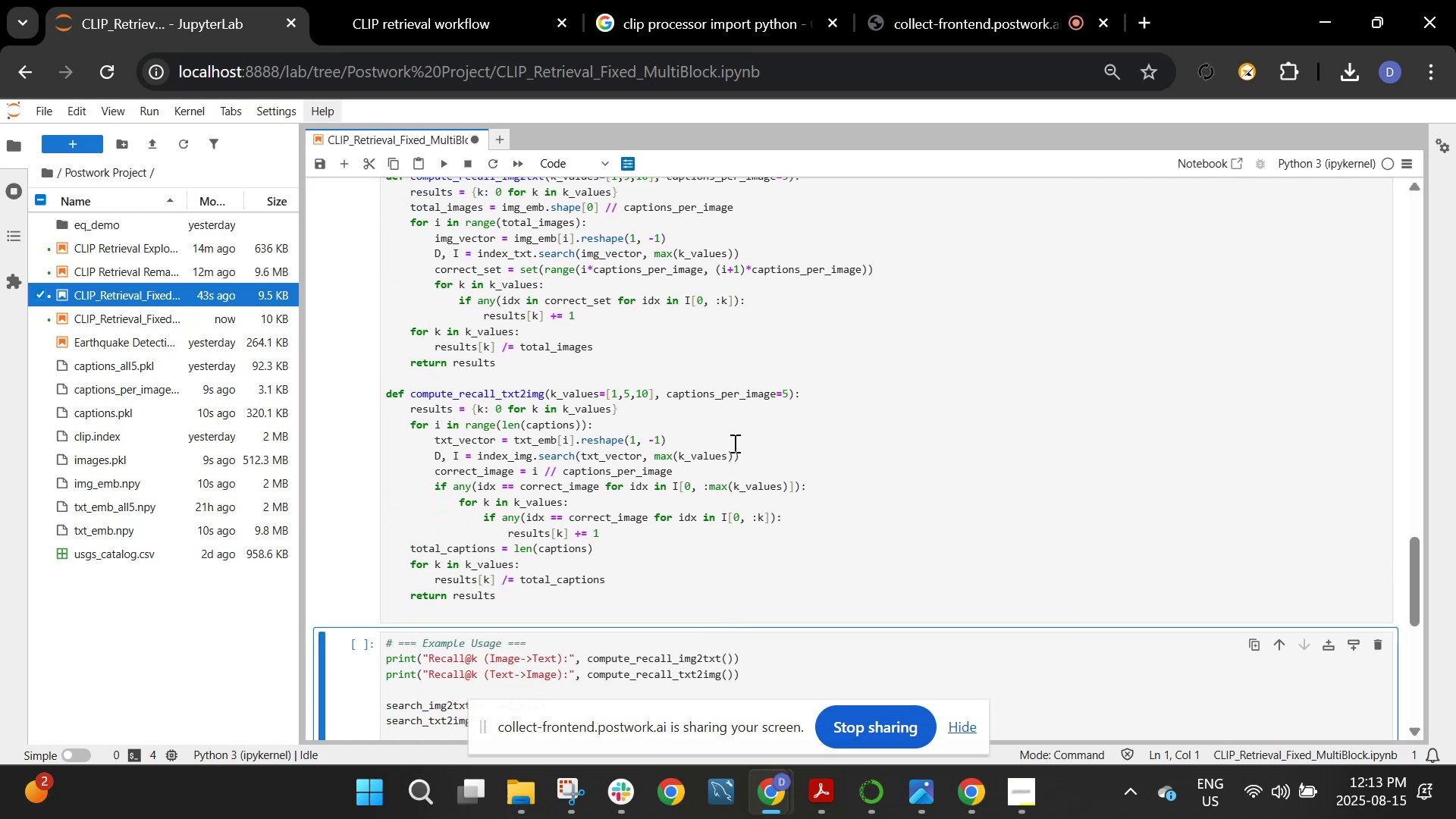 
scroll: coordinate [733, 443], scroll_direction: down, amount: 2.0
 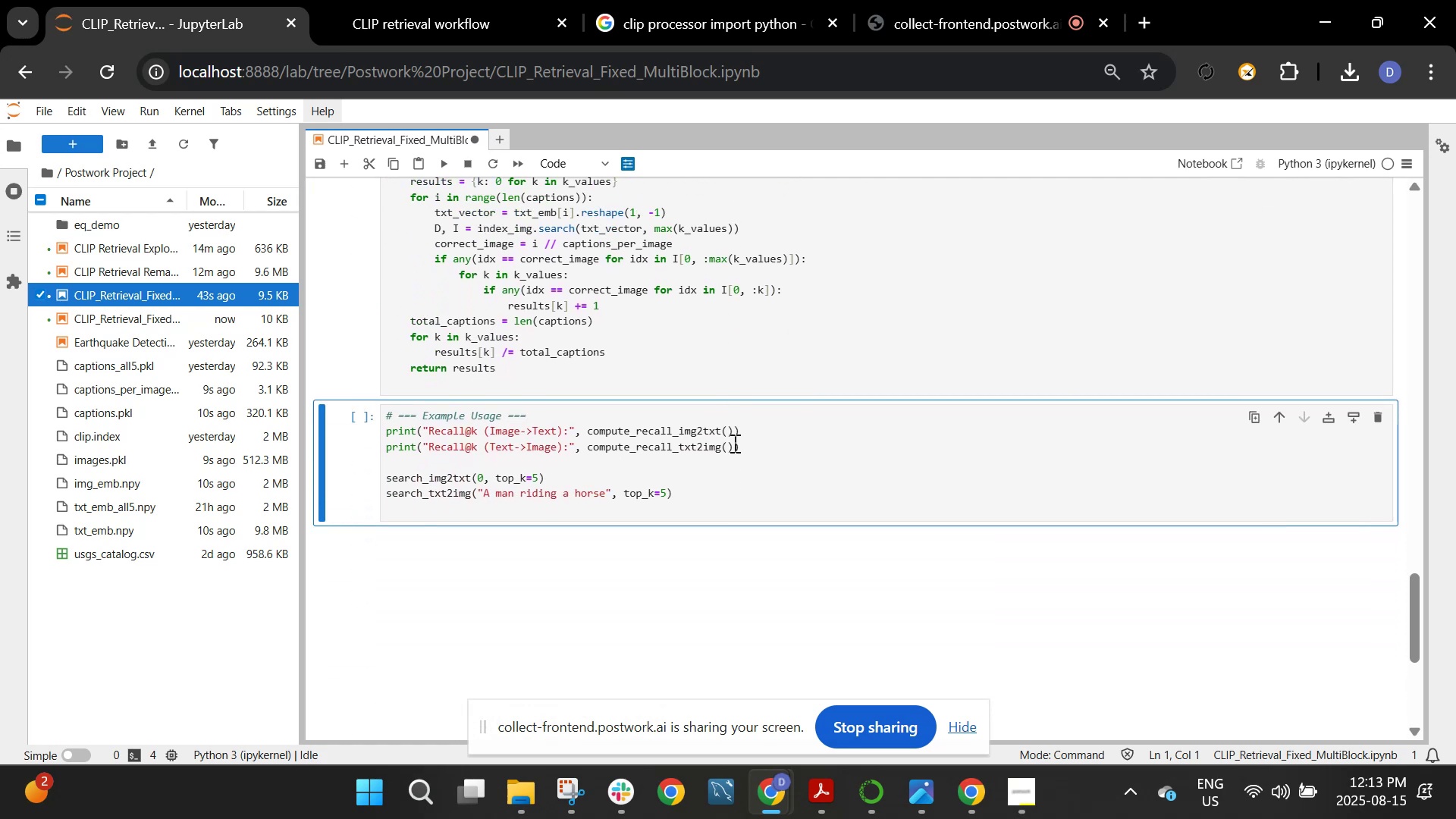 
key(Shift+Enter)
 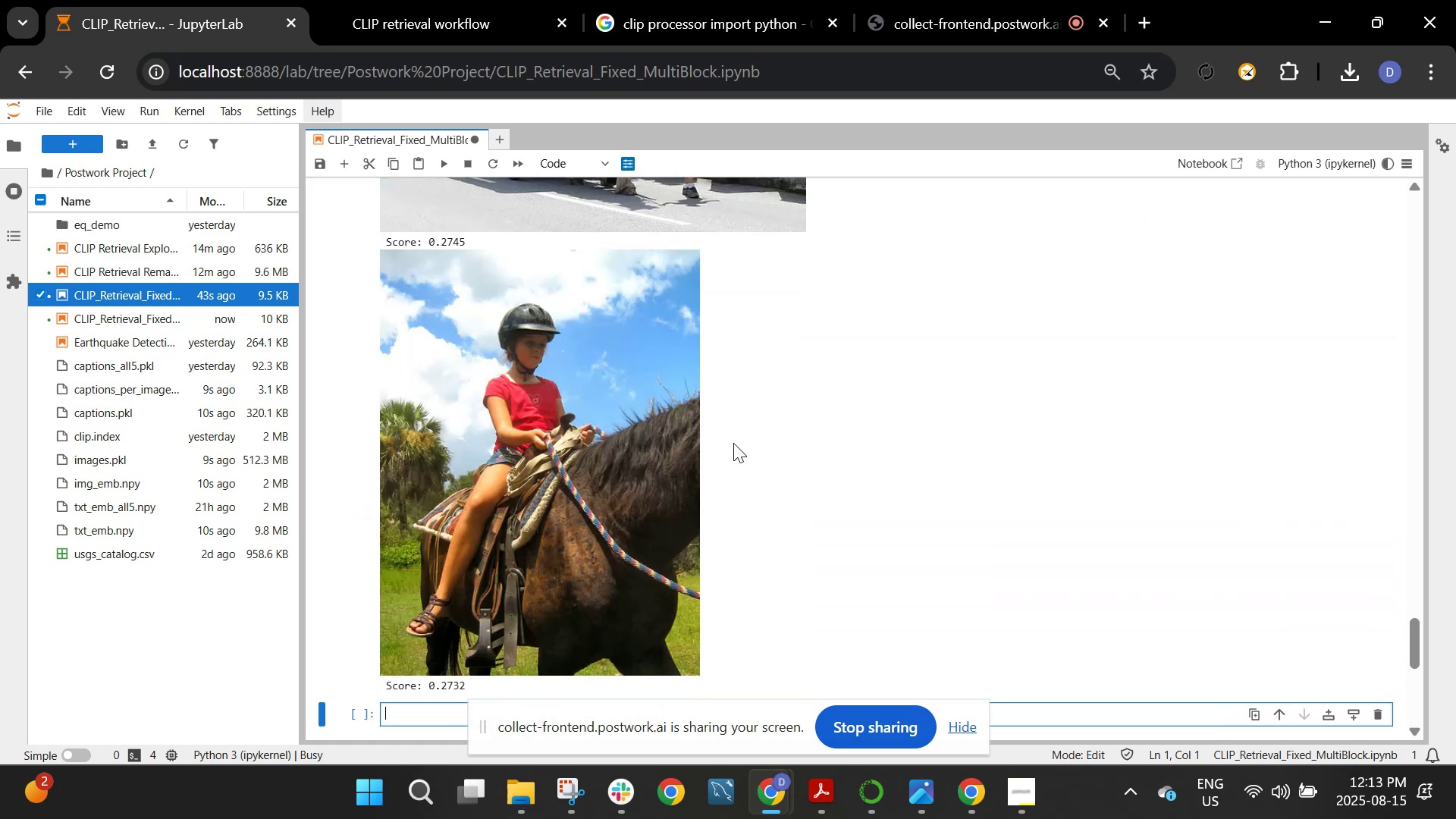 
scroll: coordinate [1040, 420], scroll_direction: up, amount: 20.0
 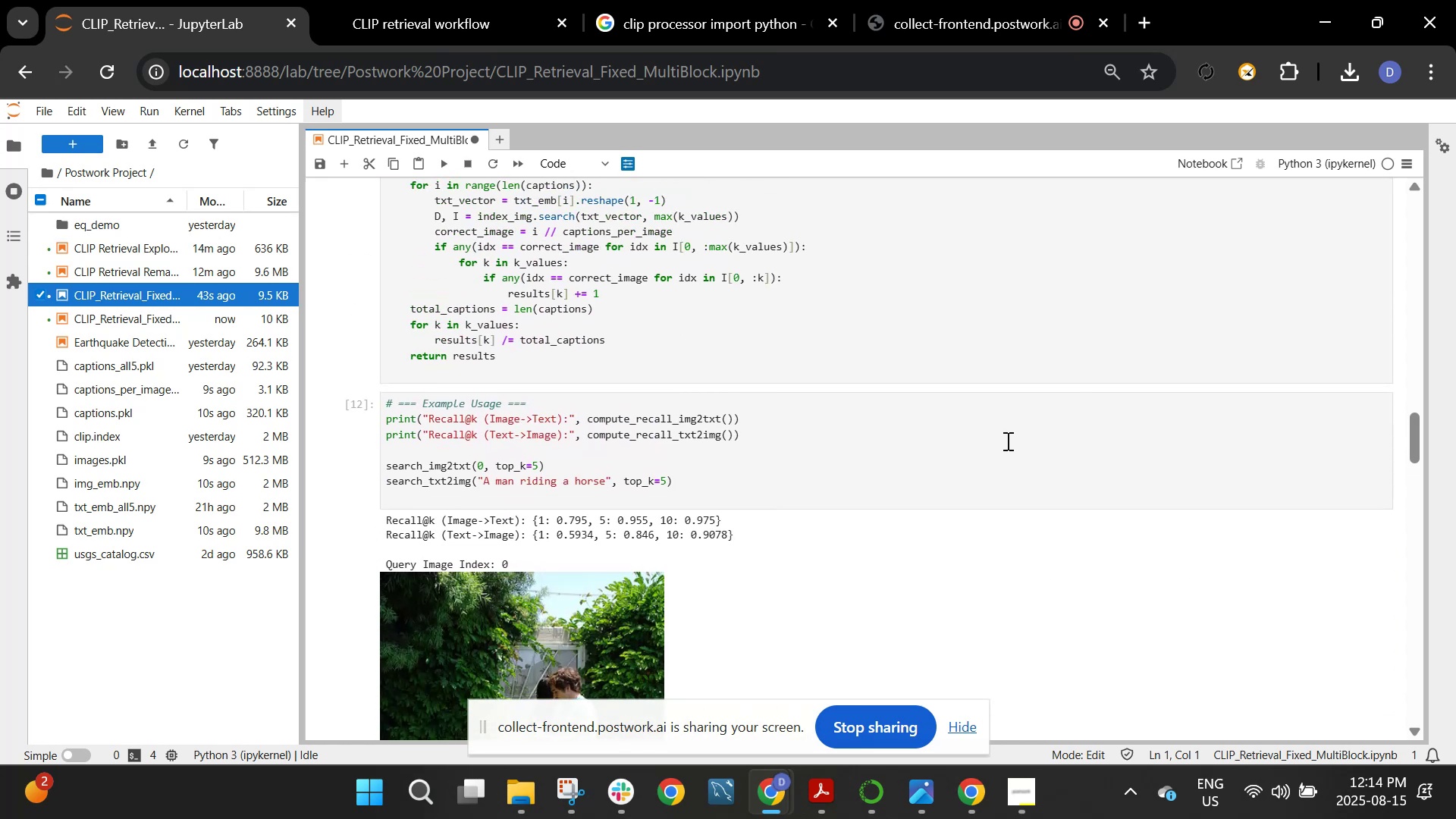 
wait(10.37)
 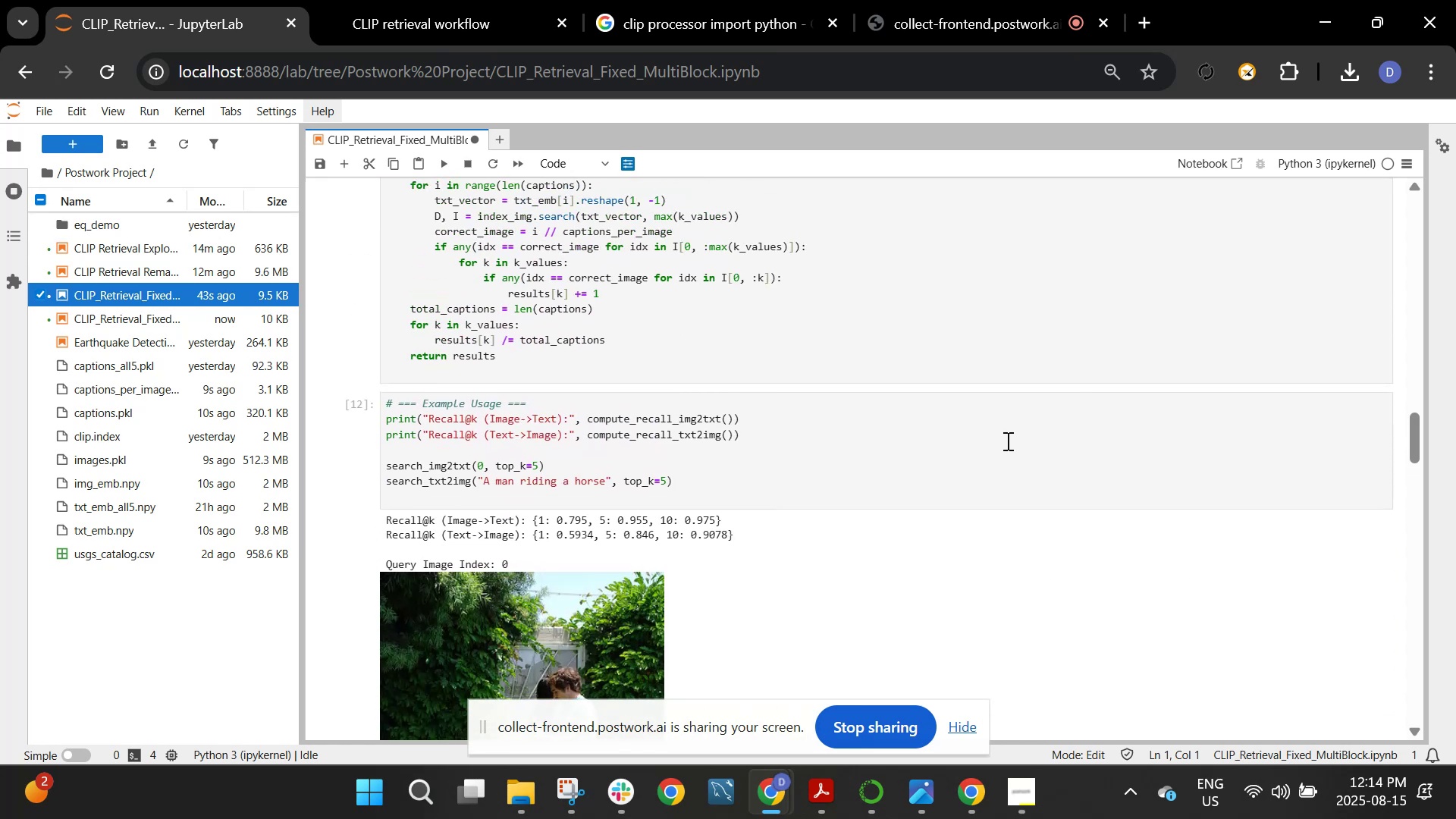 
left_click([563, 802])
 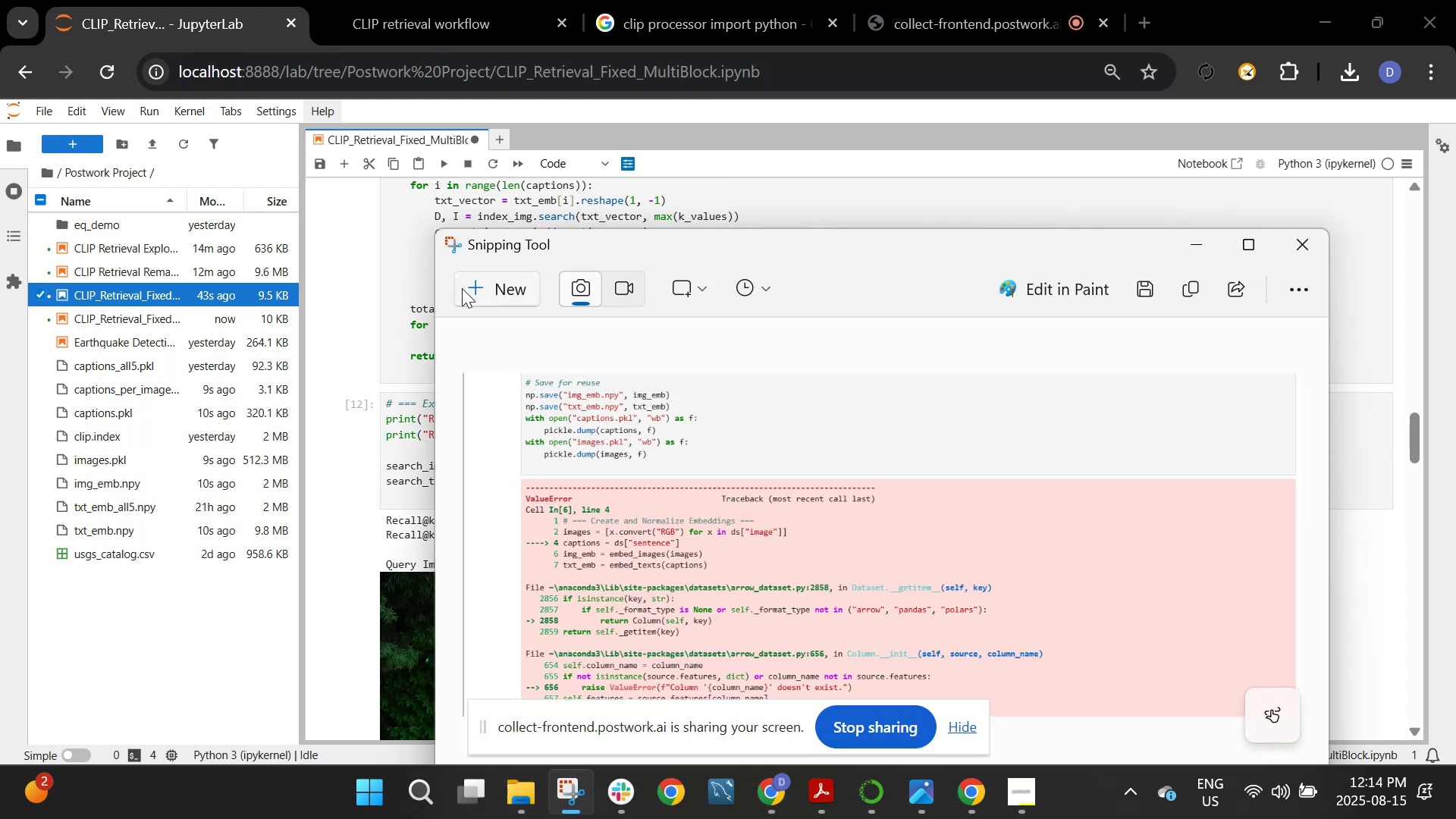 
left_click([467, 300])
 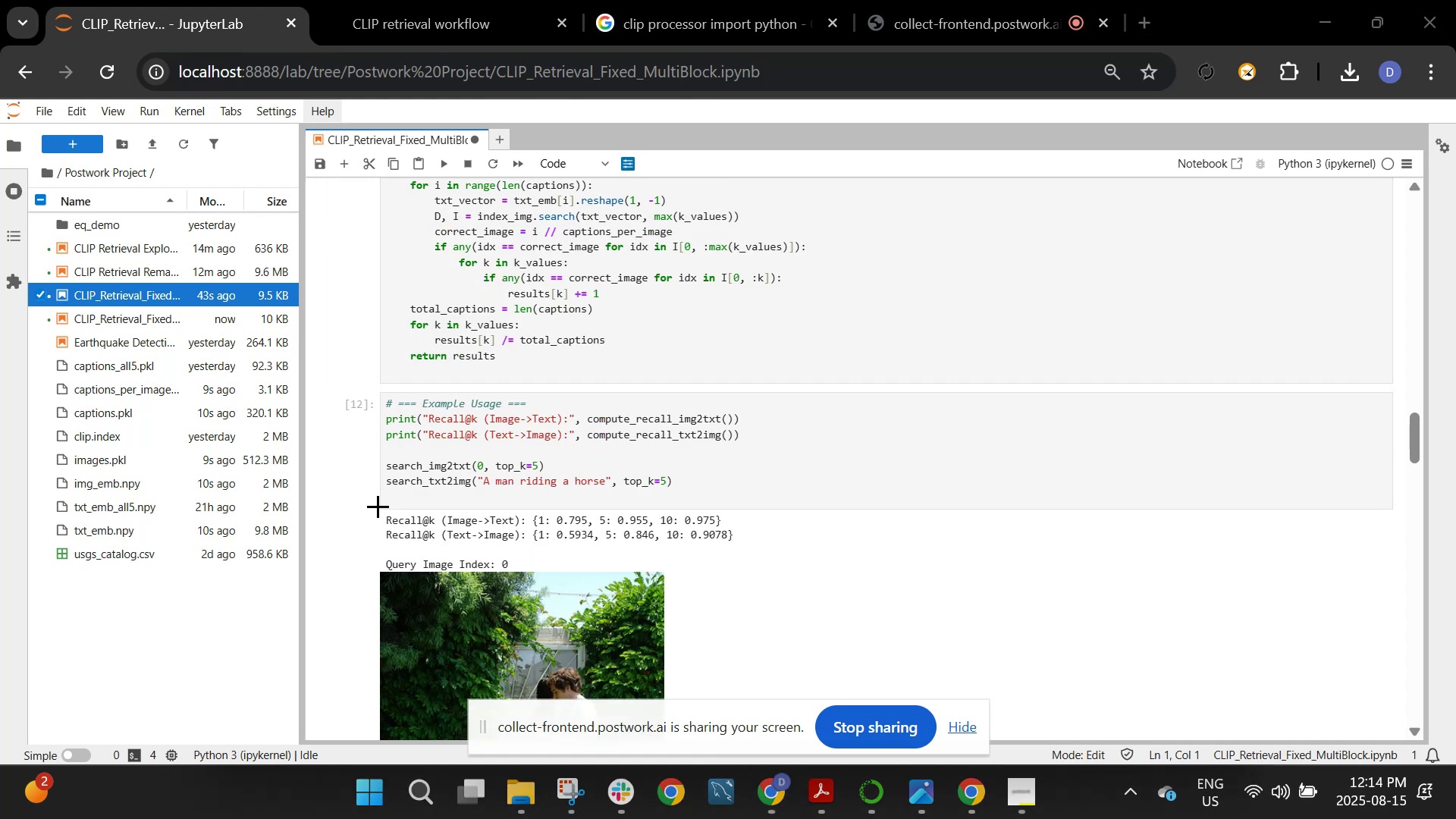 
left_click_drag(start_coordinate=[375, 499], to_coordinate=[805, 564])
 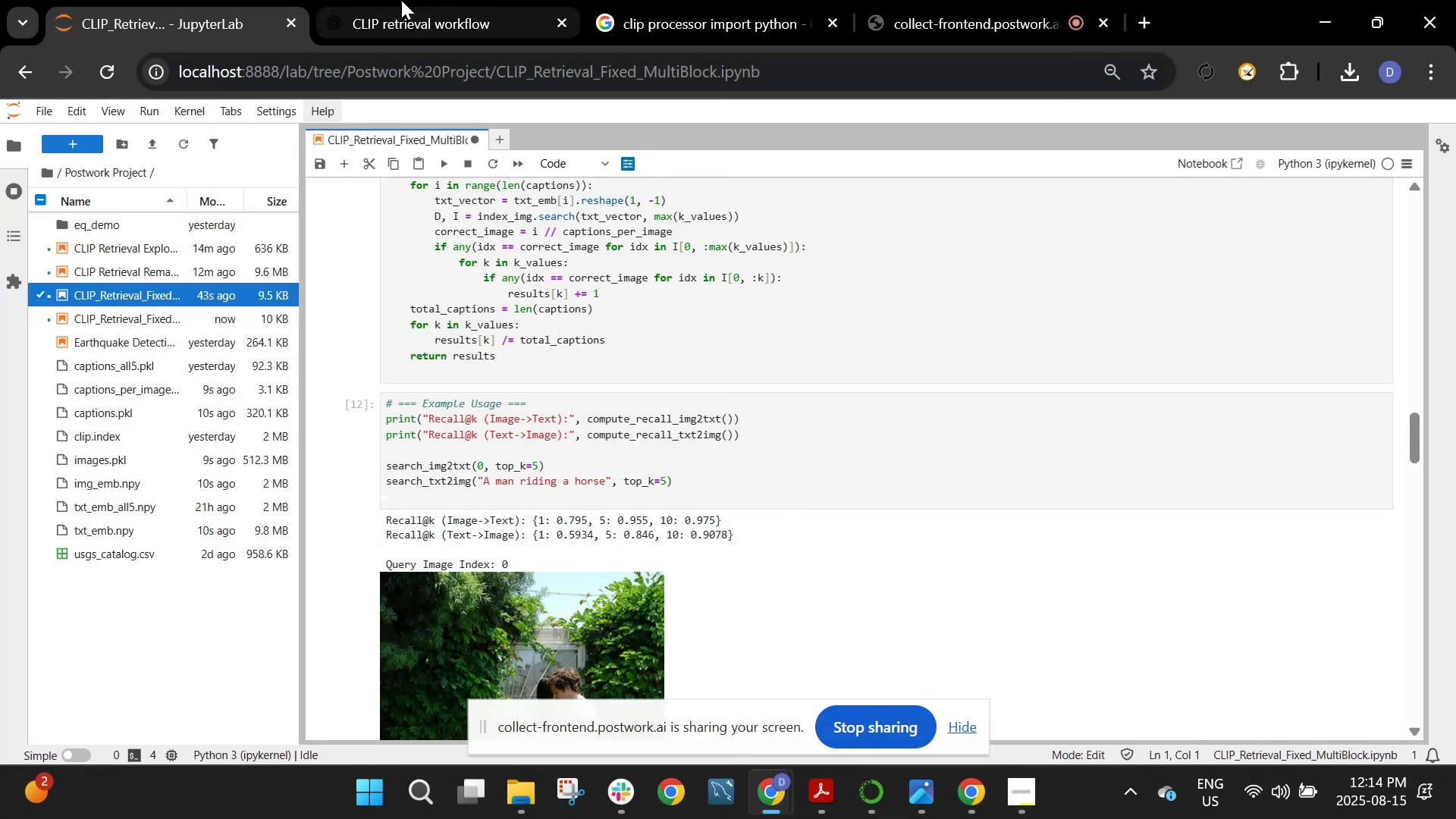 
left_click([401, 0])
 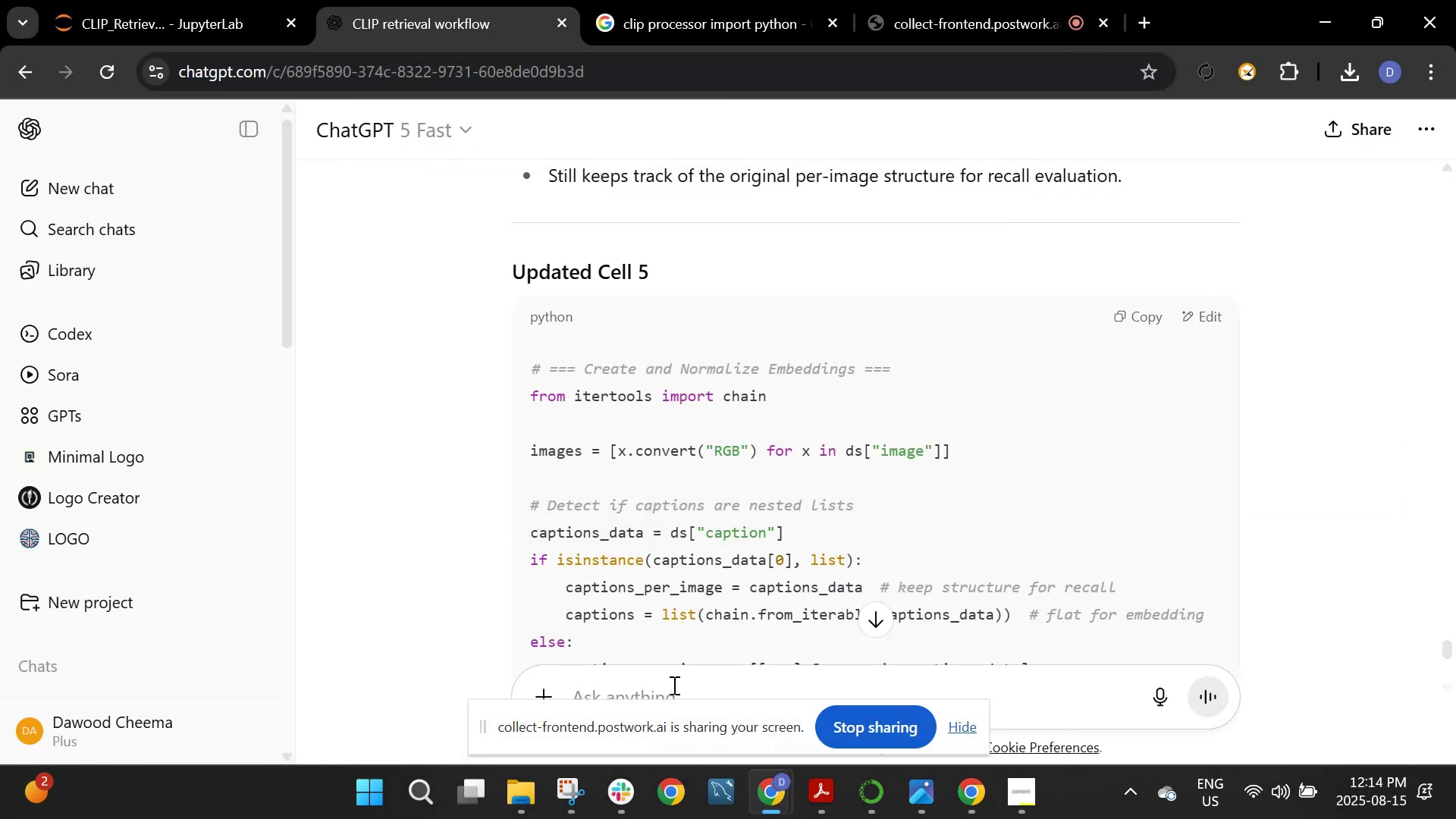 
left_click([673, 690])
 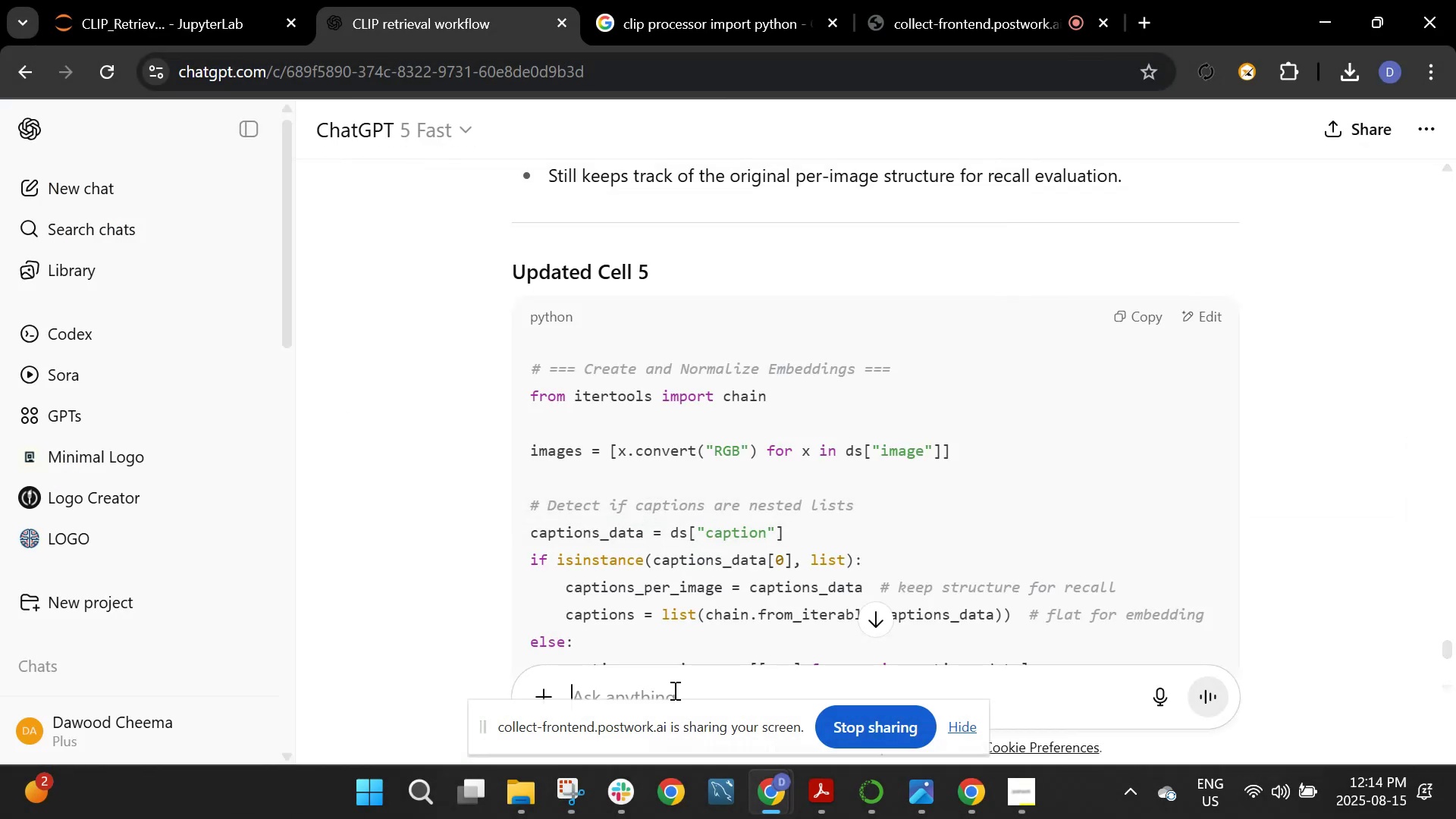 
key(Control+V)
 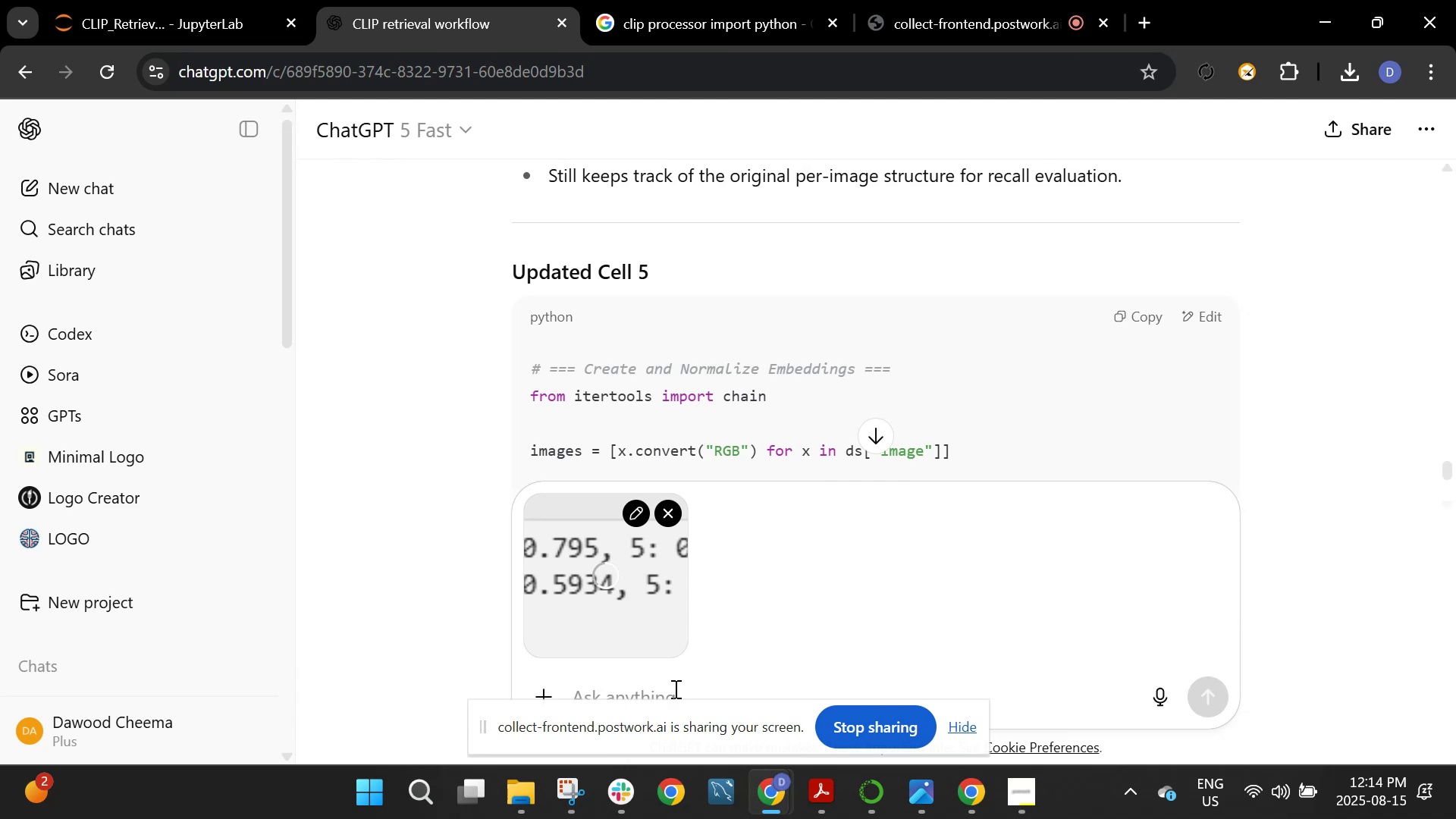 
key(Enter)
 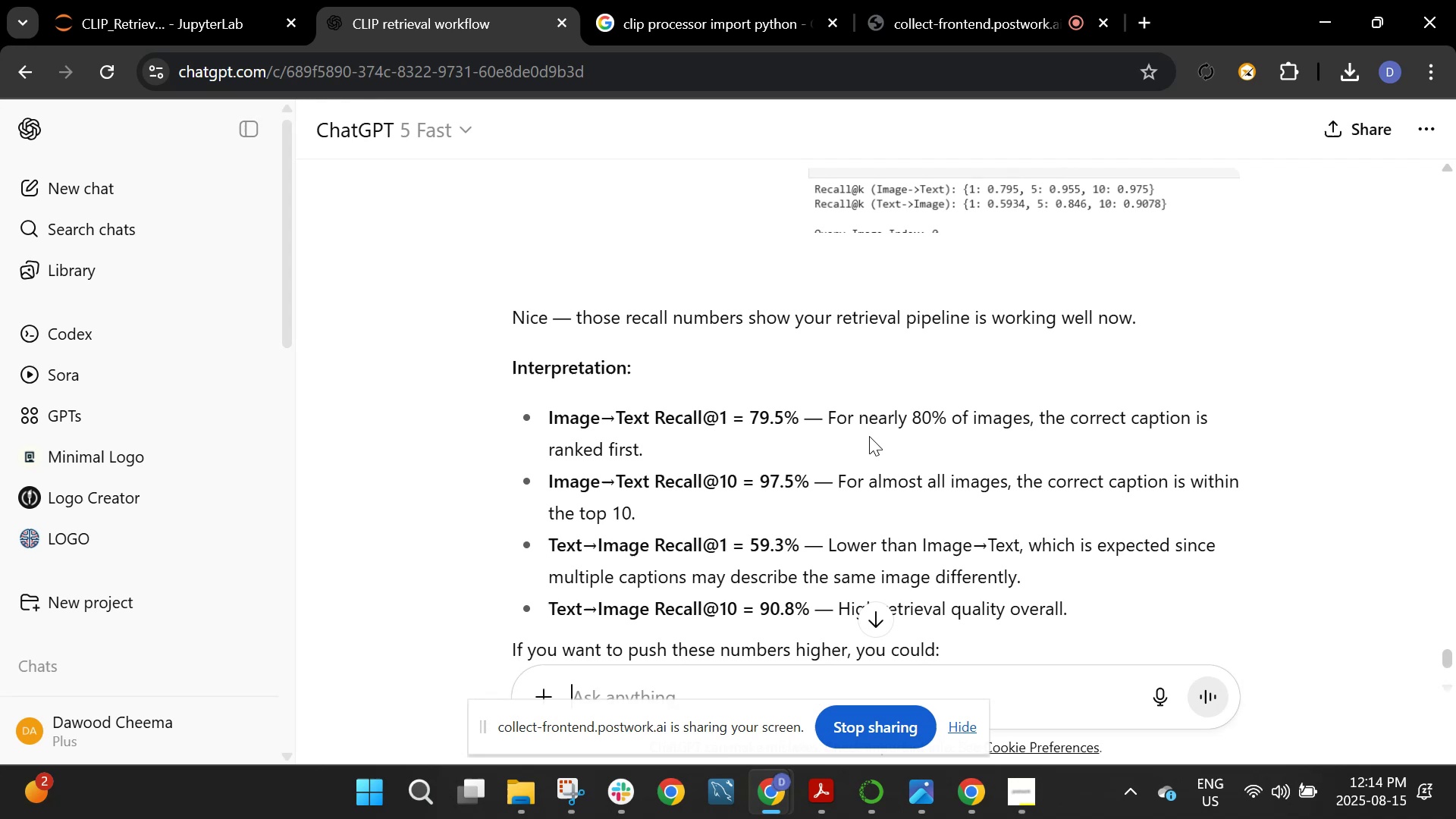 
wait(13.6)
 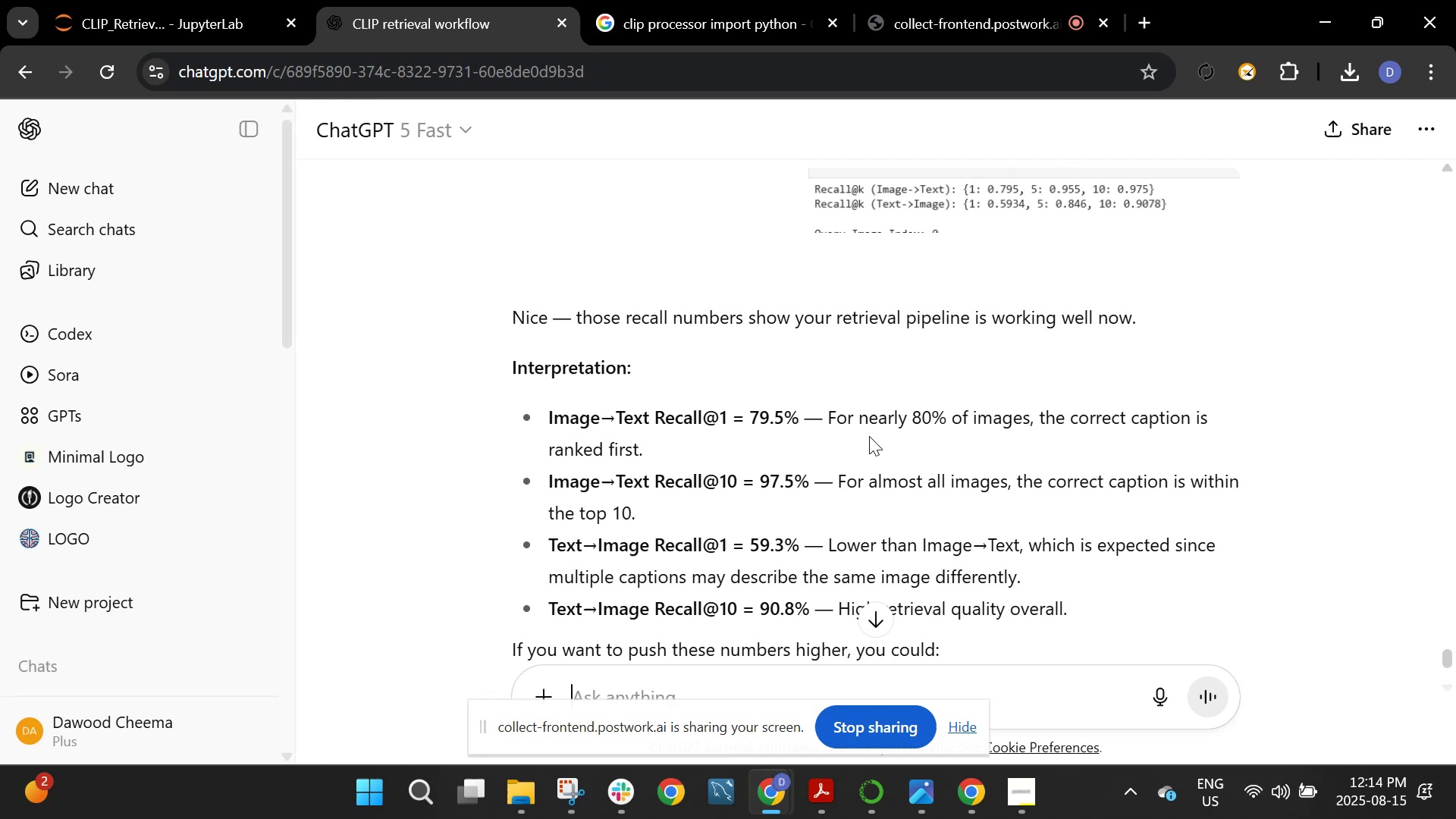 
scroll: coordinate [916, 450], scroll_direction: down, amount: 2.0
 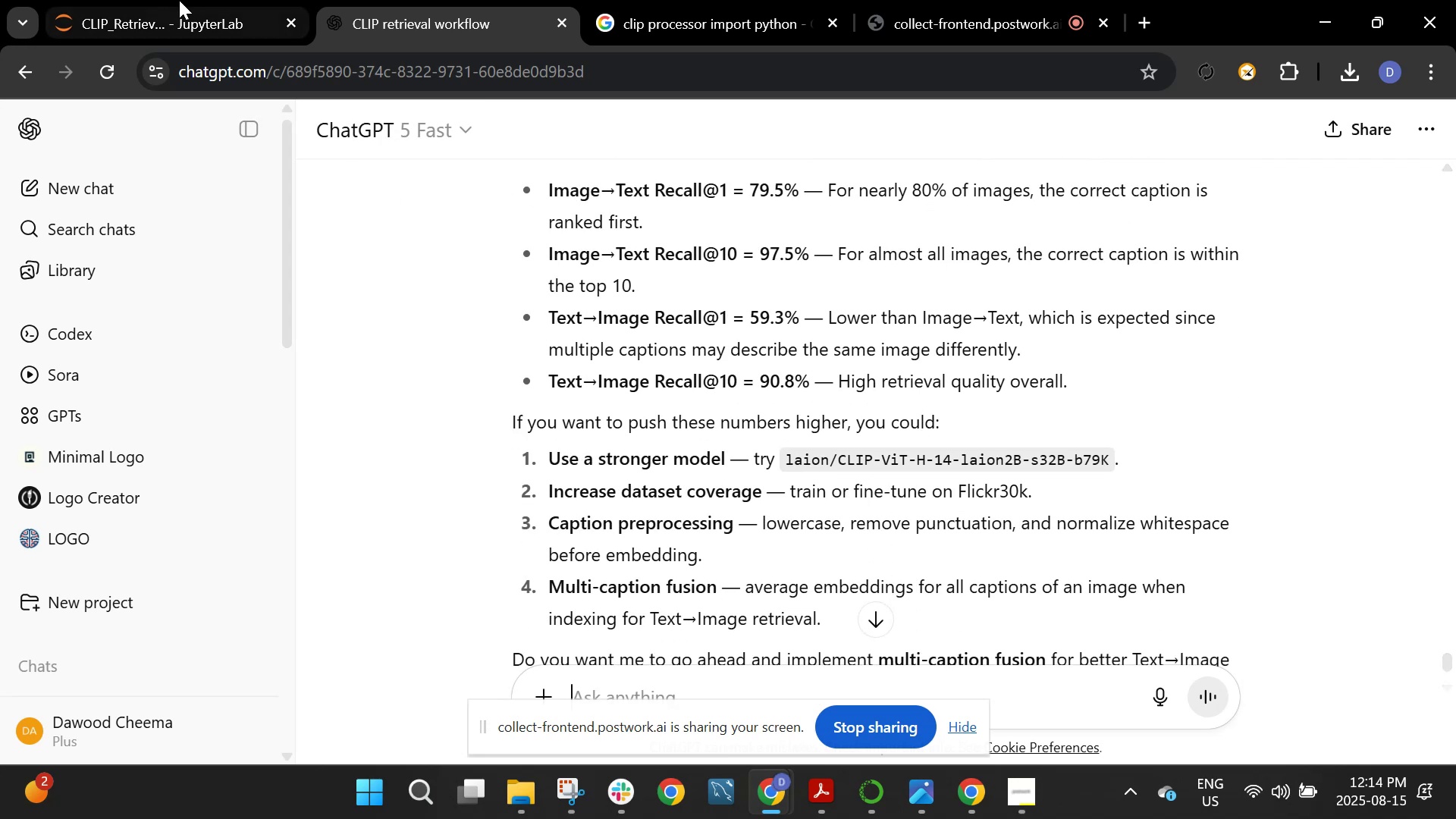 
left_click([179, 0])
 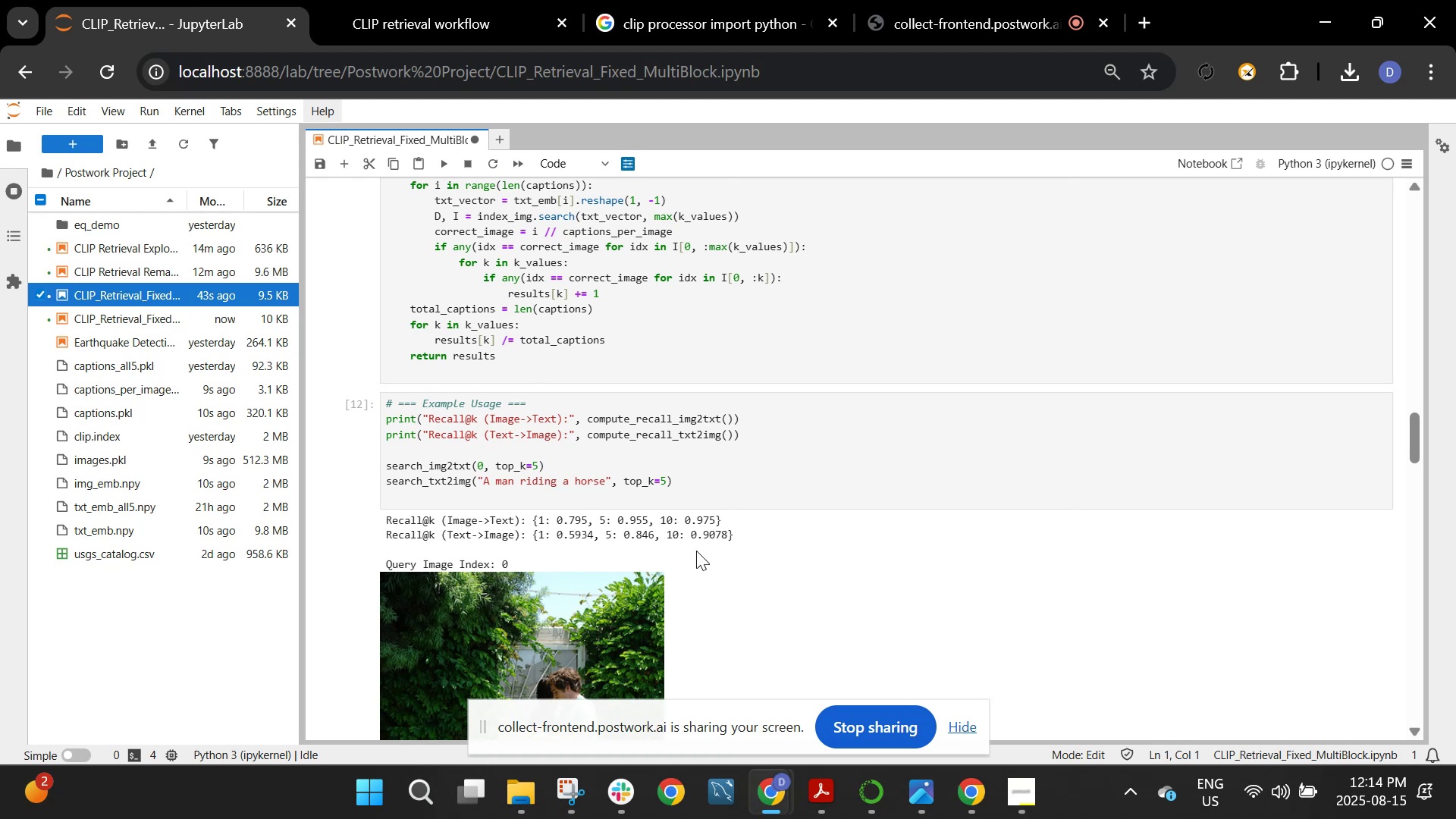 
left_click_drag(start_coordinate=[569, 522], to_coordinate=[634, 522])
 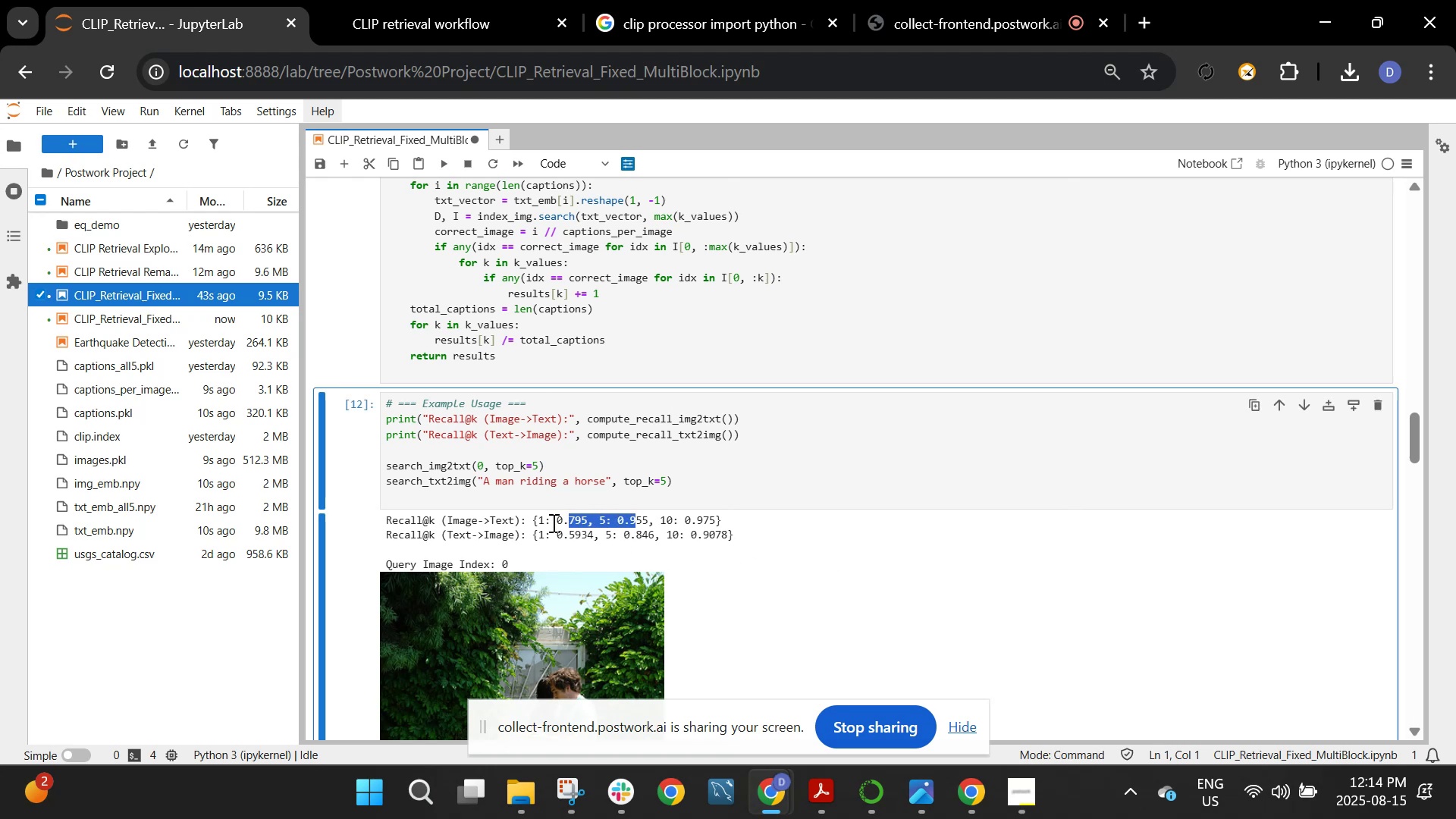 
left_click_drag(start_coordinate=[552, 522], to_coordinate=[616, 515])
 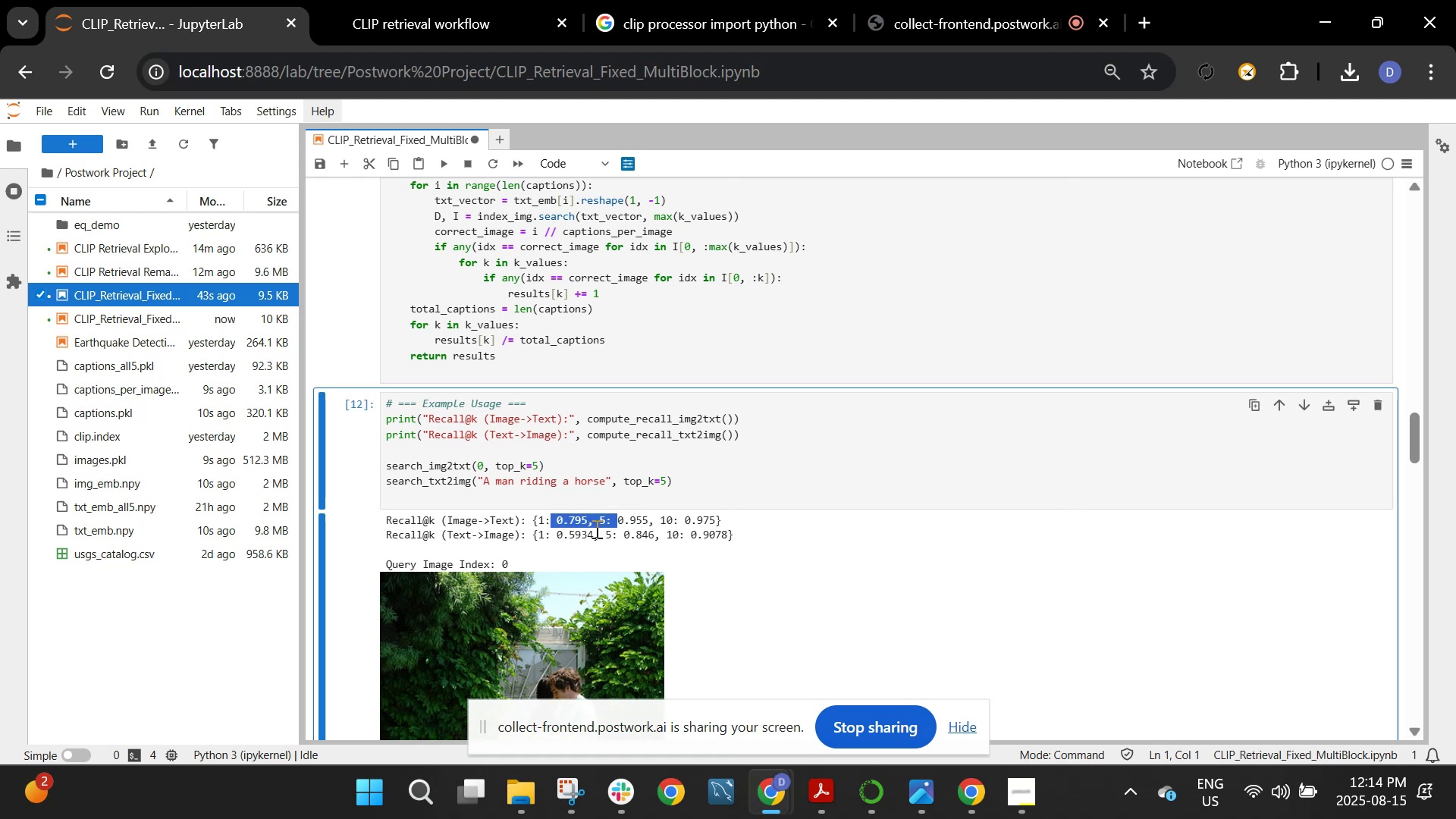 
left_click([637, 522])
 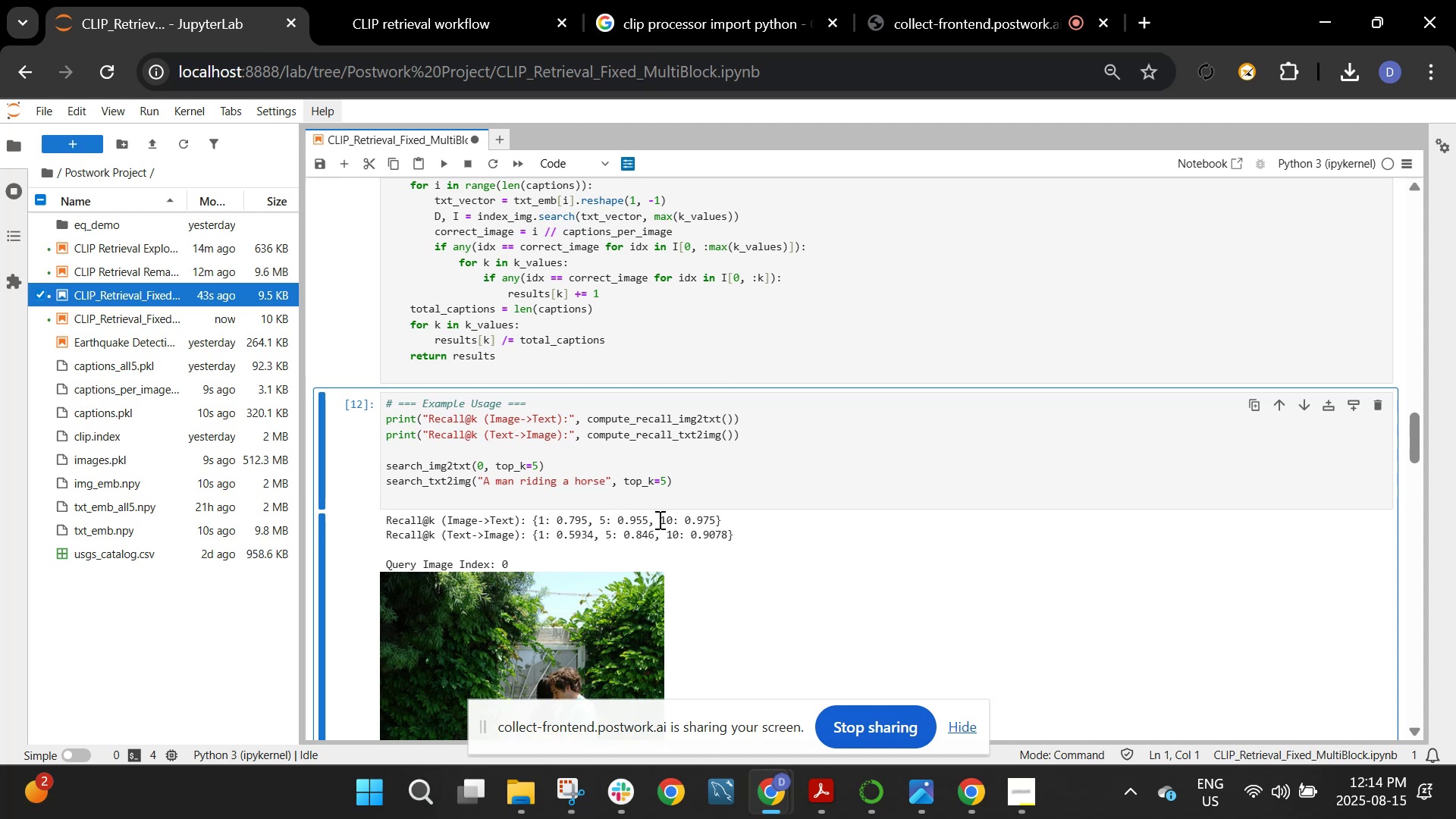 
wait(6.78)
 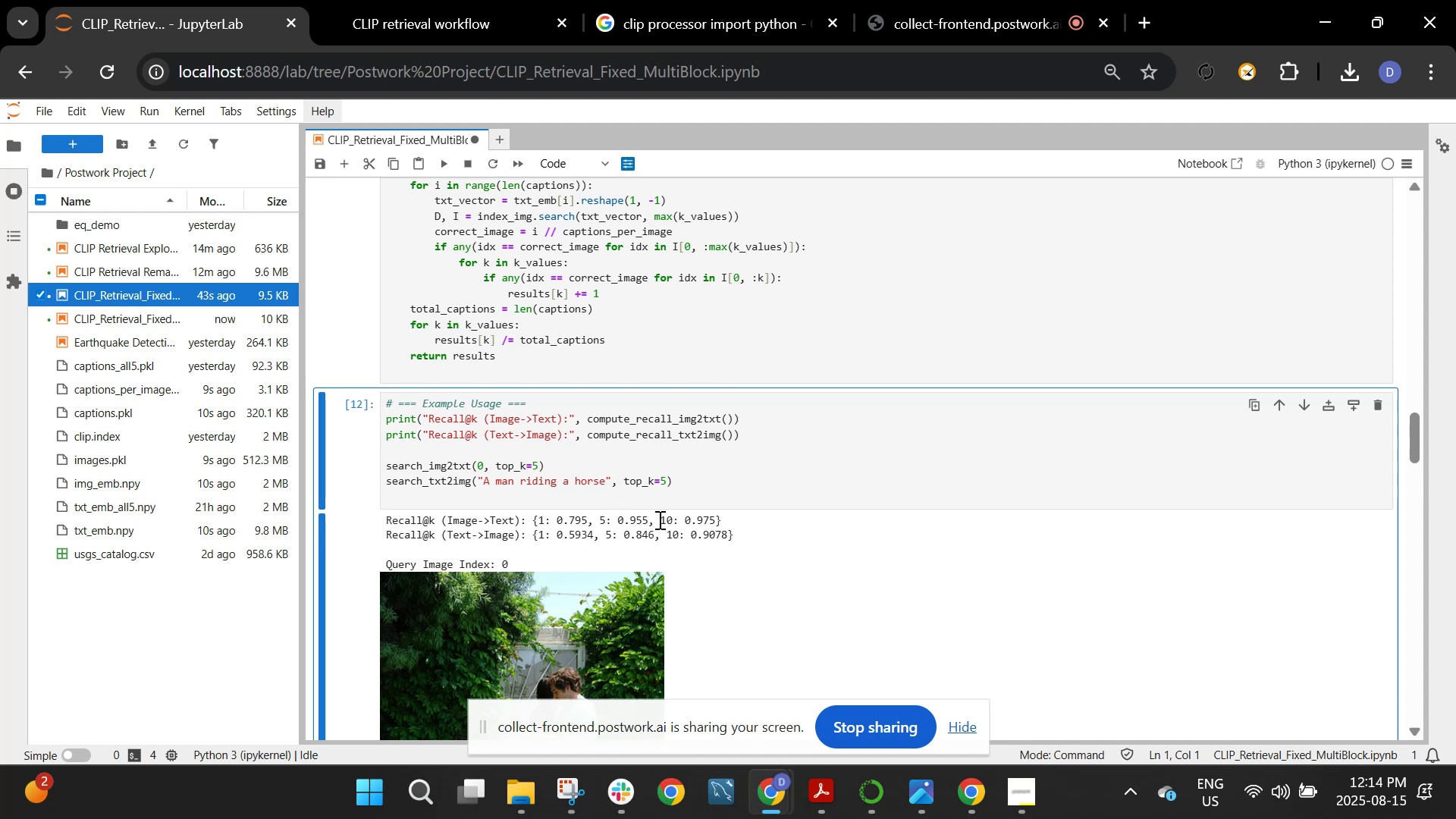 
scroll: coordinate [612, 494], scroll_direction: down, amount: 6.0
 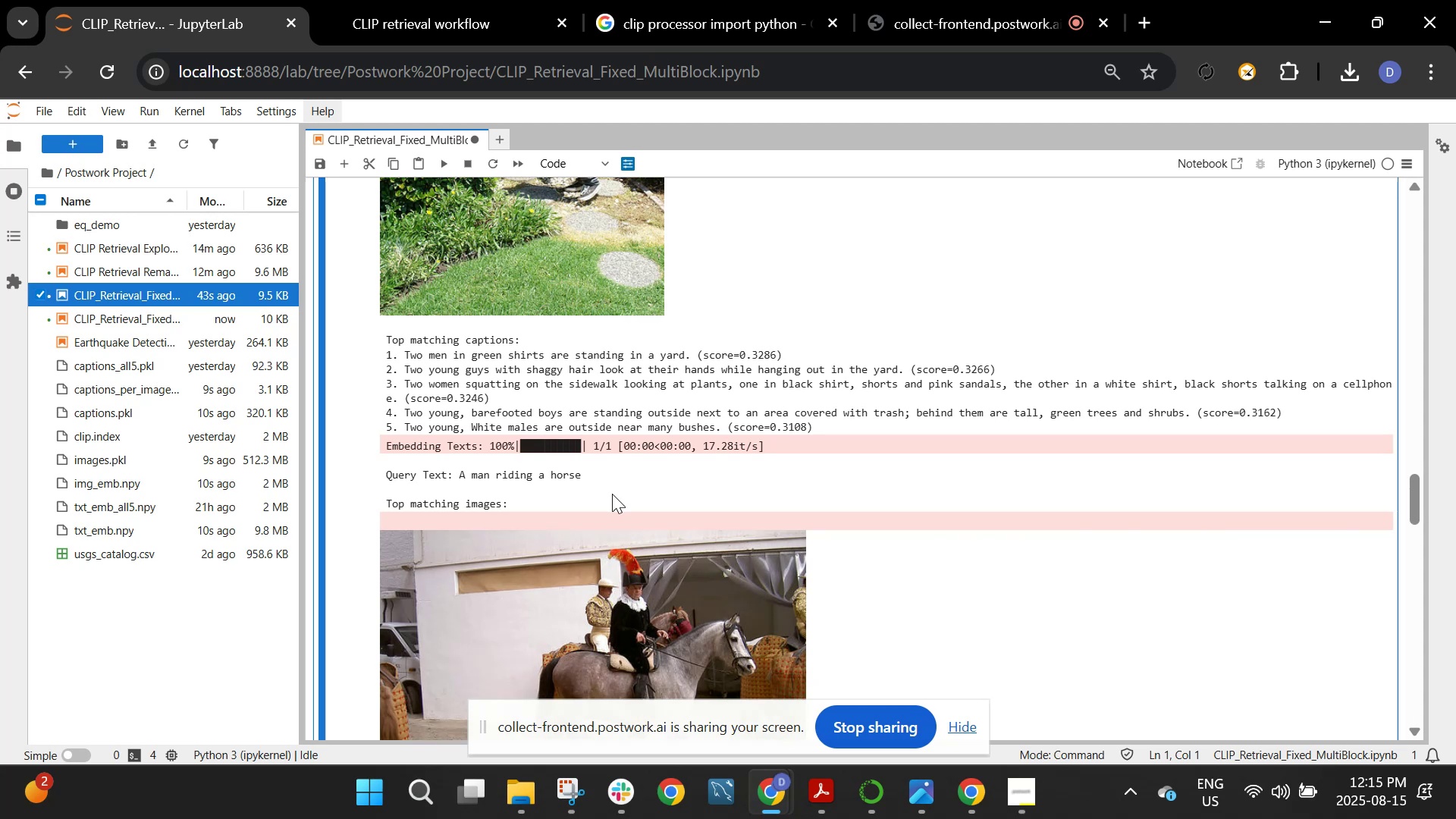 
scroll: coordinate [612, 494], scroll_direction: up, amount: 1.0
 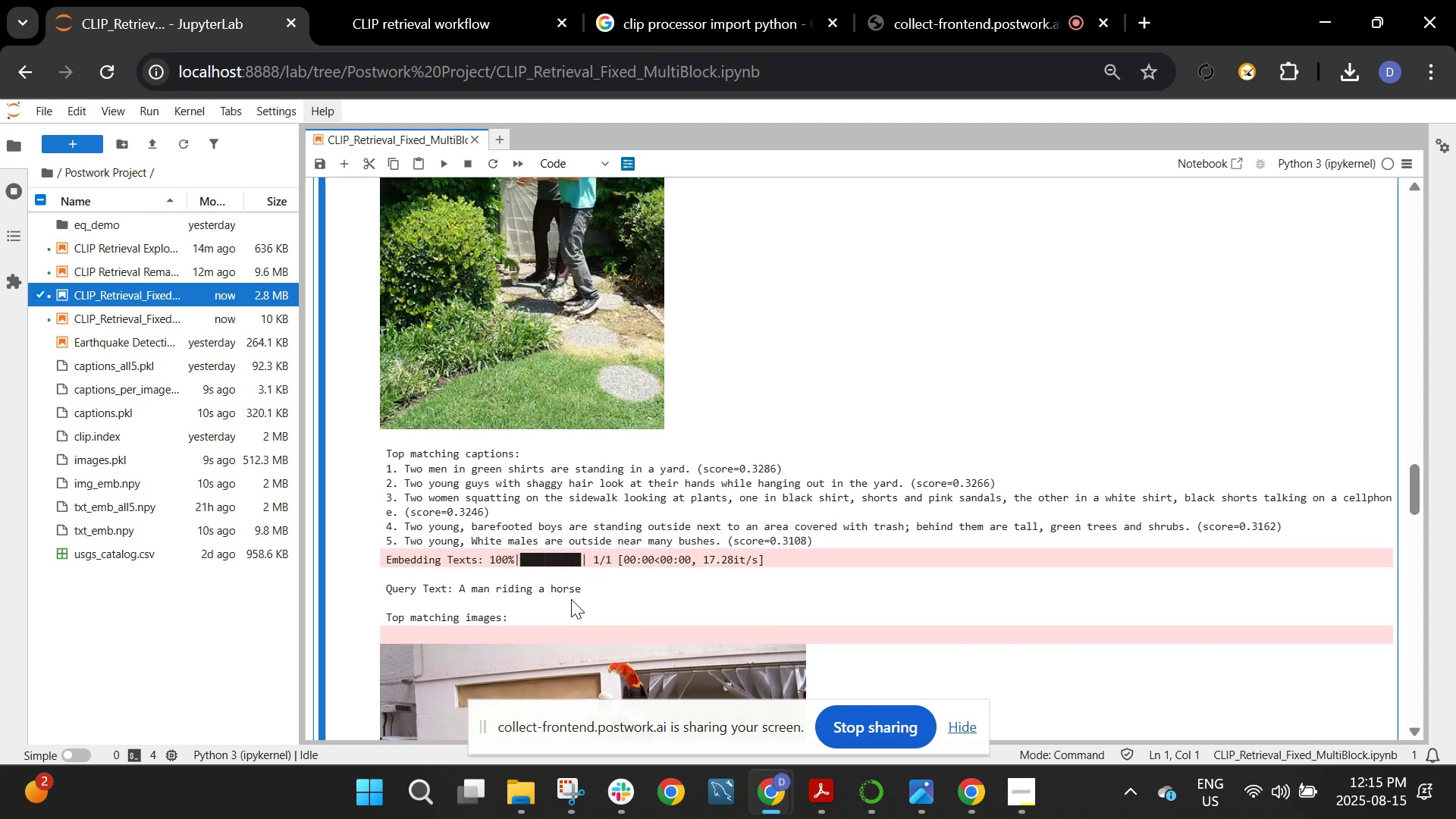 
scroll: coordinate [595, 579], scroll_direction: down, amount: 18.0
 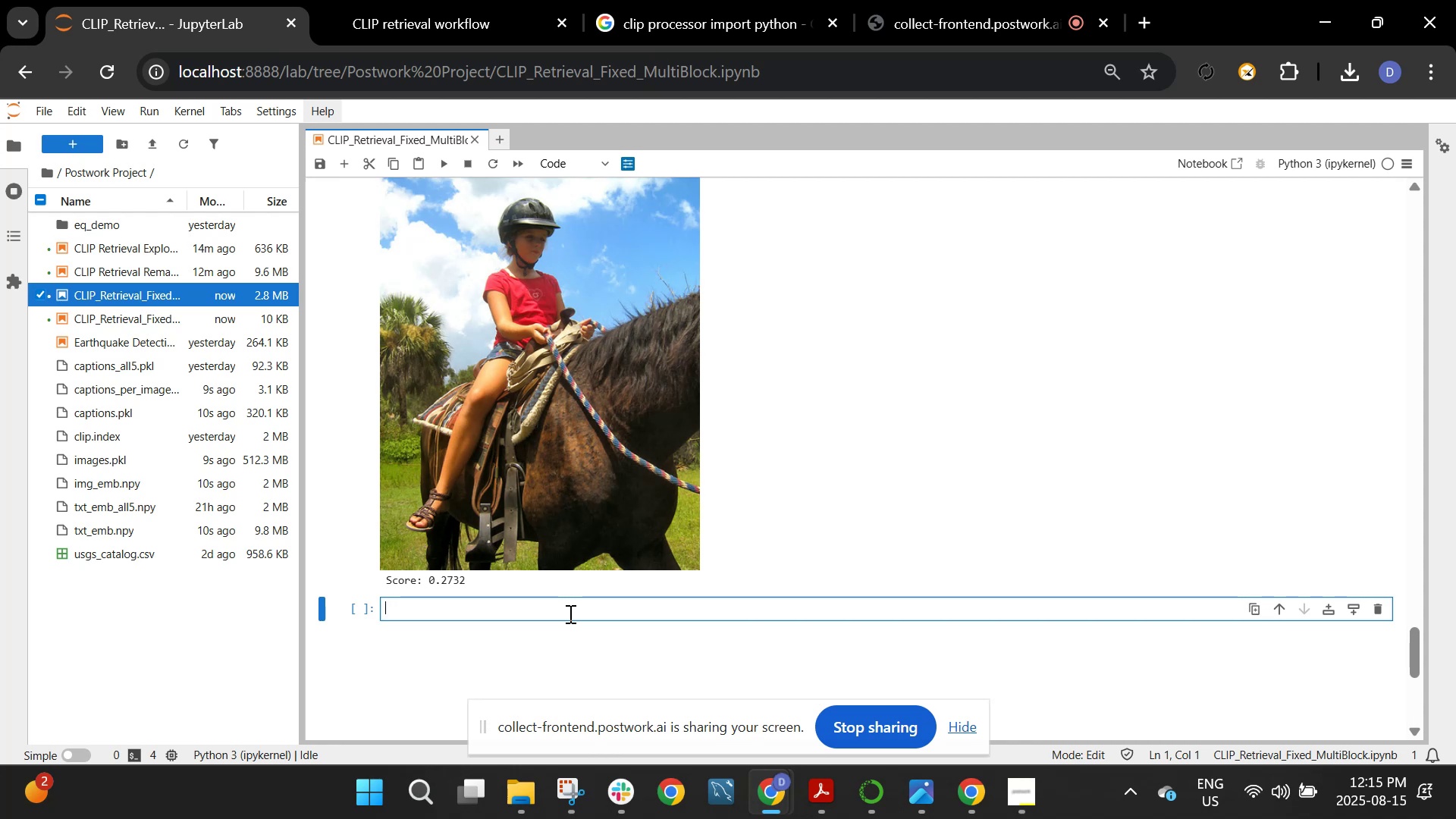 
wait(46.21)
 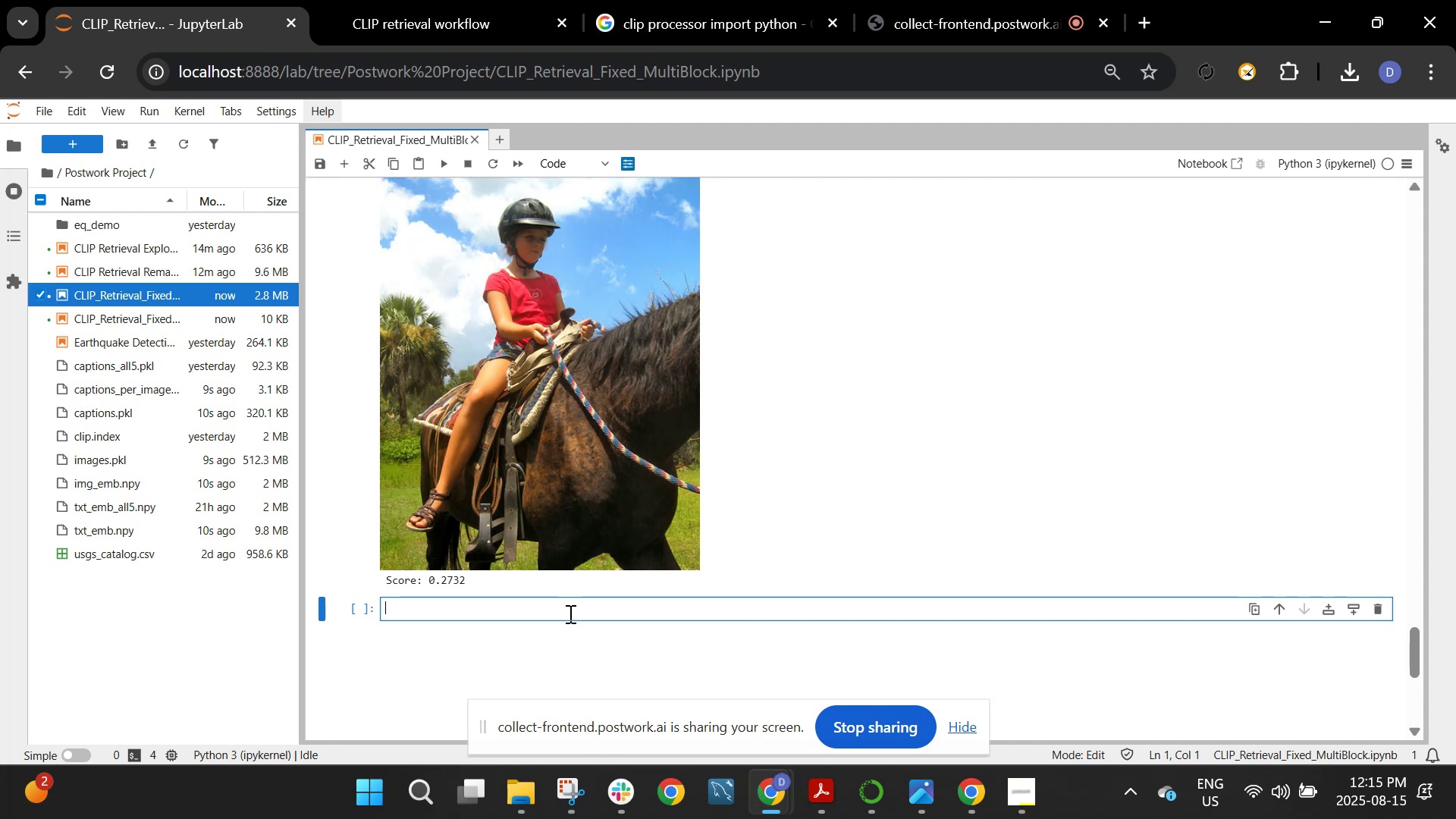 
scroll: coordinate [575, 626], scroll_direction: down, amount: 3.0
 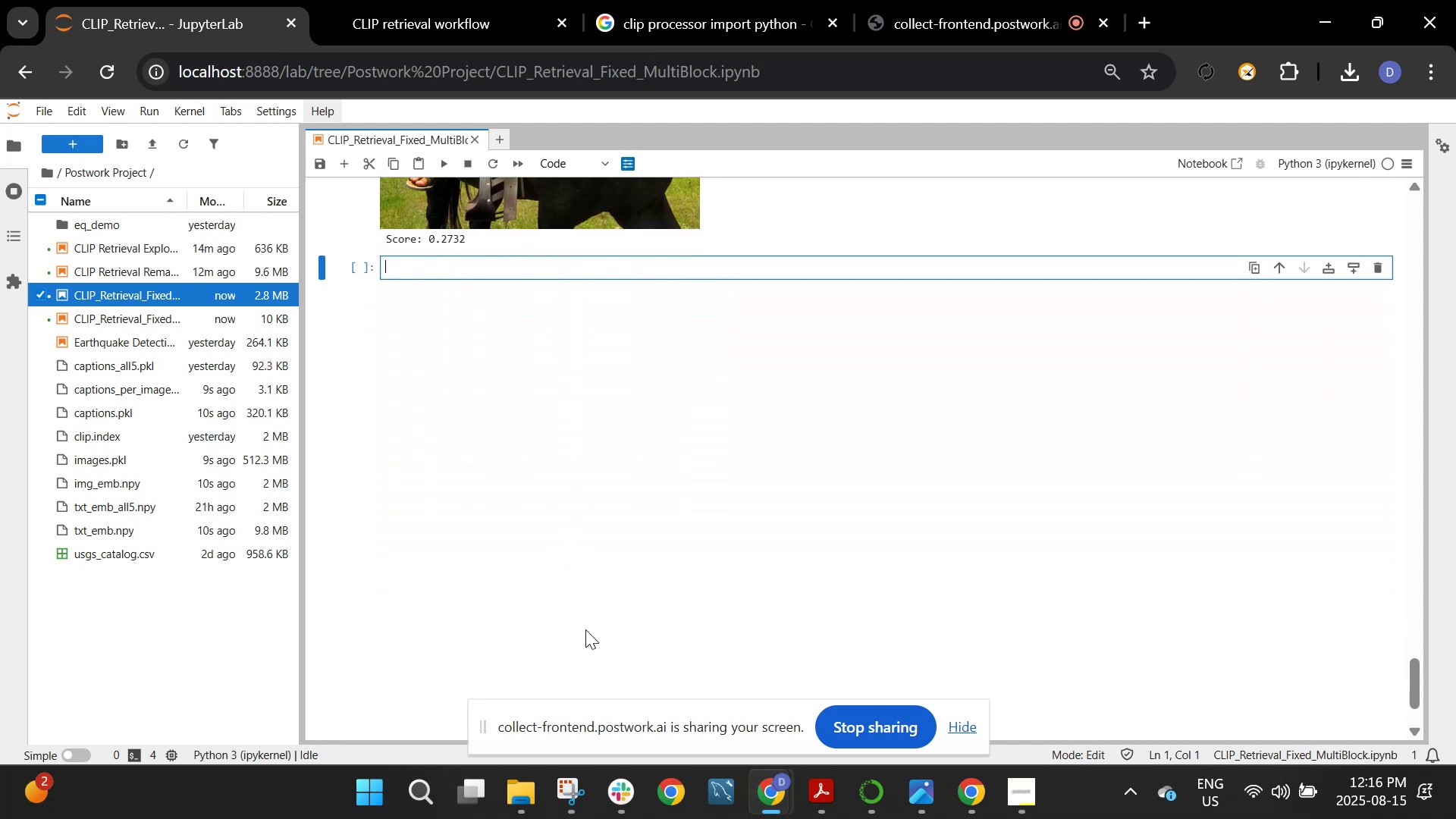 
scroll: coordinate [585, 629], scroll_direction: up, amount: 1.0
 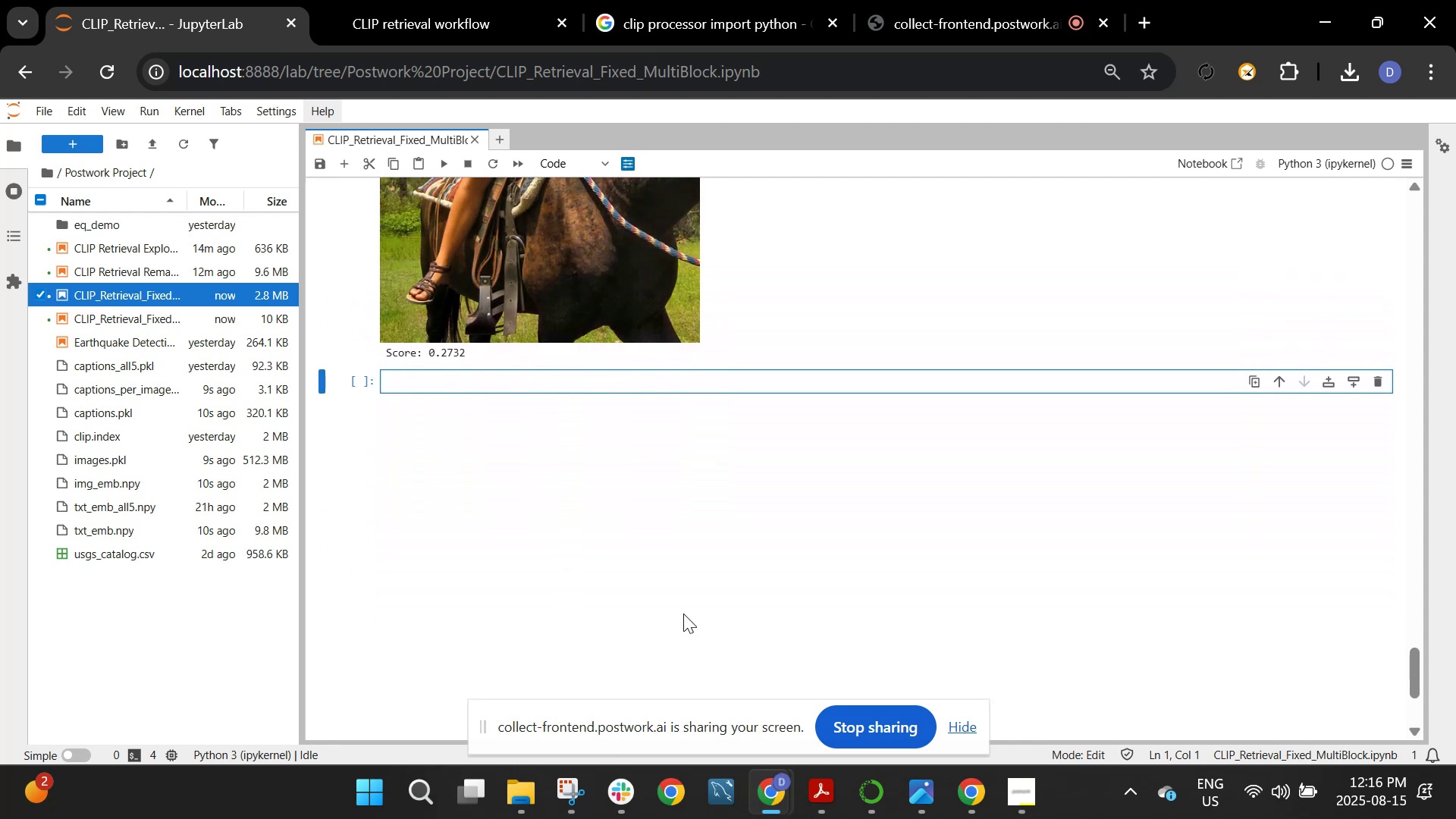 
left_click([554, 378])
 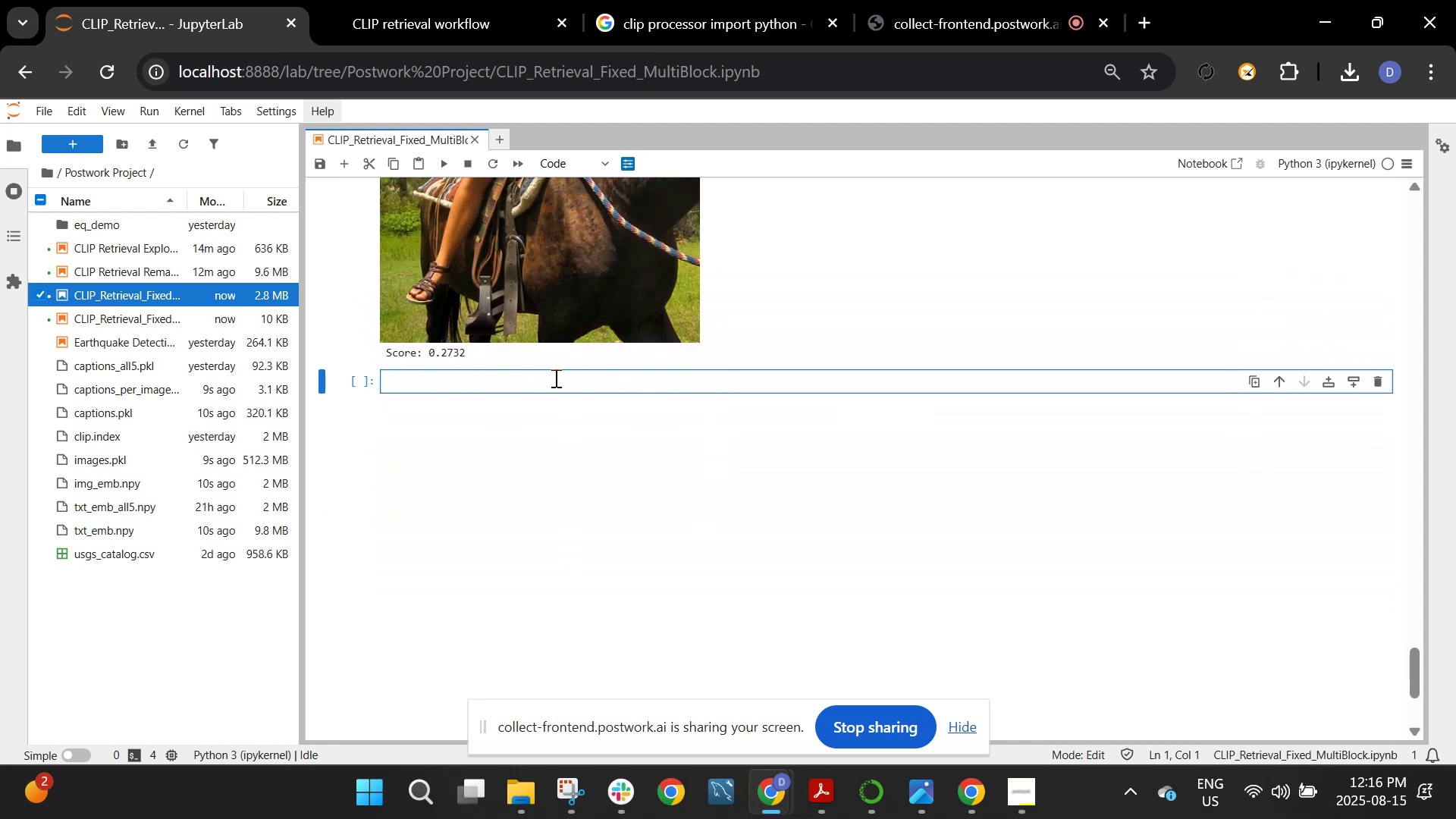 
scroll: coordinate [554, 378], scroll_direction: up, amount: 50.0
 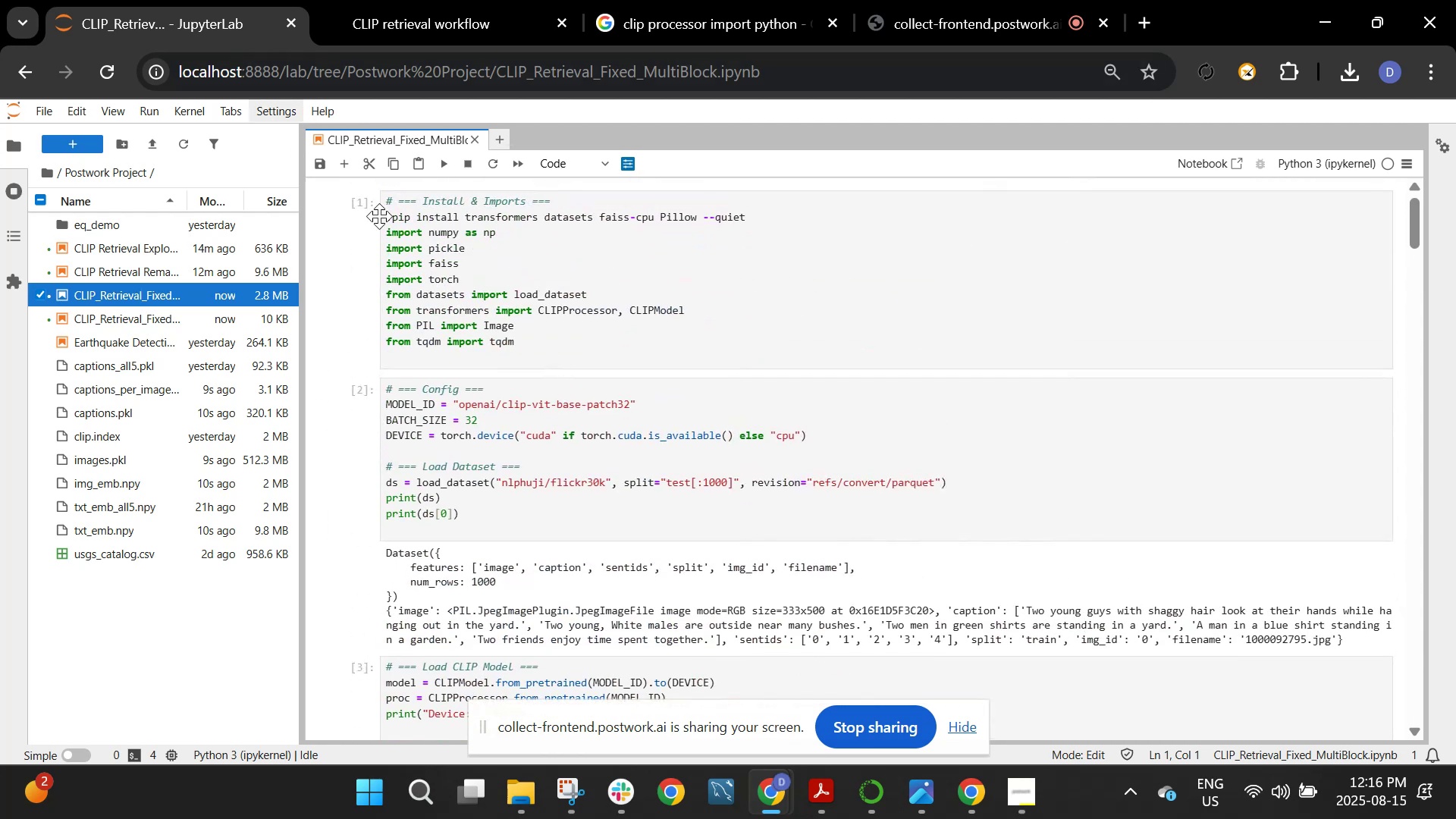 
scroll: coordinate [445, 282], scroll_direction: down, amount: 52.0
 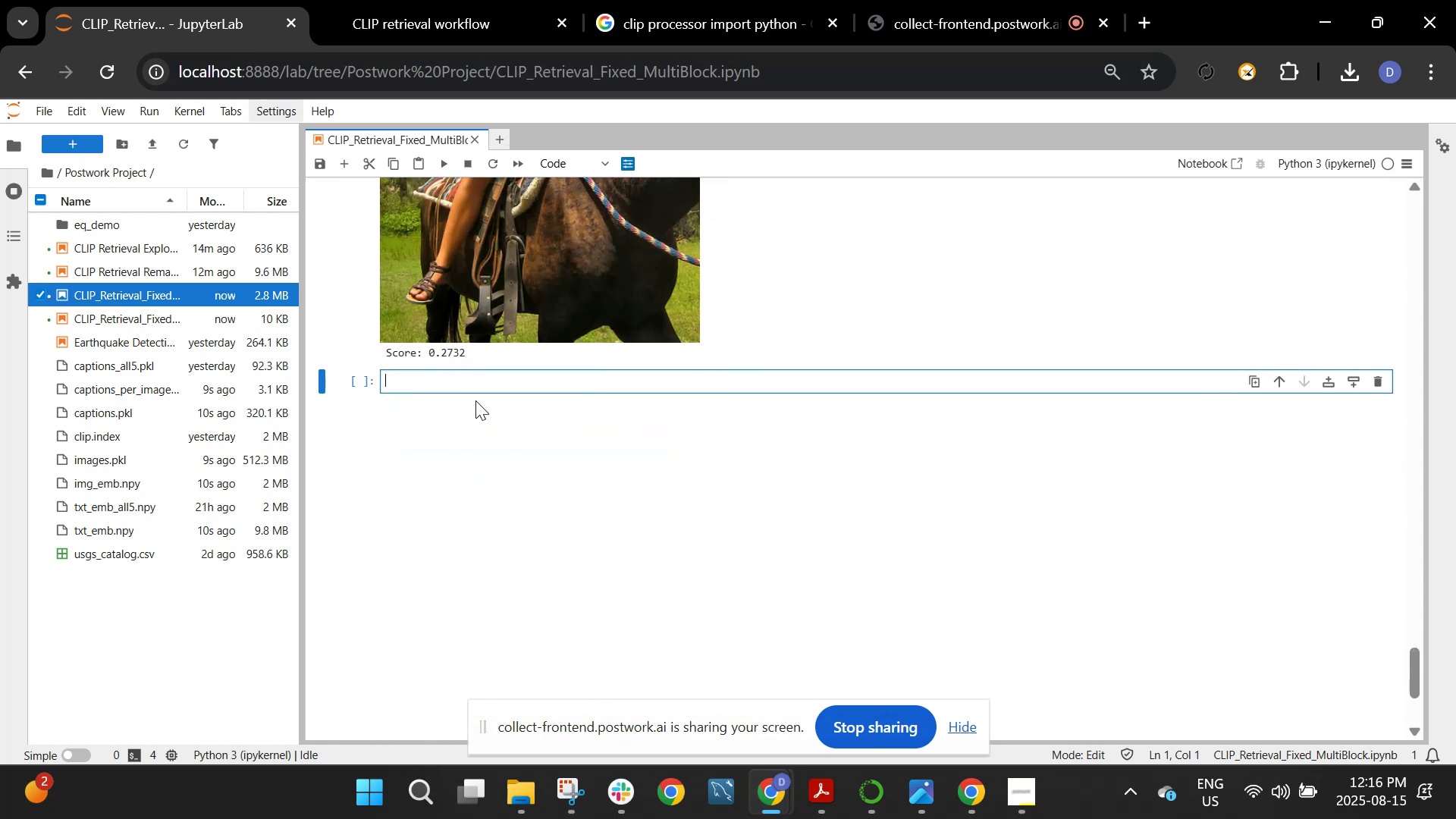 
left_click([477, 379])
 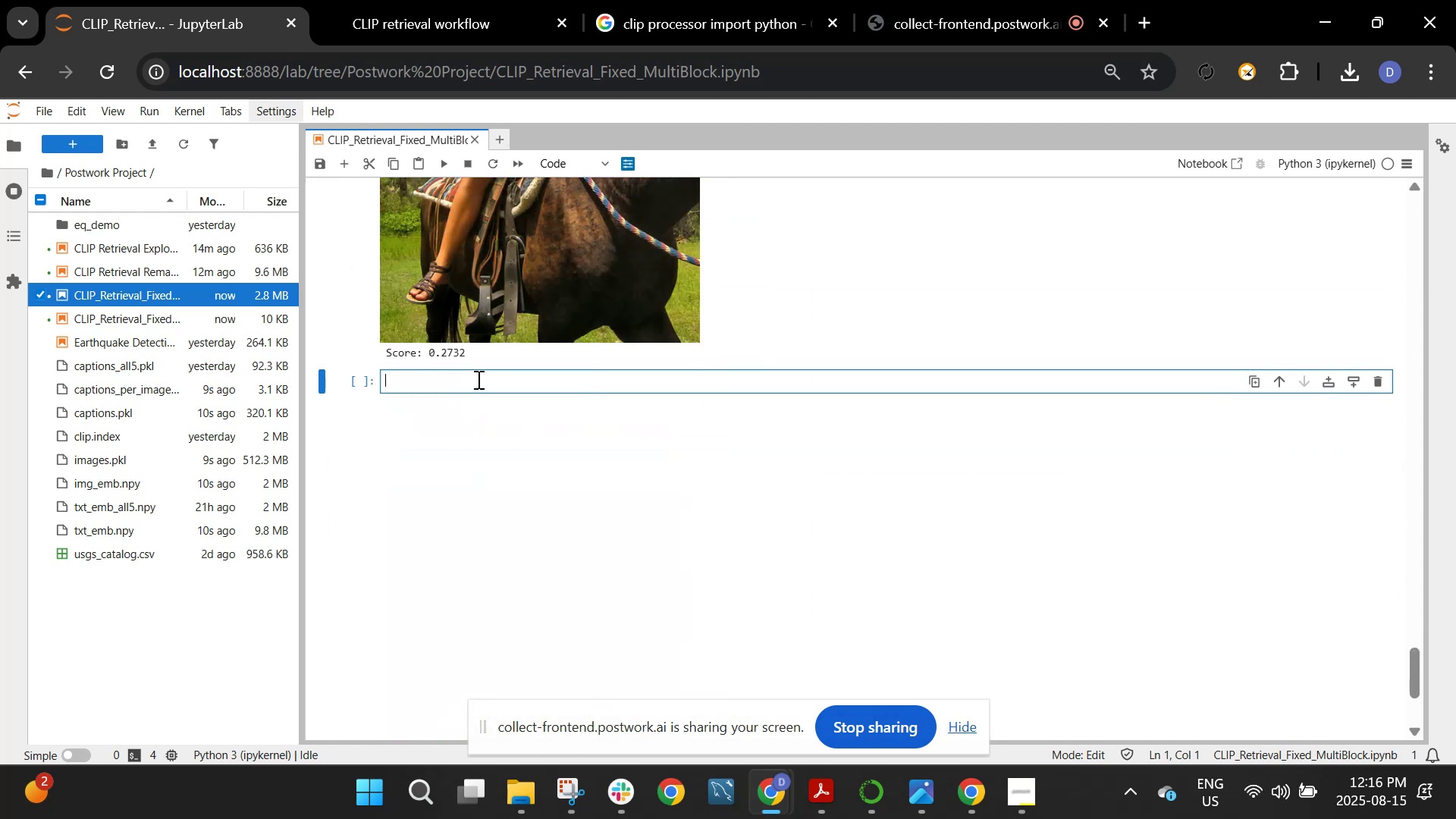 
type(def fuse_capto)
key(Backspace)
type(ions_to_image_embeddings(txt_emb, cap)
 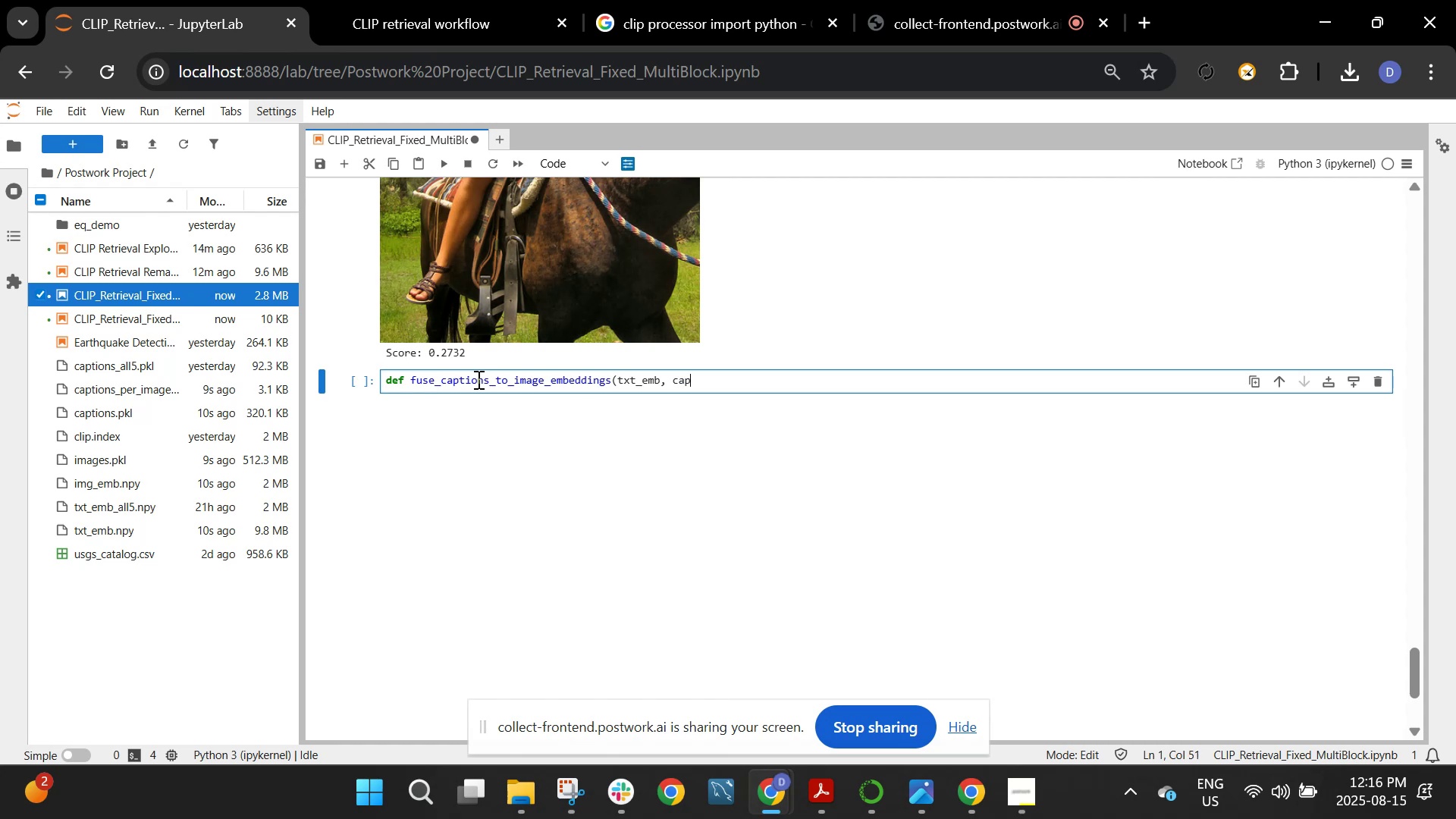 
type(tions_per_image=5)")
key(Backspace)
type(:)
 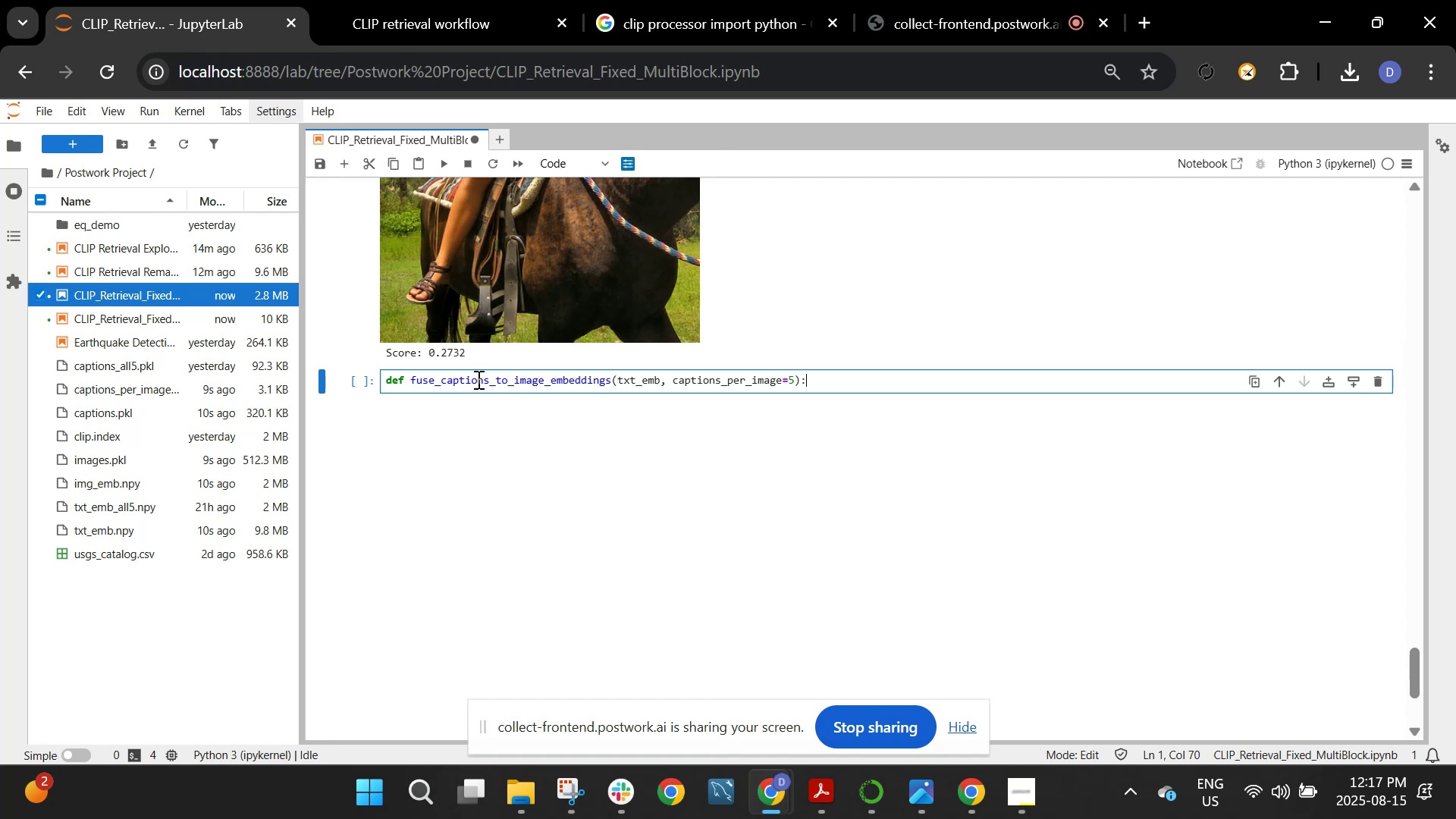 
key(Enter)
 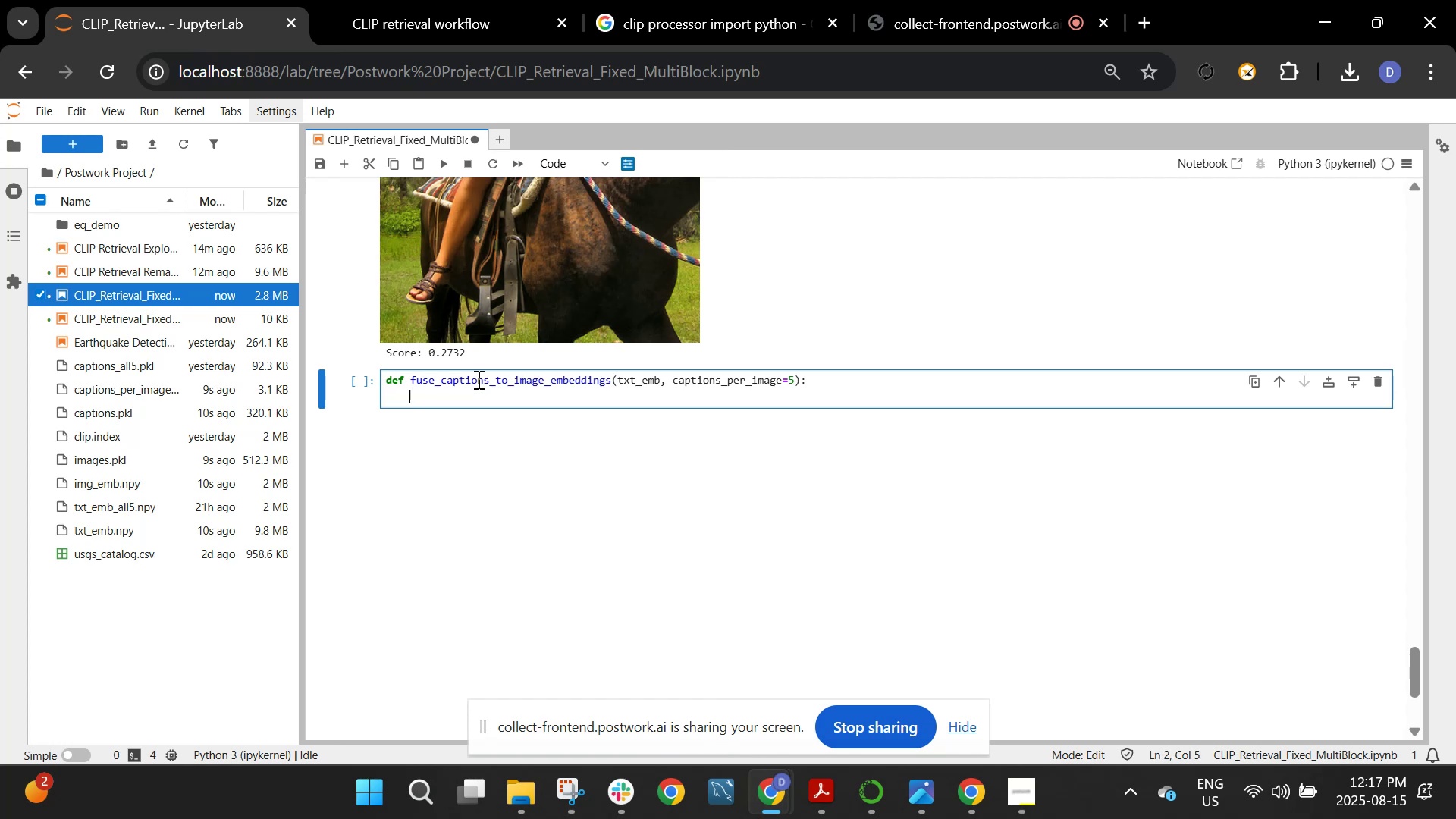 
wait(5.25)
 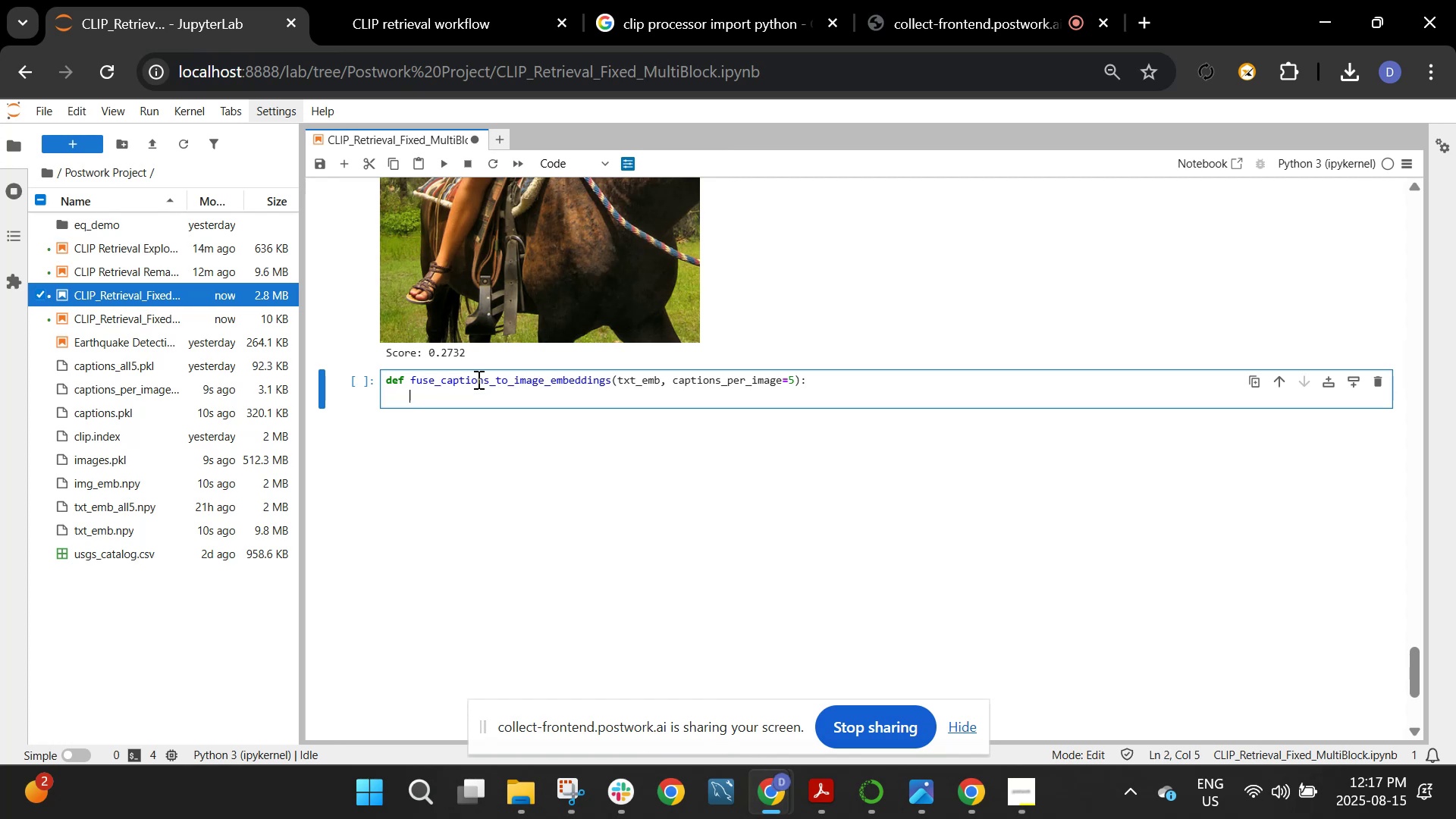 
type(num_images = txt_emb.shape[0] // captions_per_image)
 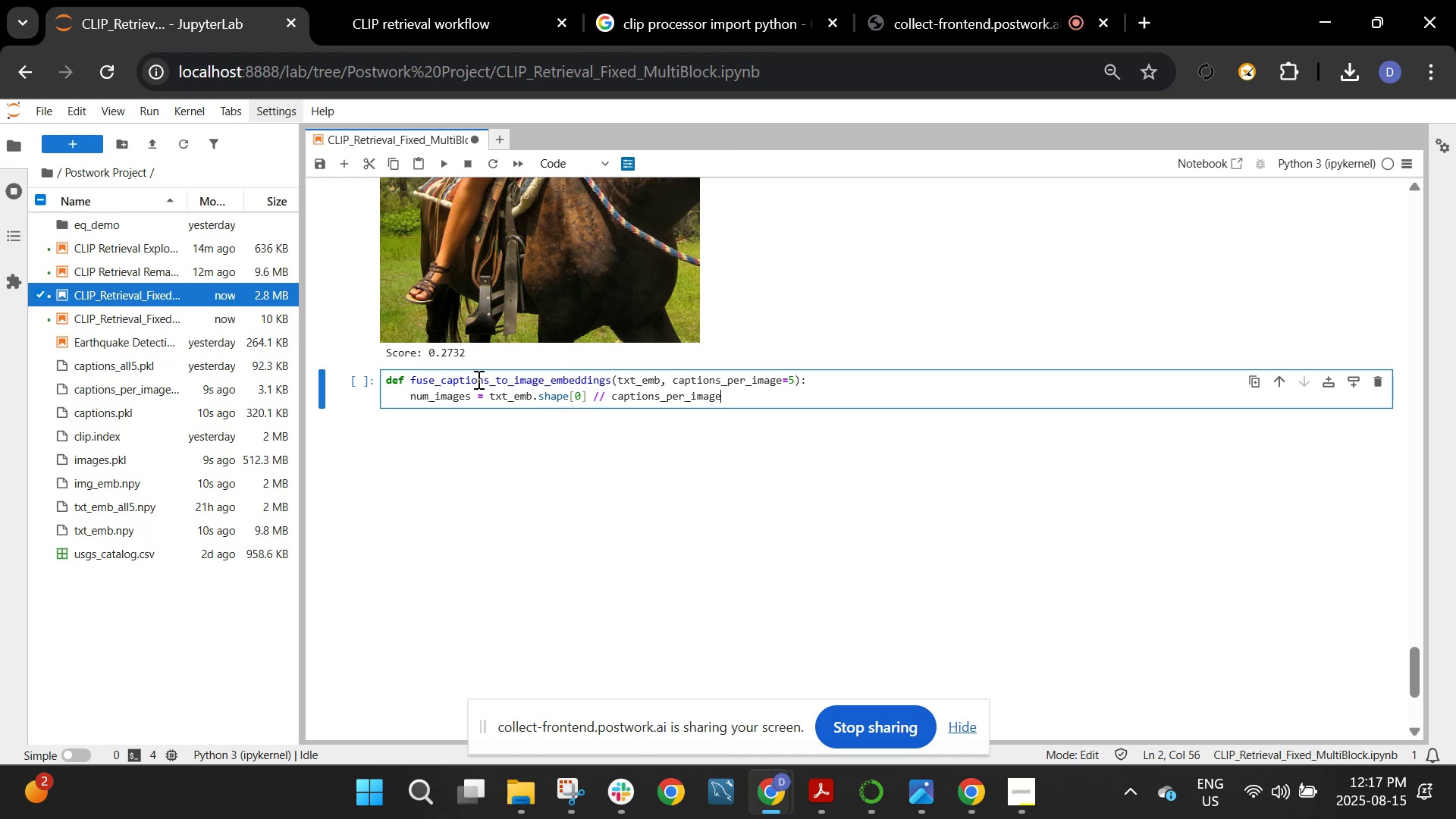 
wait(22.57)
 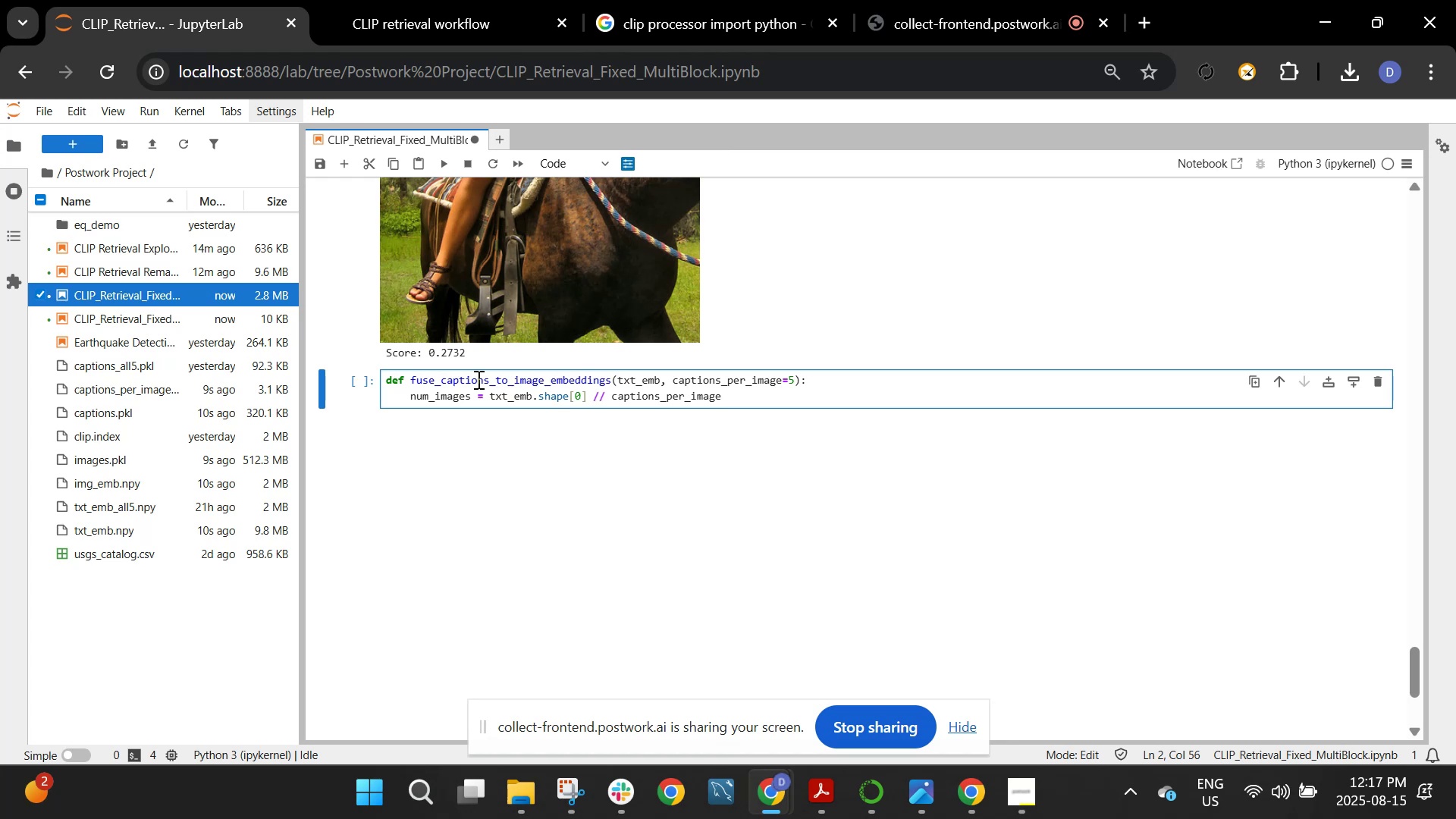 
key(Enter)
 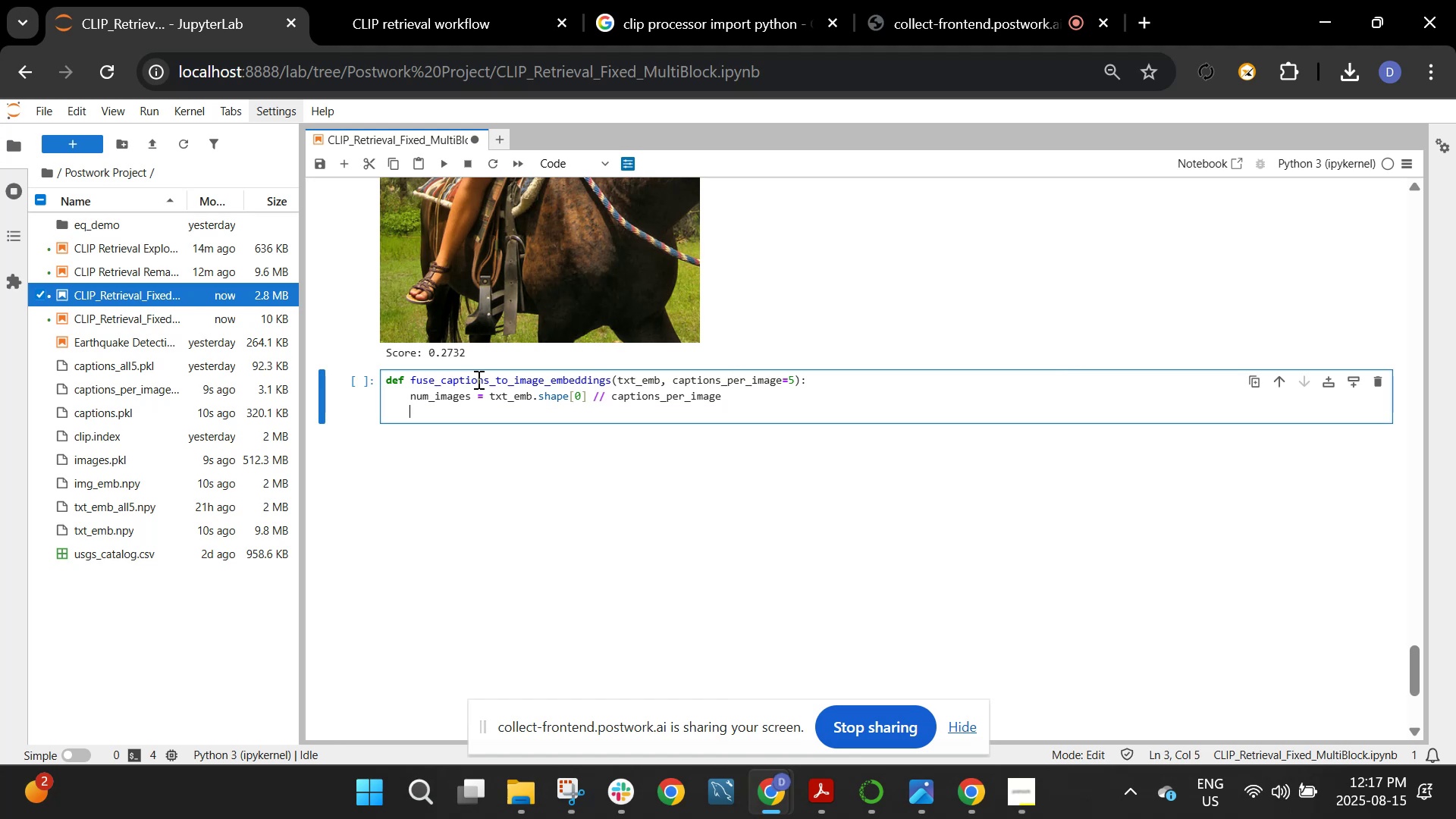 
key(Enter)
 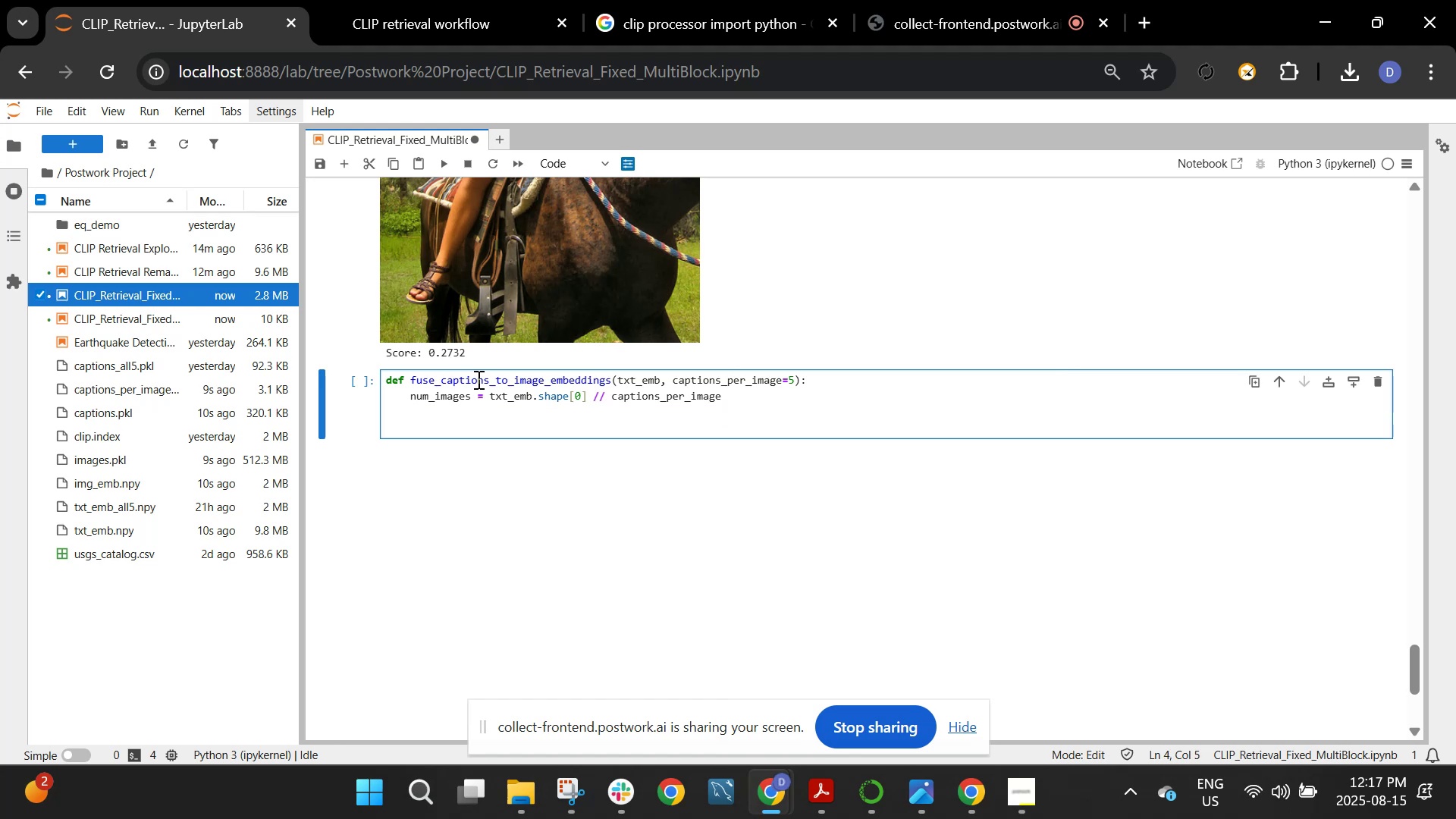 
type(num_images )
 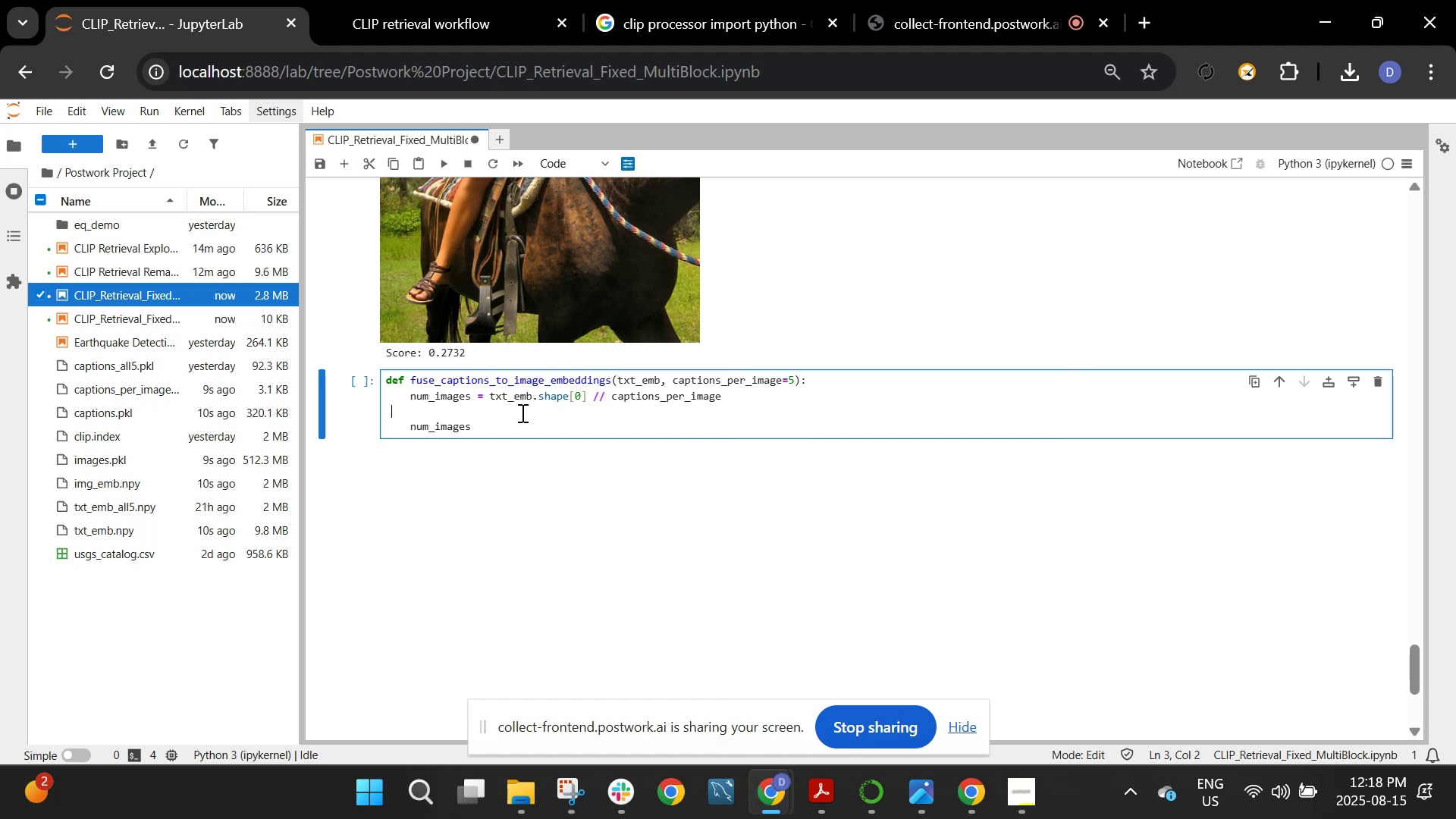 
left_click([529, 437])
 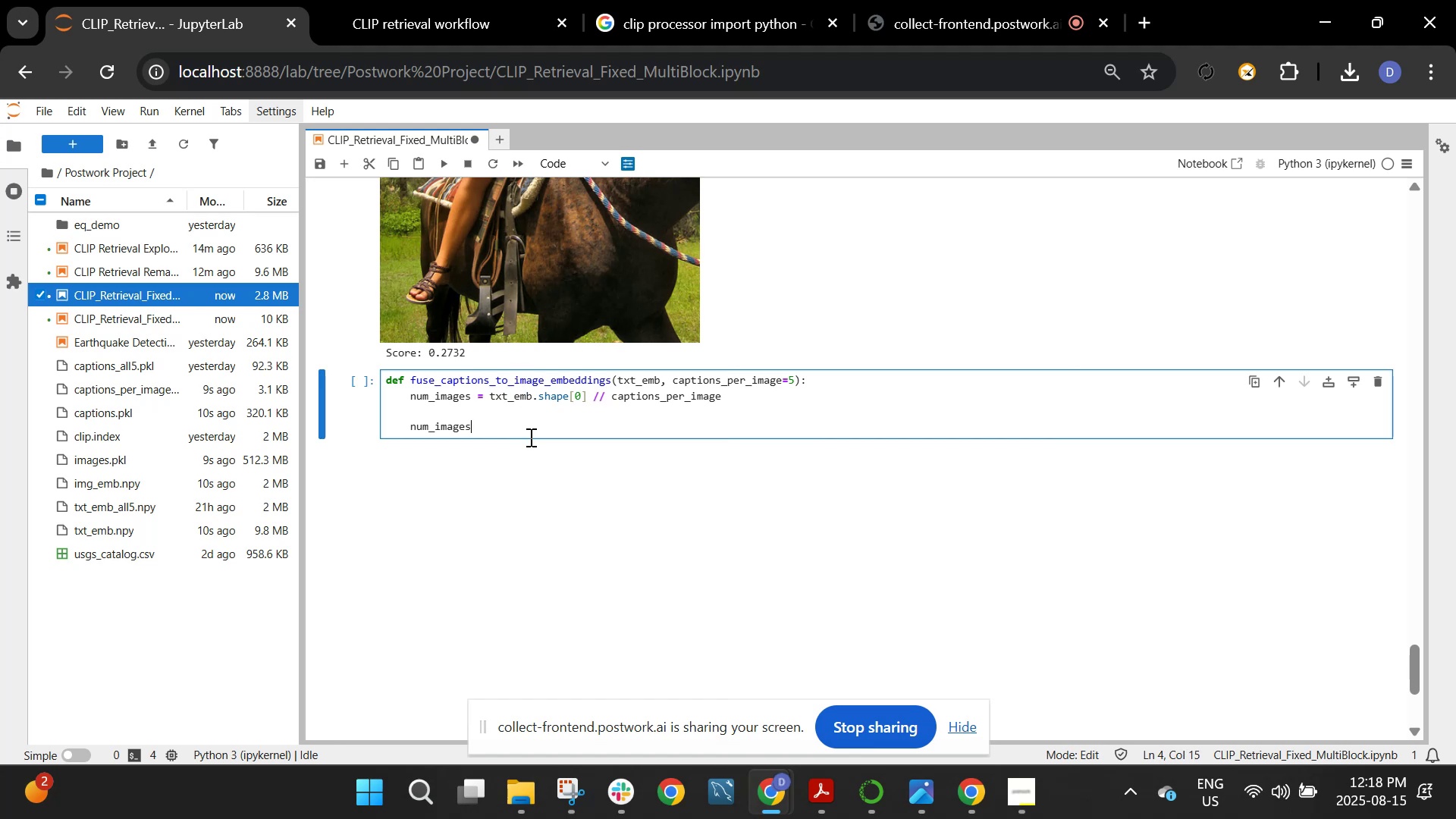 
type( = te)
key(Backspace)
type(xt_emb.sj)
key(Backspace)
type(hape[0])
 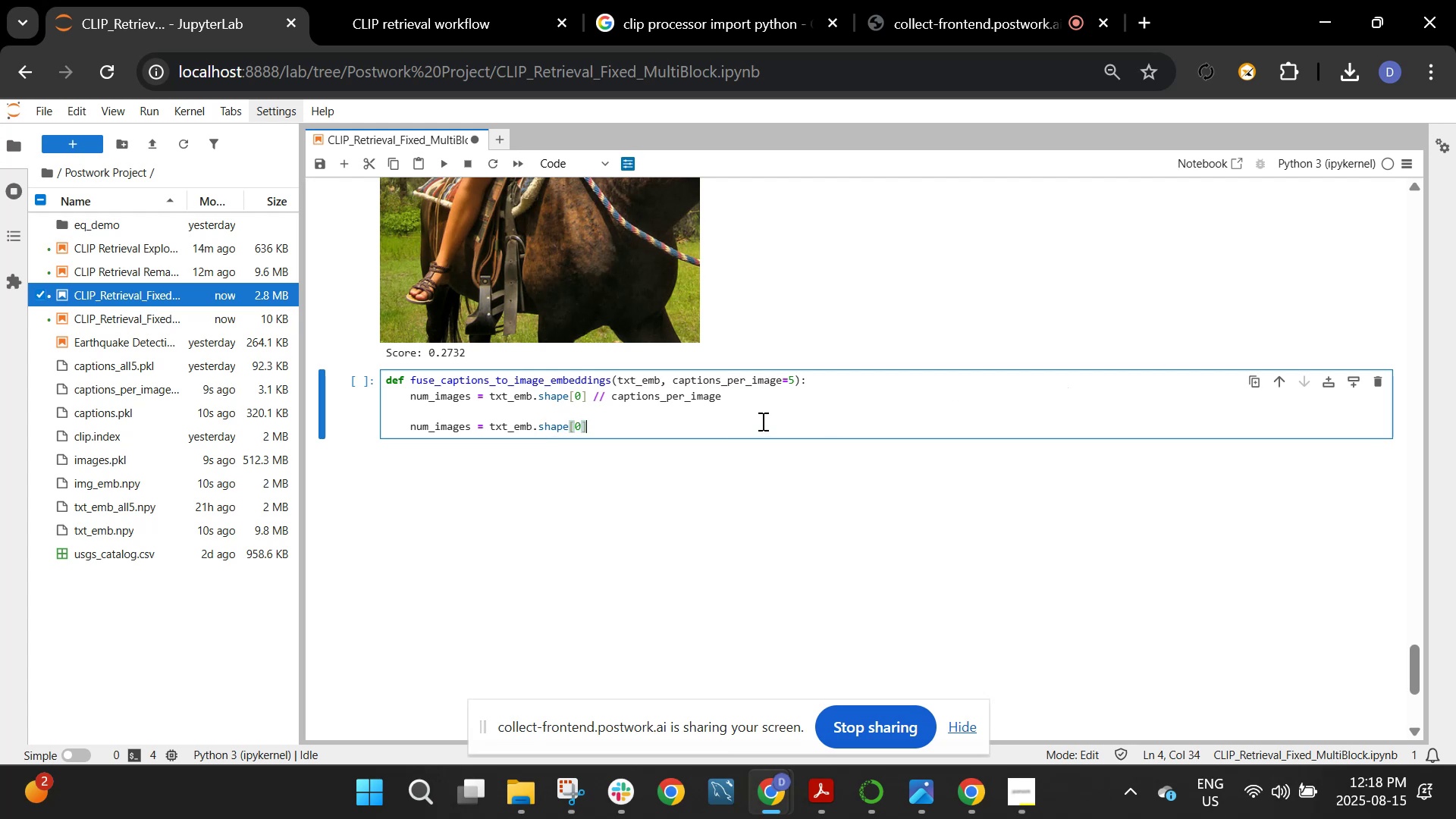 
wait(8.46)
 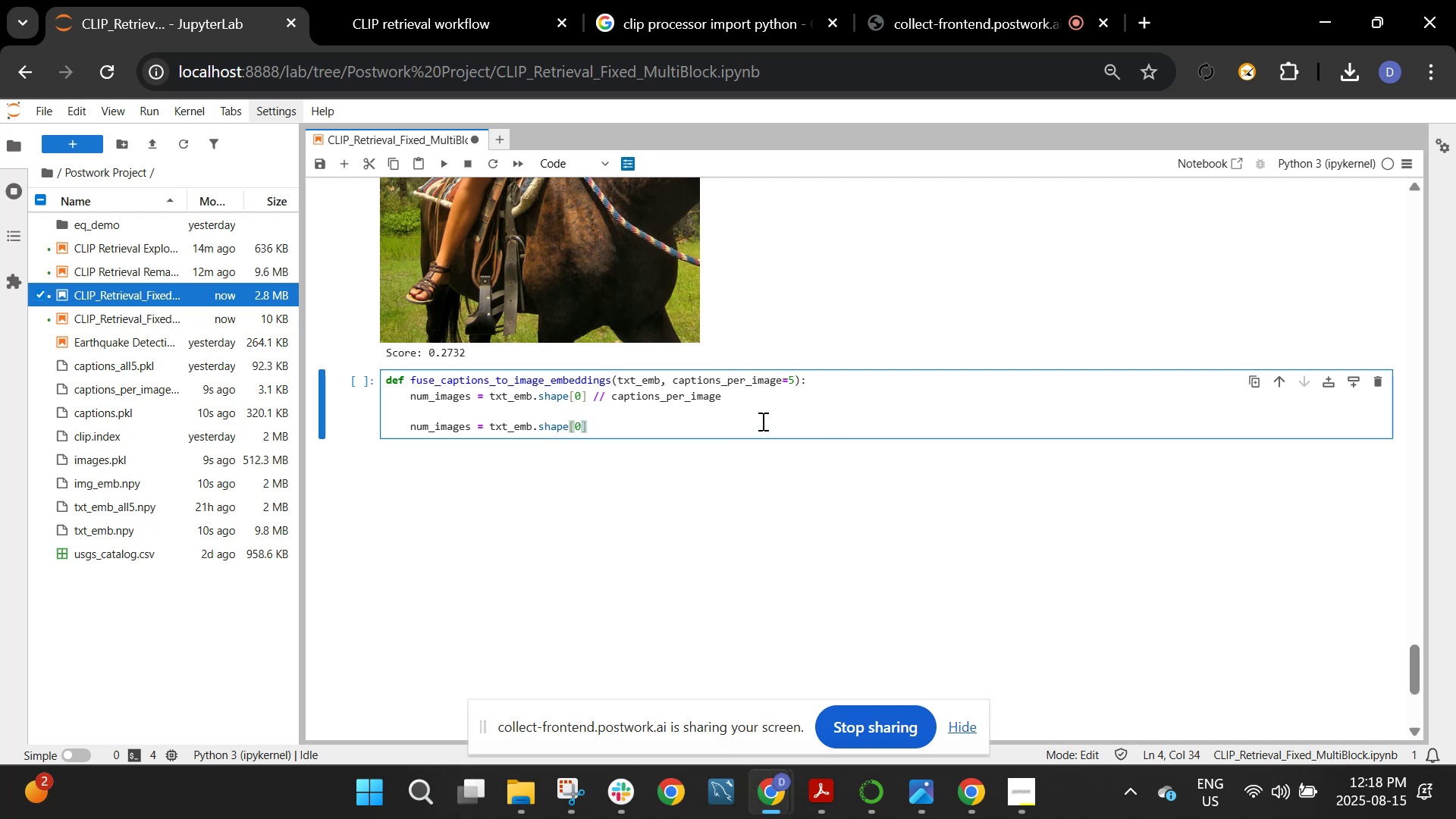 
hold_key(key=Backspace, duration=0.87)
 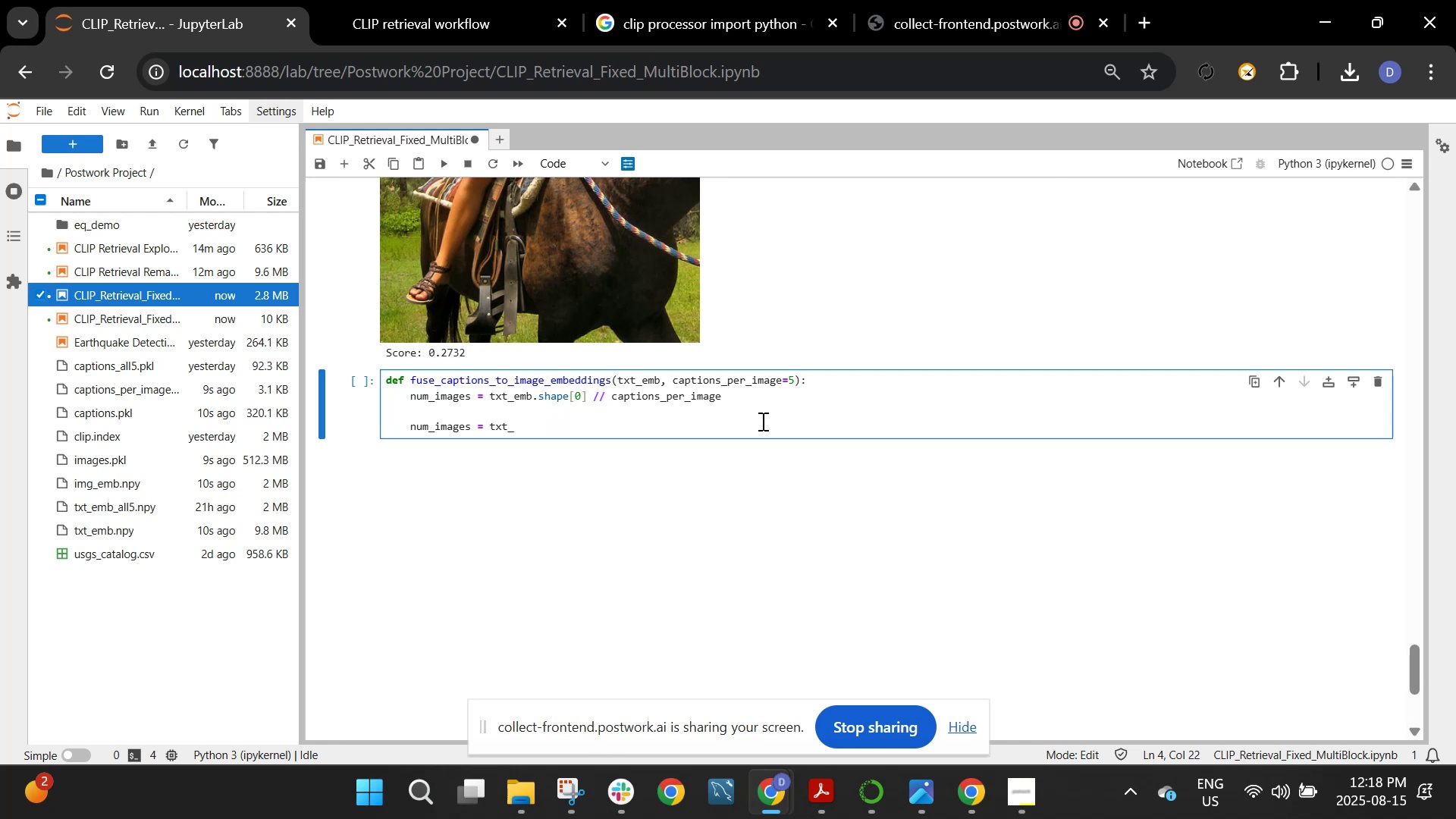 
key(Backspace)
 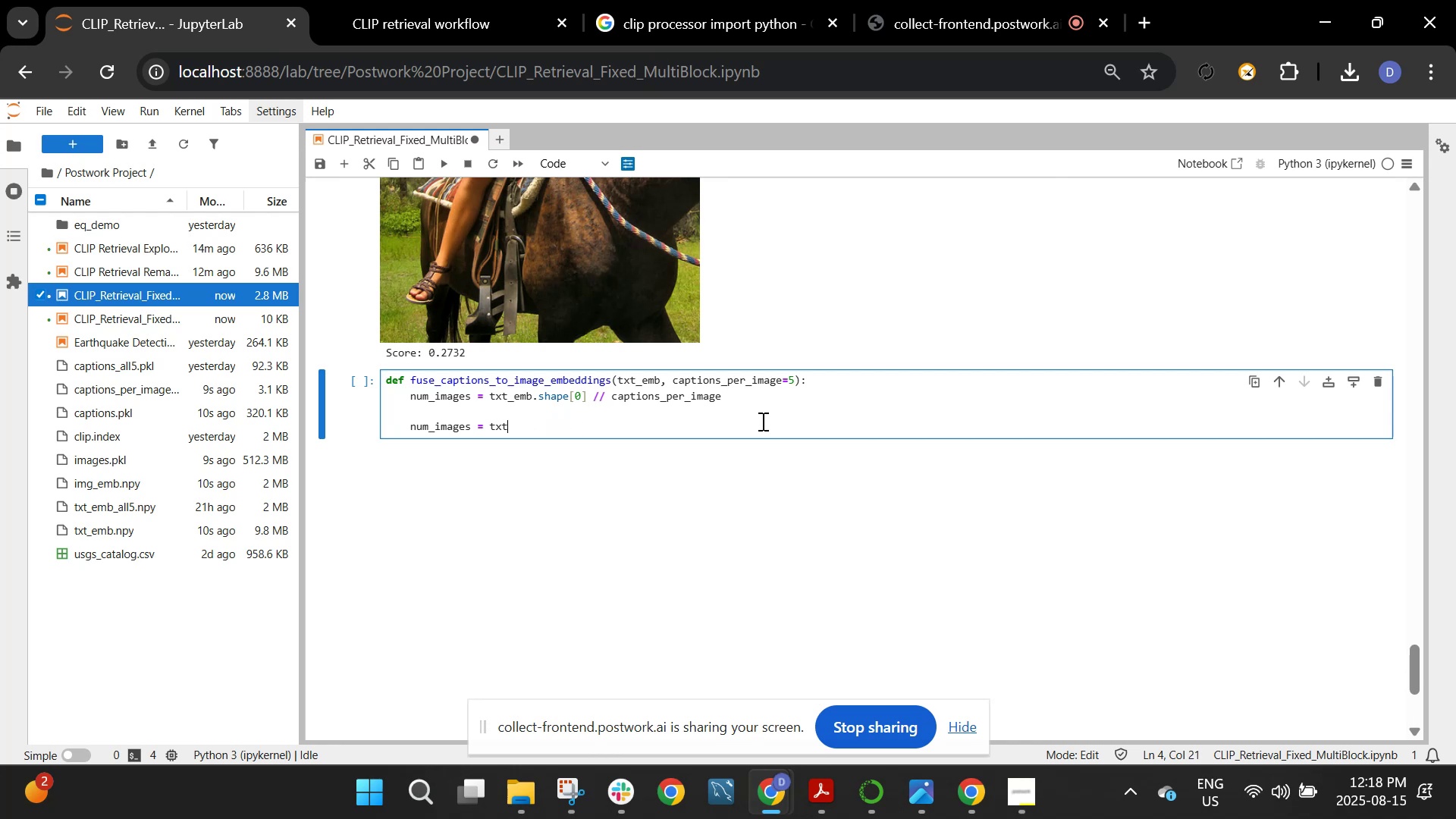 
hold_key(key=Backspace, duration=0.9)
 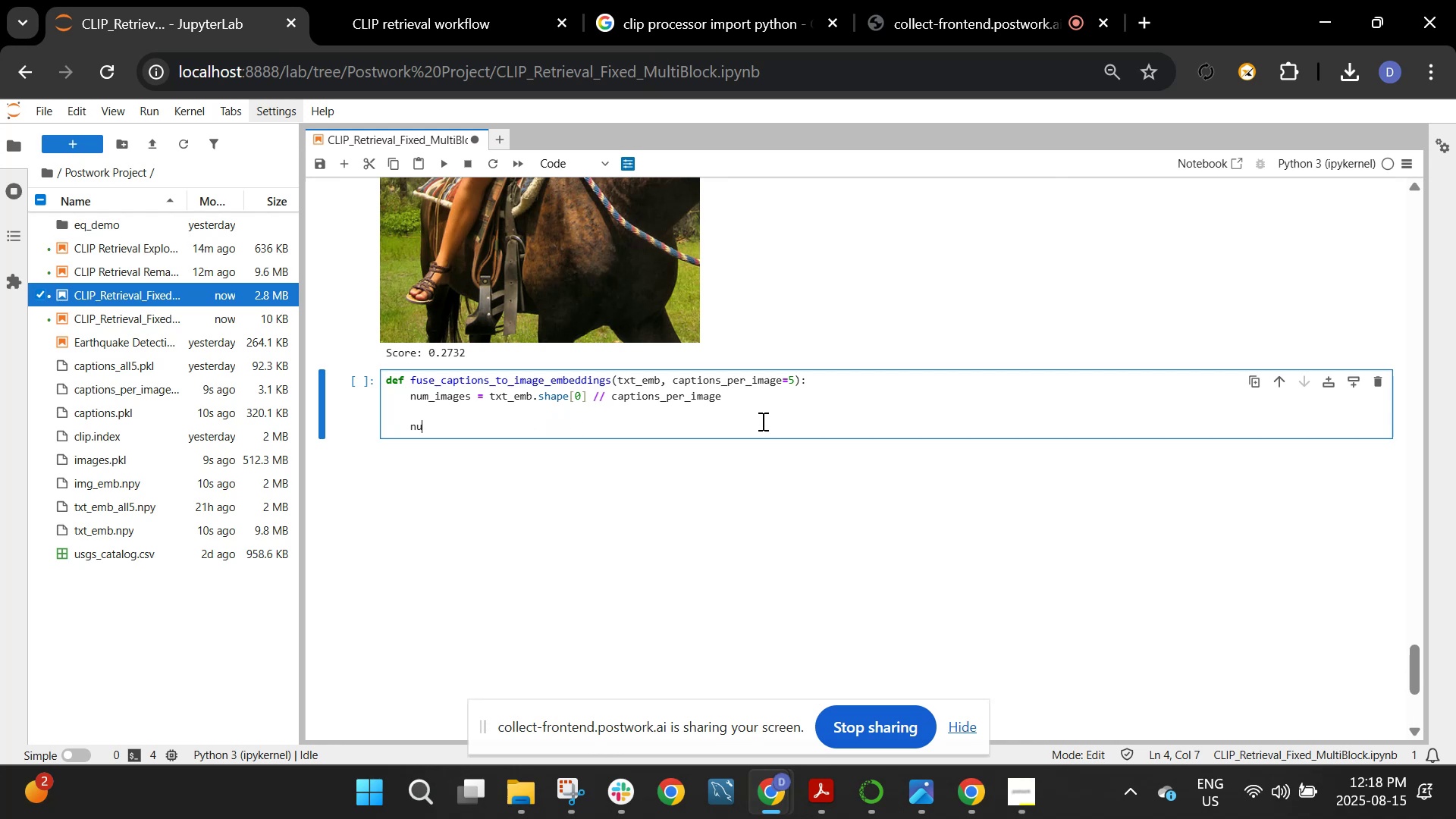 
key(Backspace)
 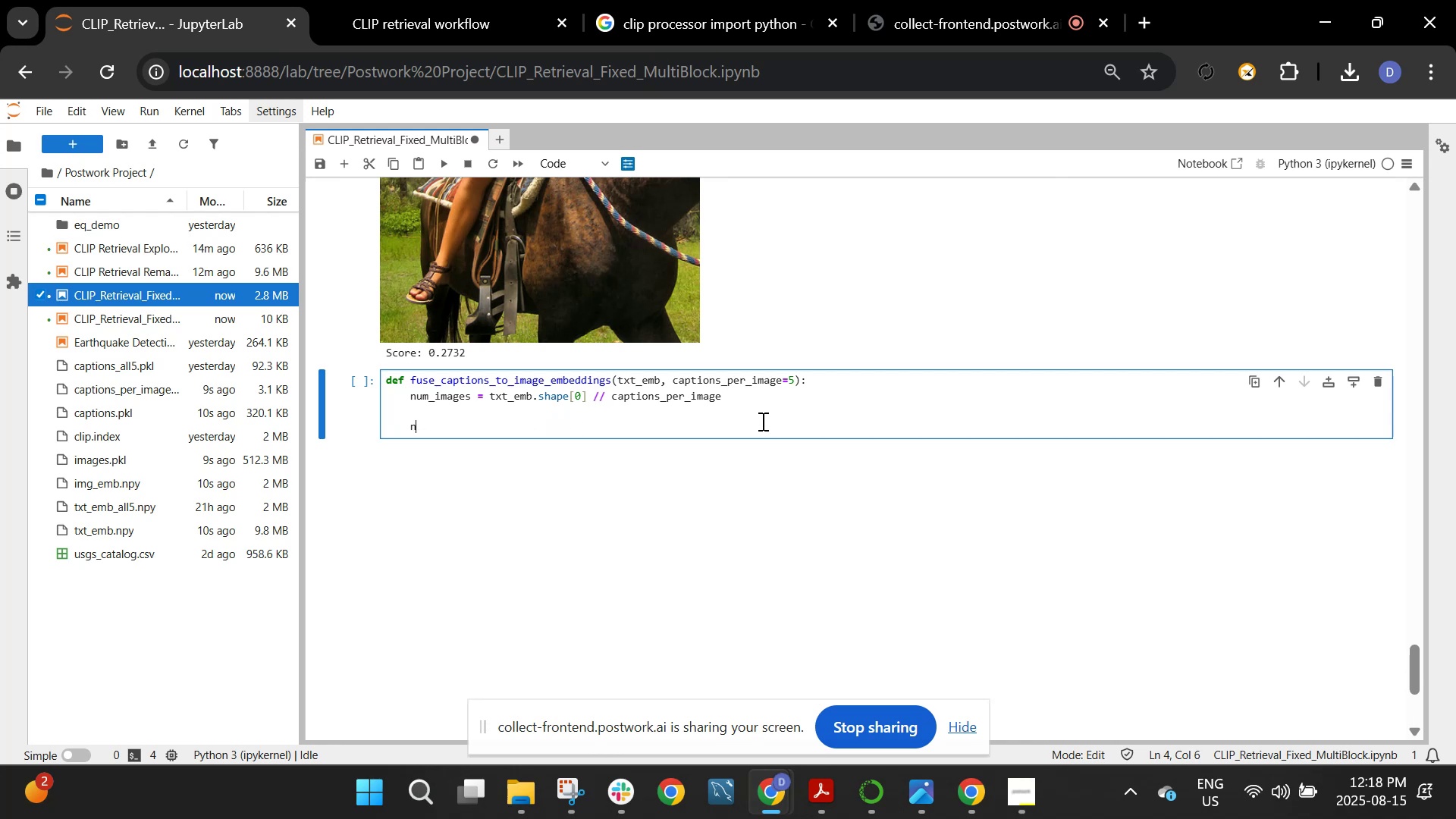 
key(Backspace)
 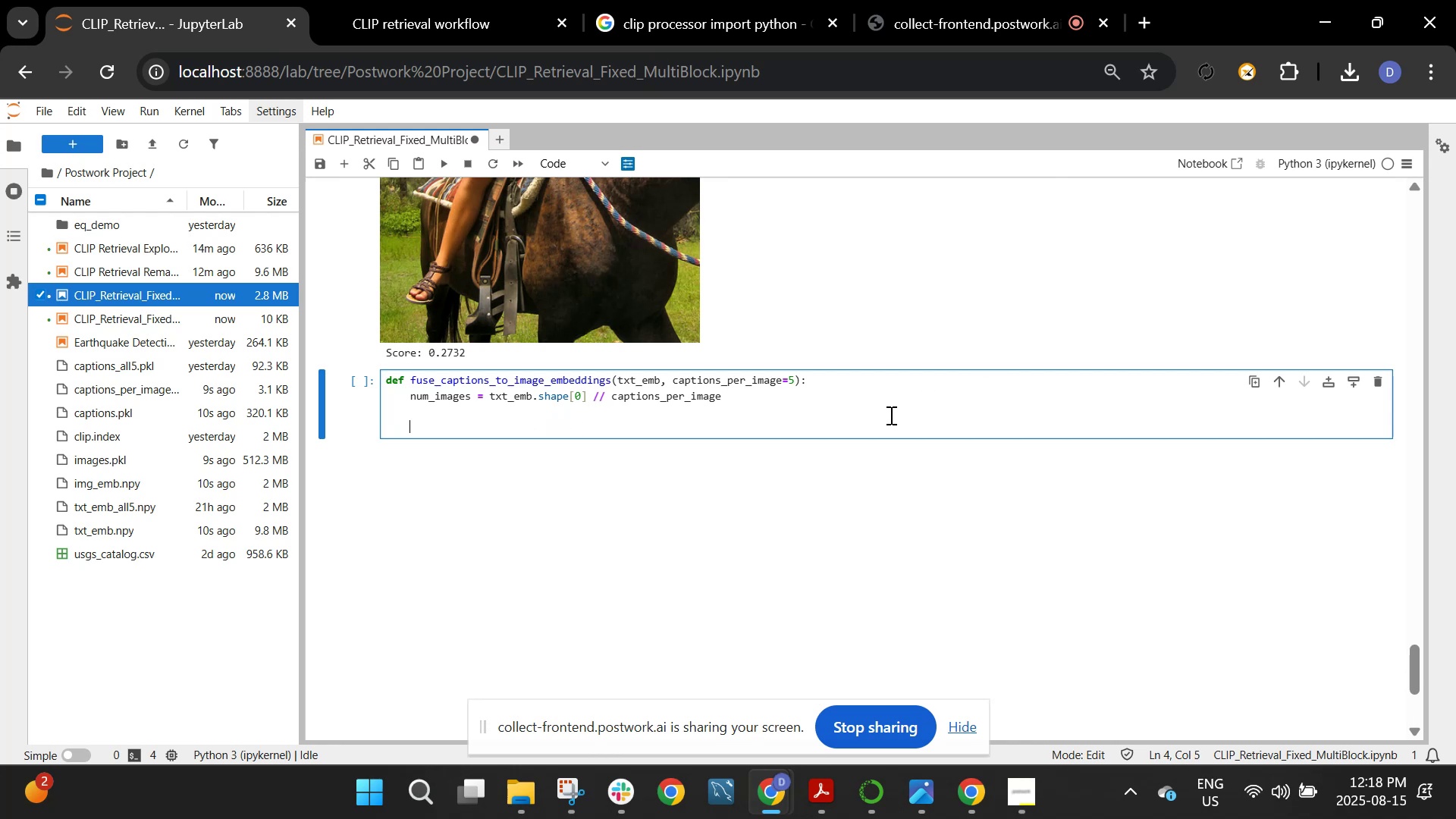 
left_click([883, 386])
 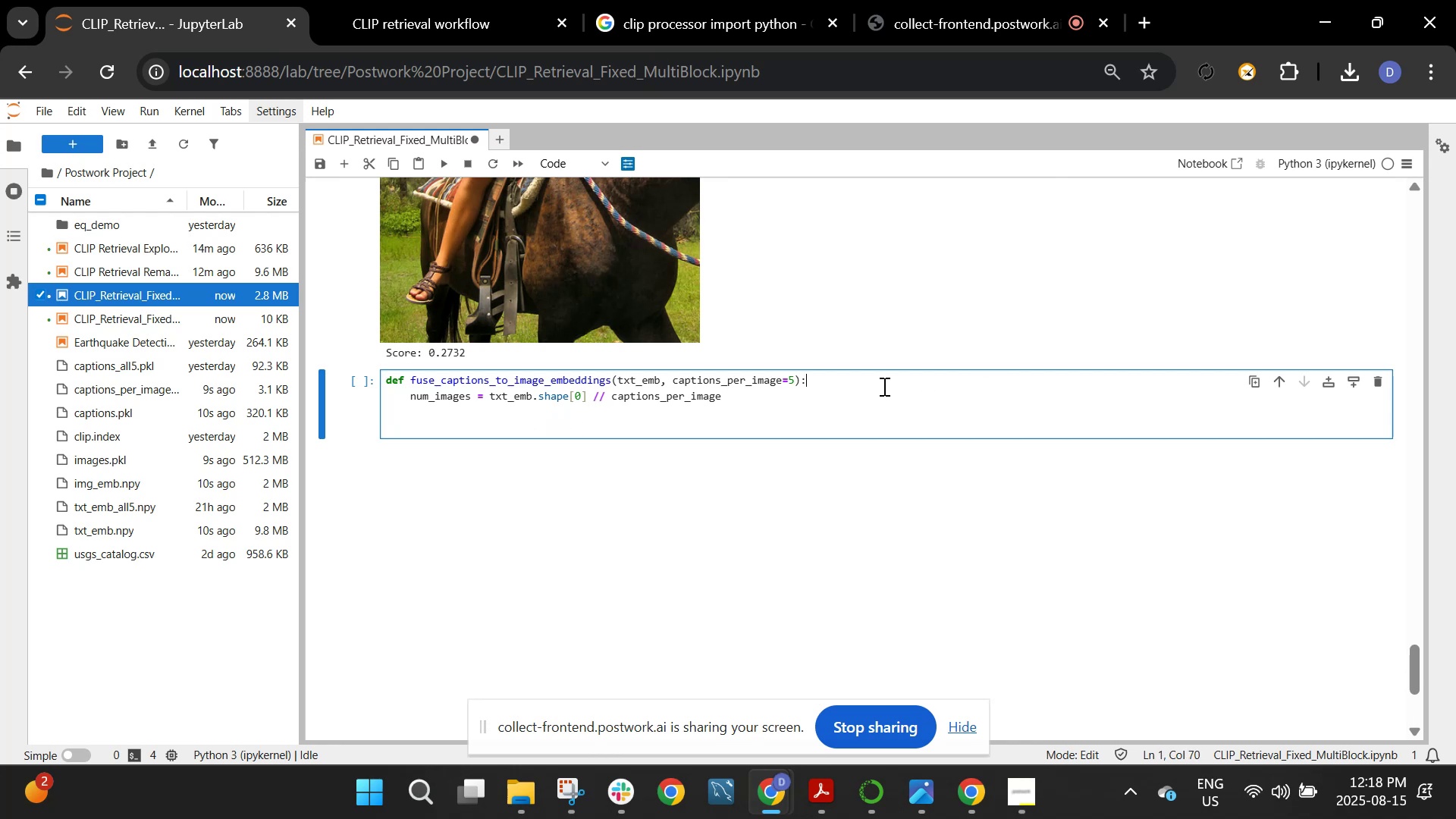 
key(Enter)
 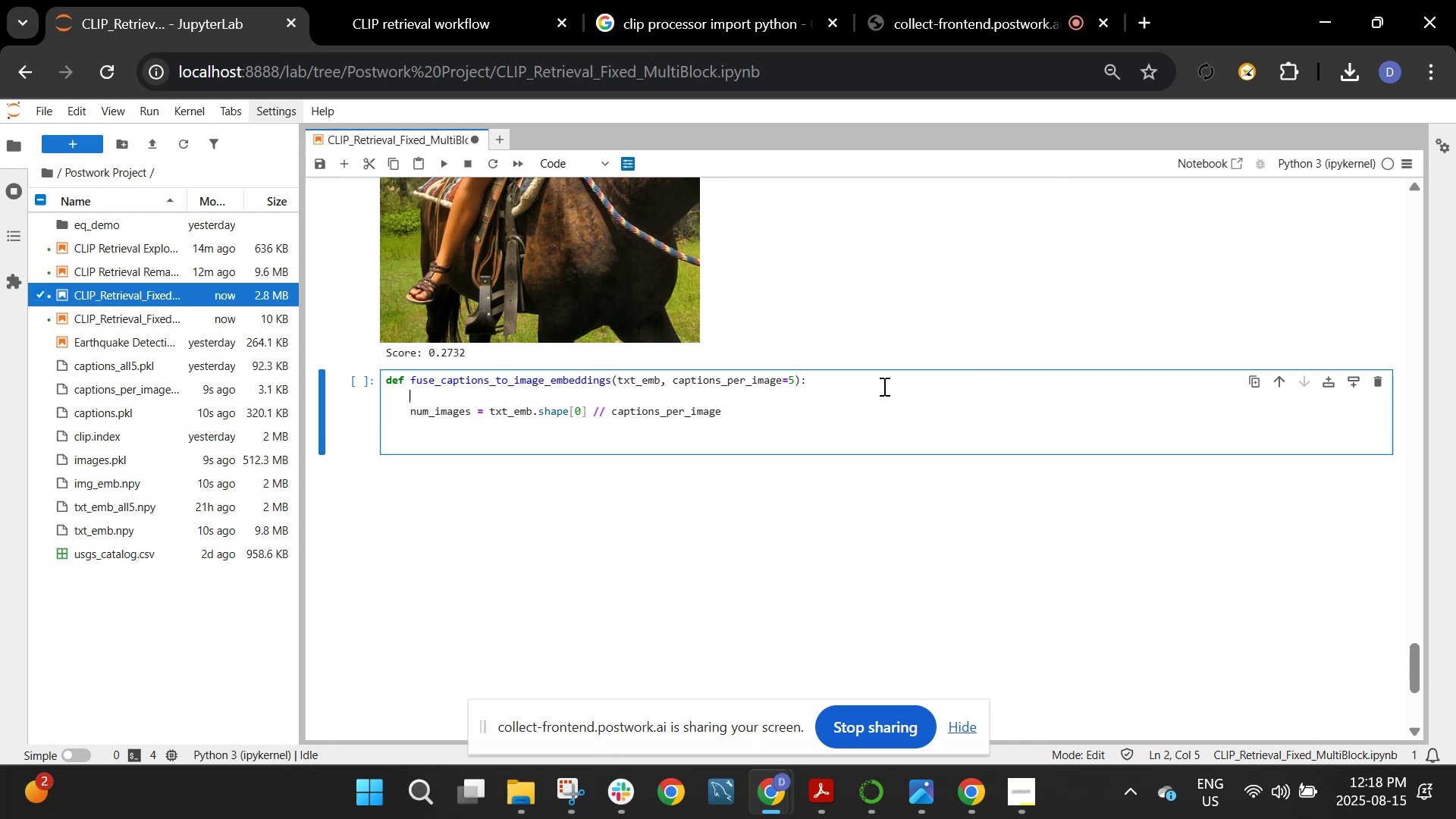 
key(Enter)
 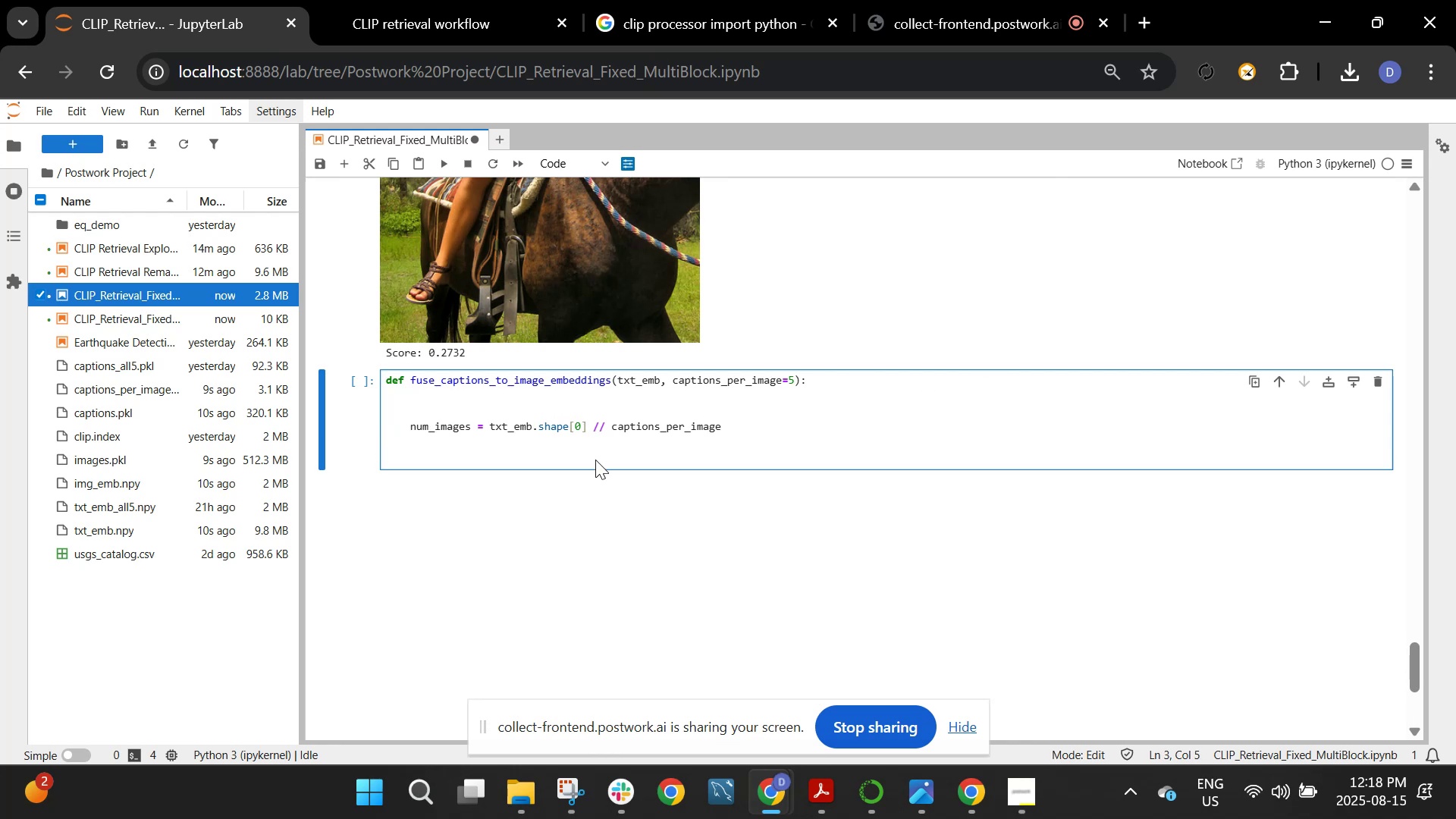 
left_click([583, 442])
 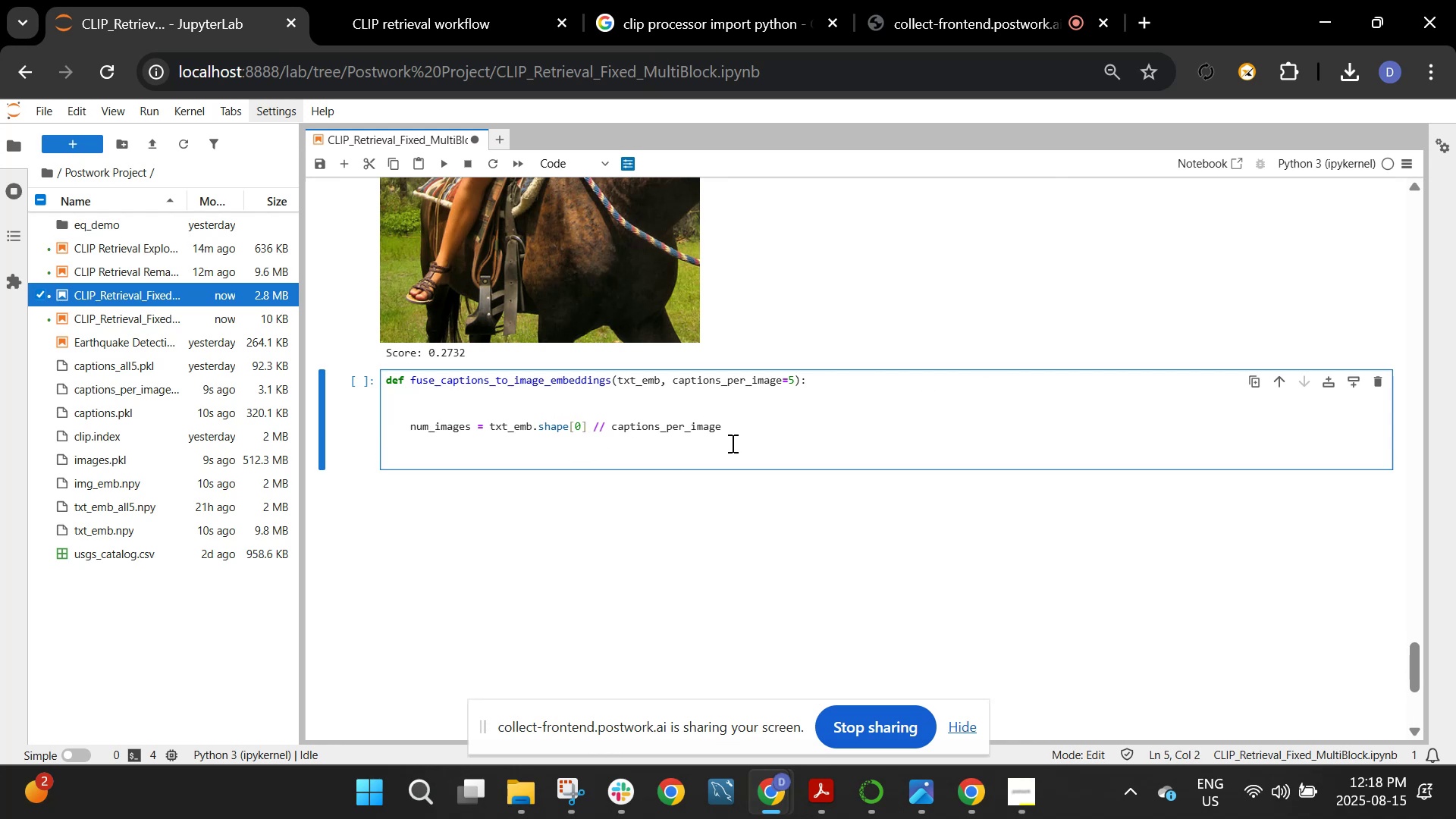 
left_click([737, 426])
 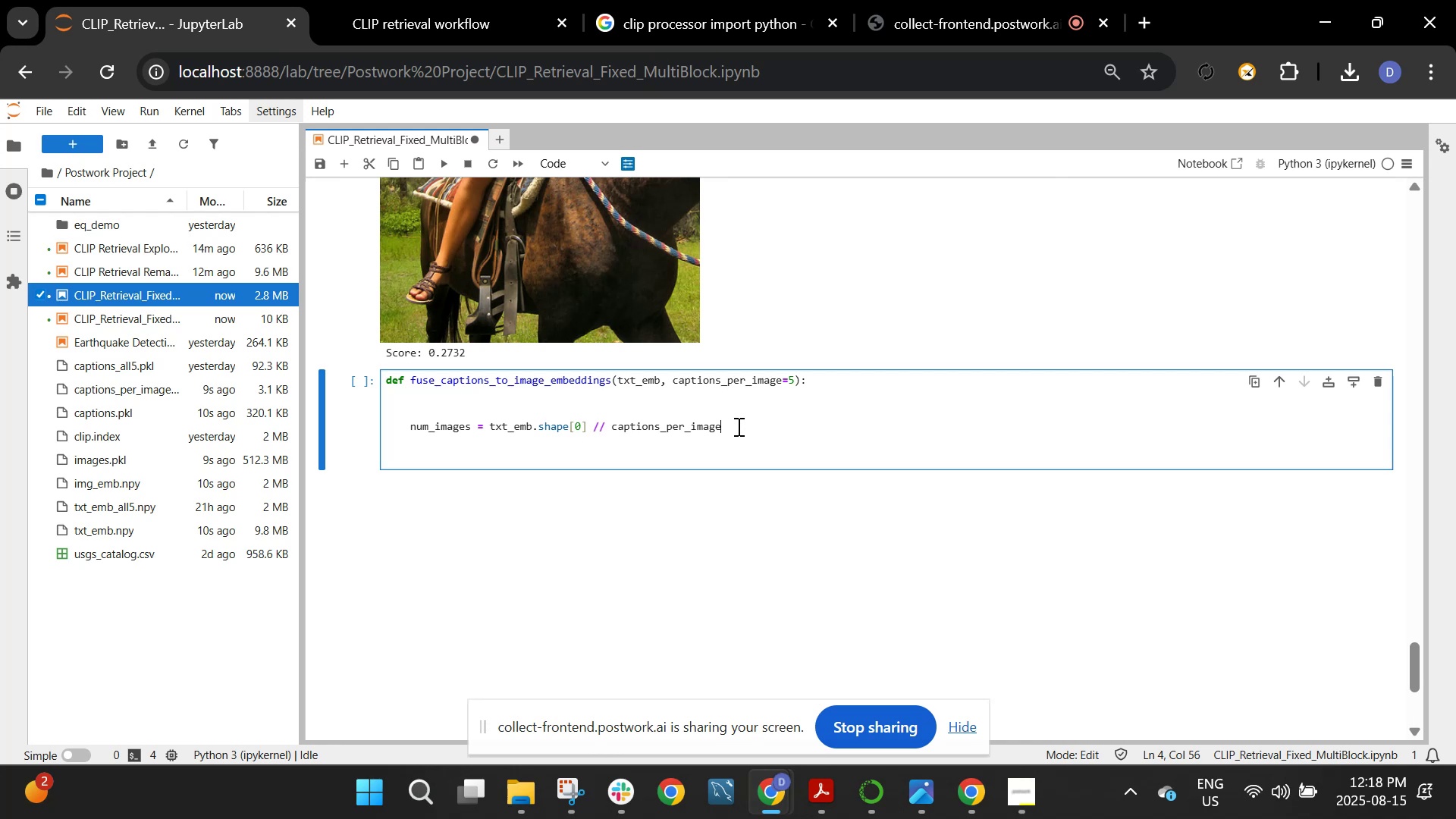 
key(Enter)
 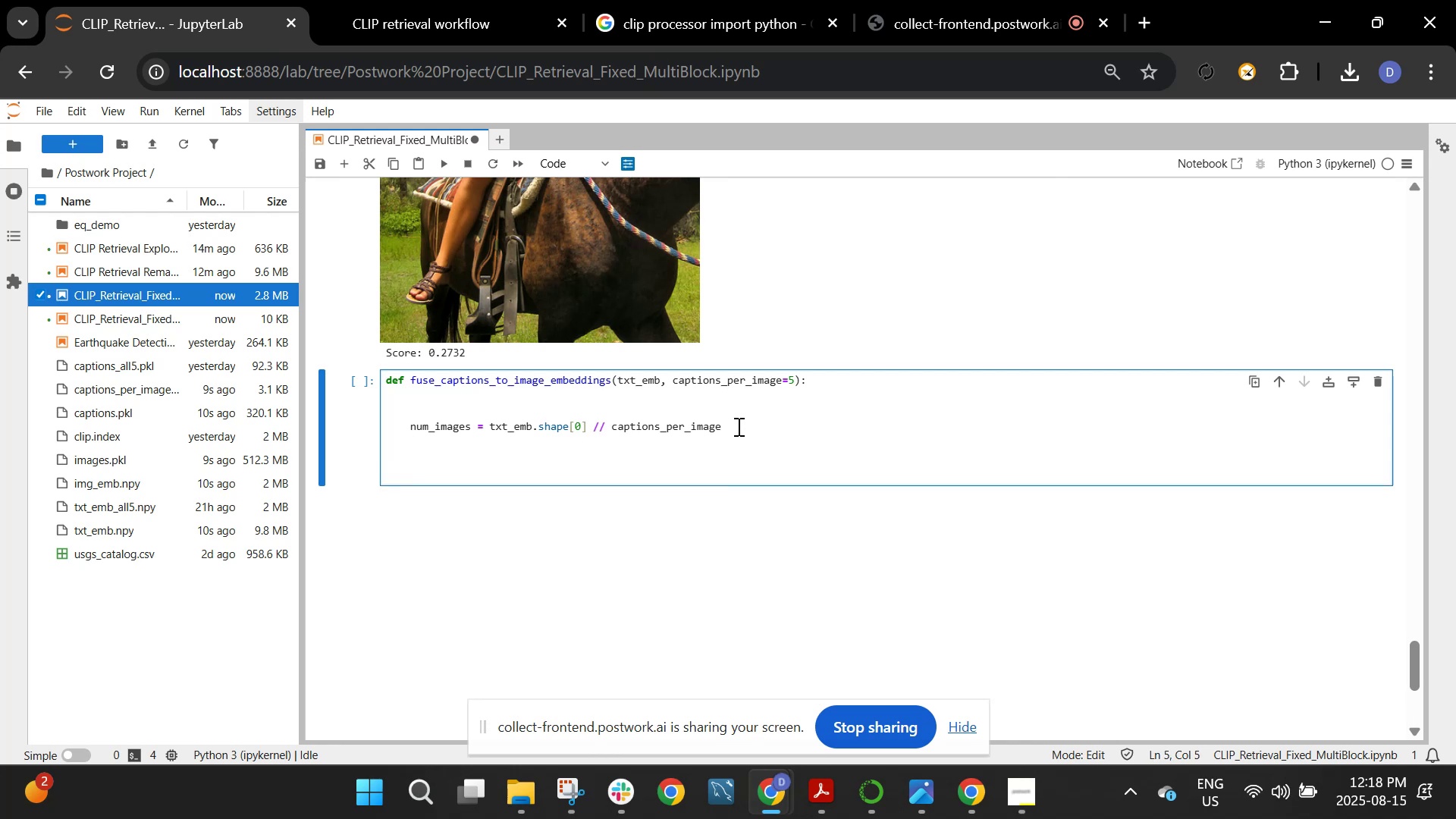 
type(fused_emb = np.zeros((num_images, txt_emb.shape[1], dtype=np.float12)
key(Backspace)
key(Backspace)
type(32))
 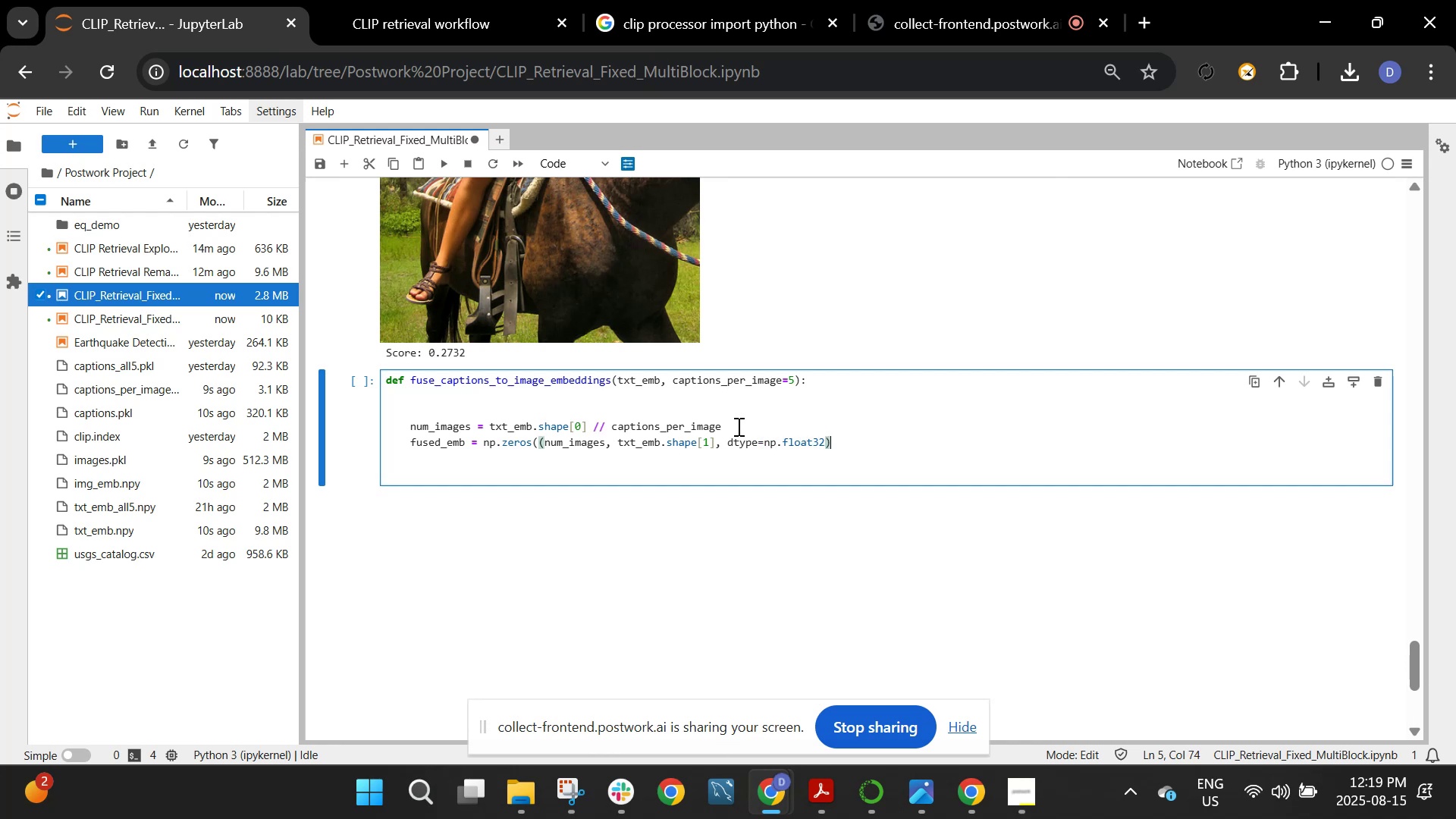 
key(Enter)
 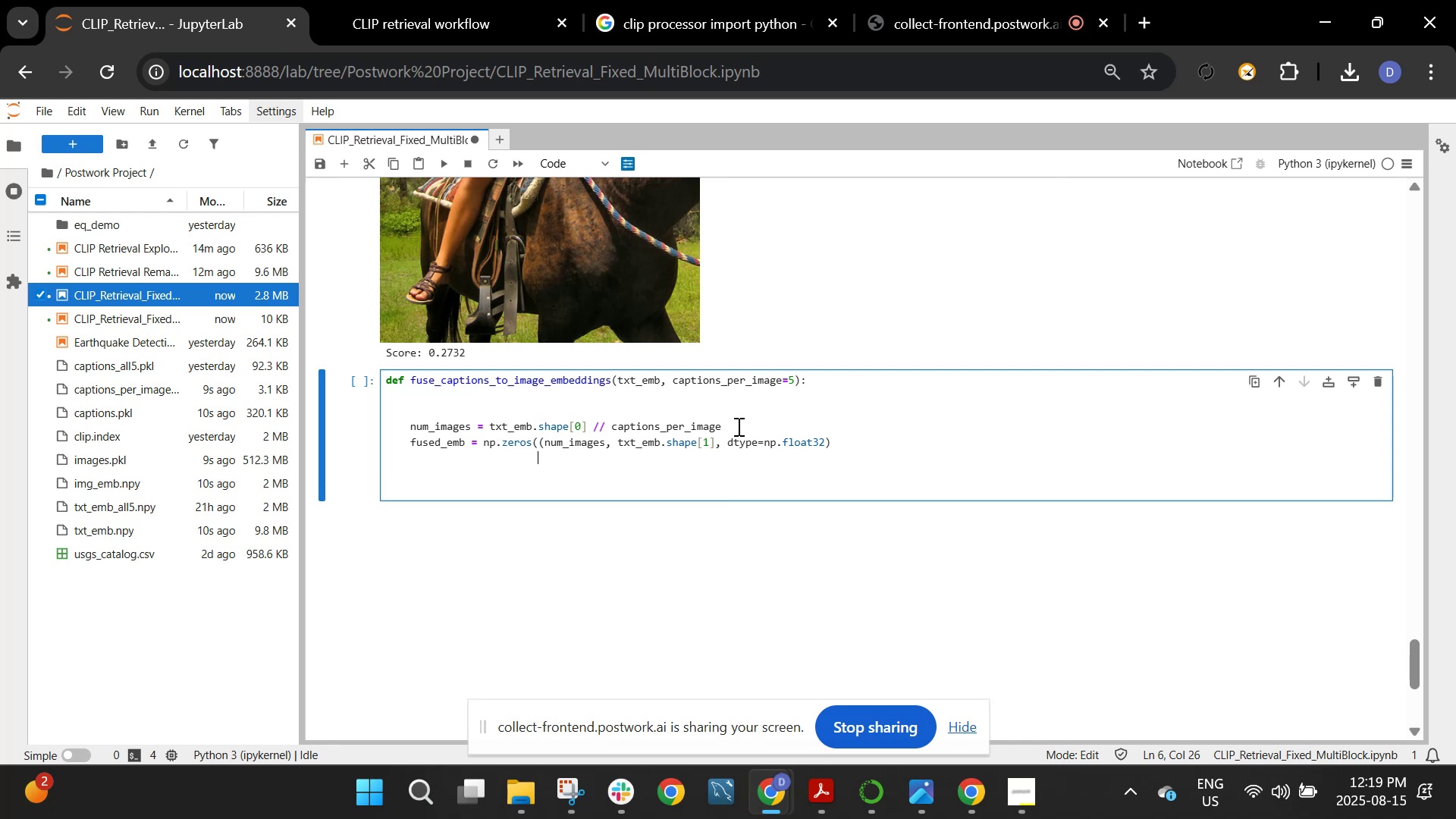 
key(Enter)
 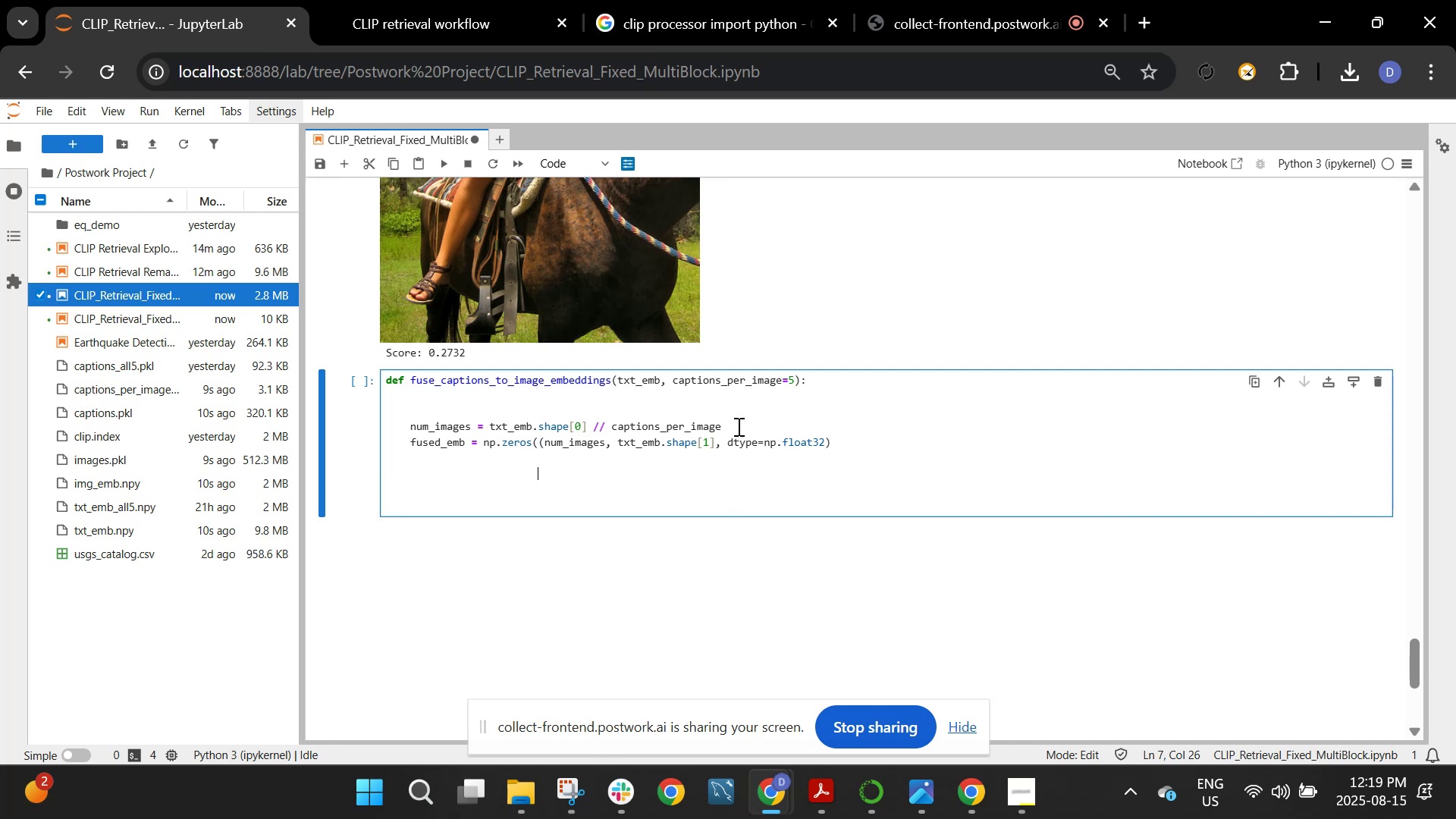 
key(Backspace)
 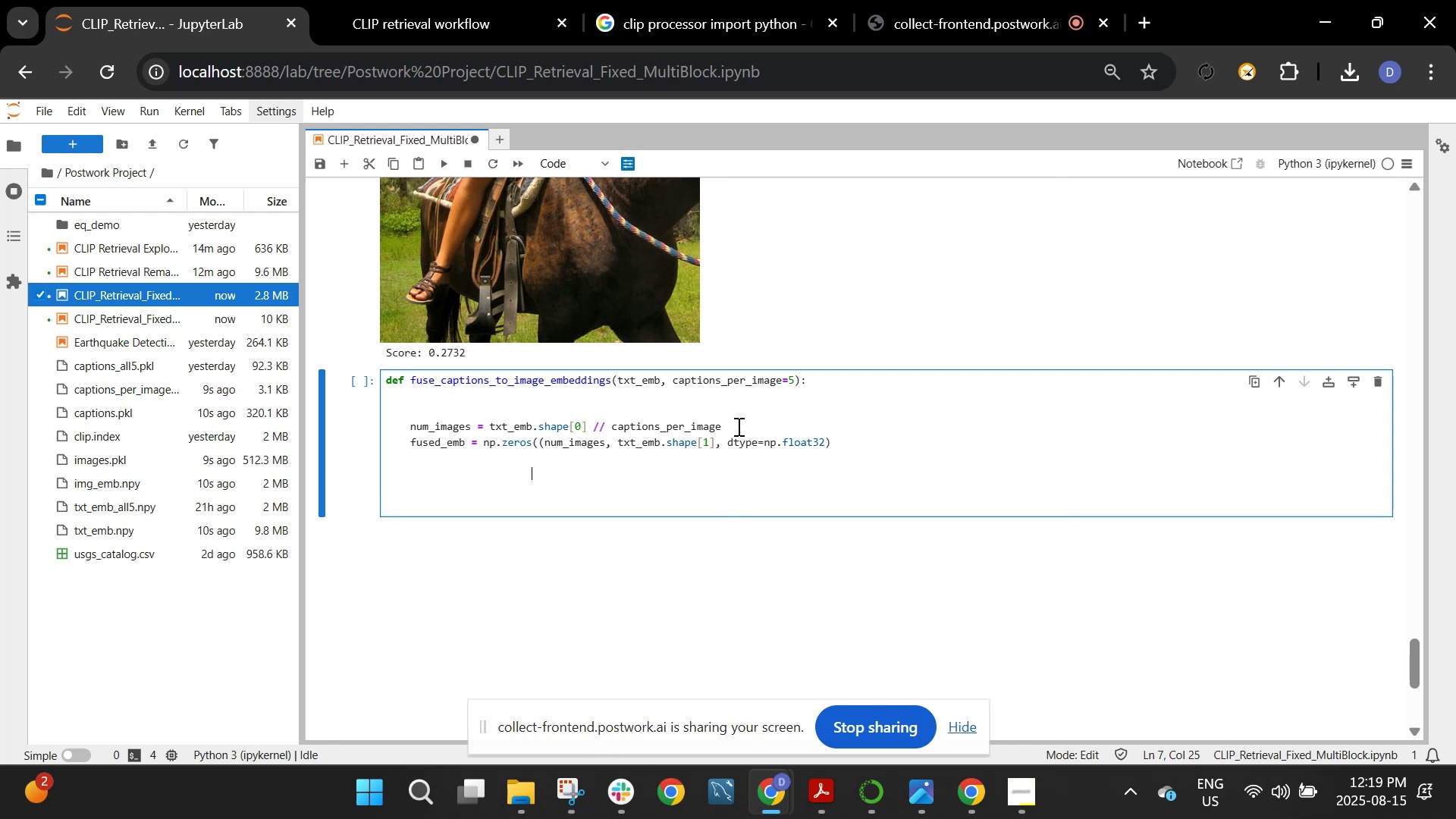 
key(Backspace)
 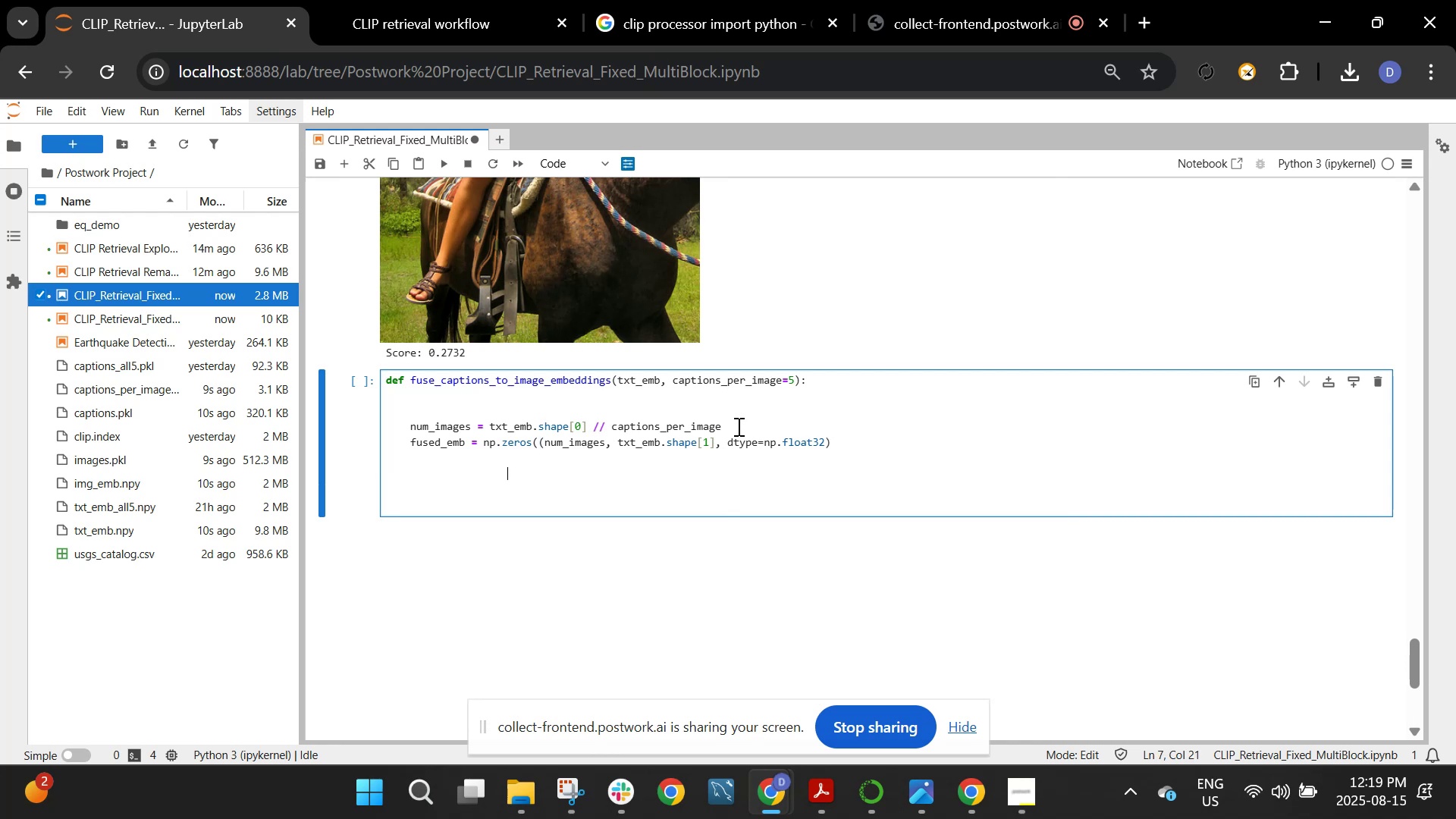 
key(Backspace)
 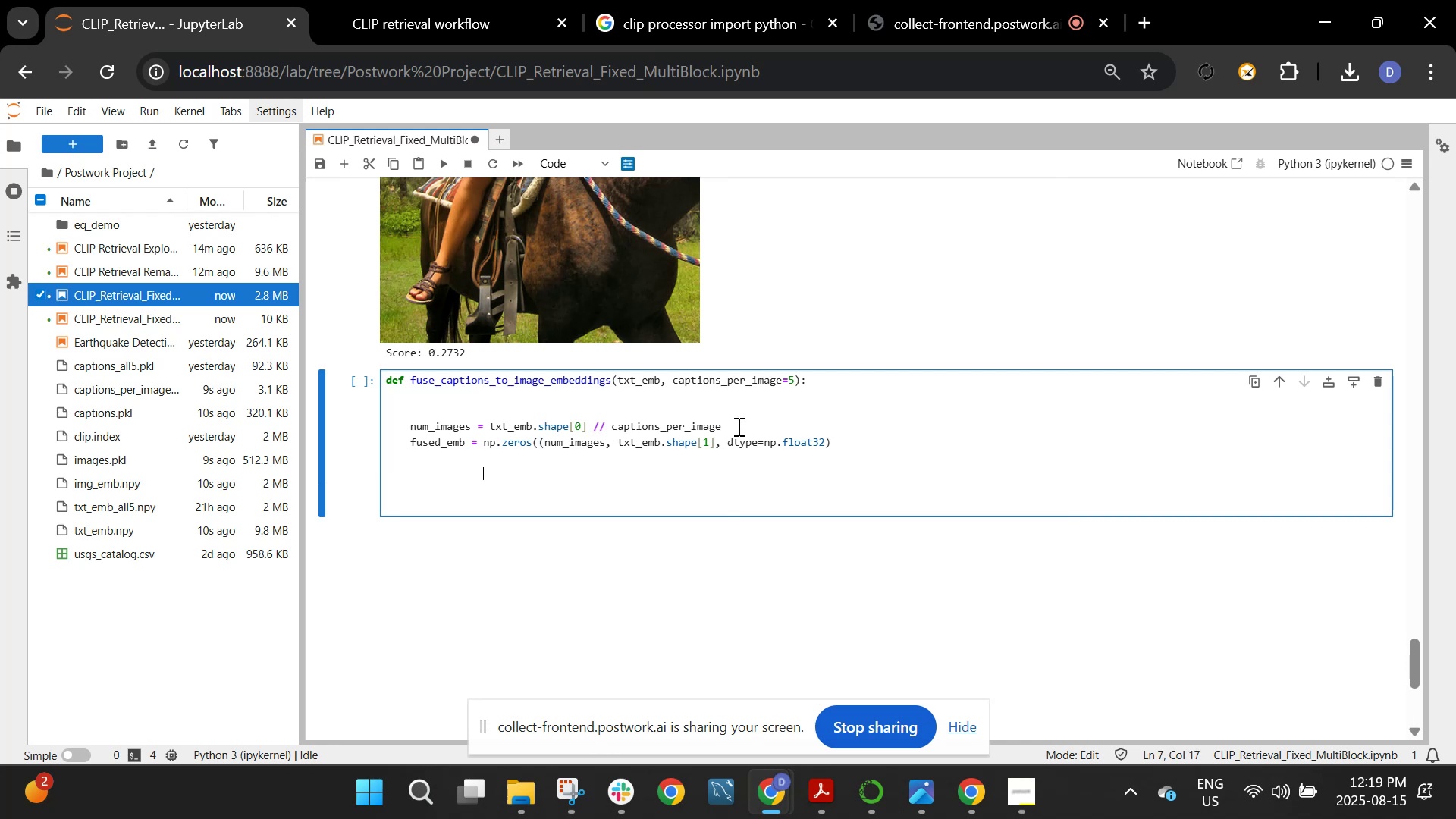 
key(Backspace)
 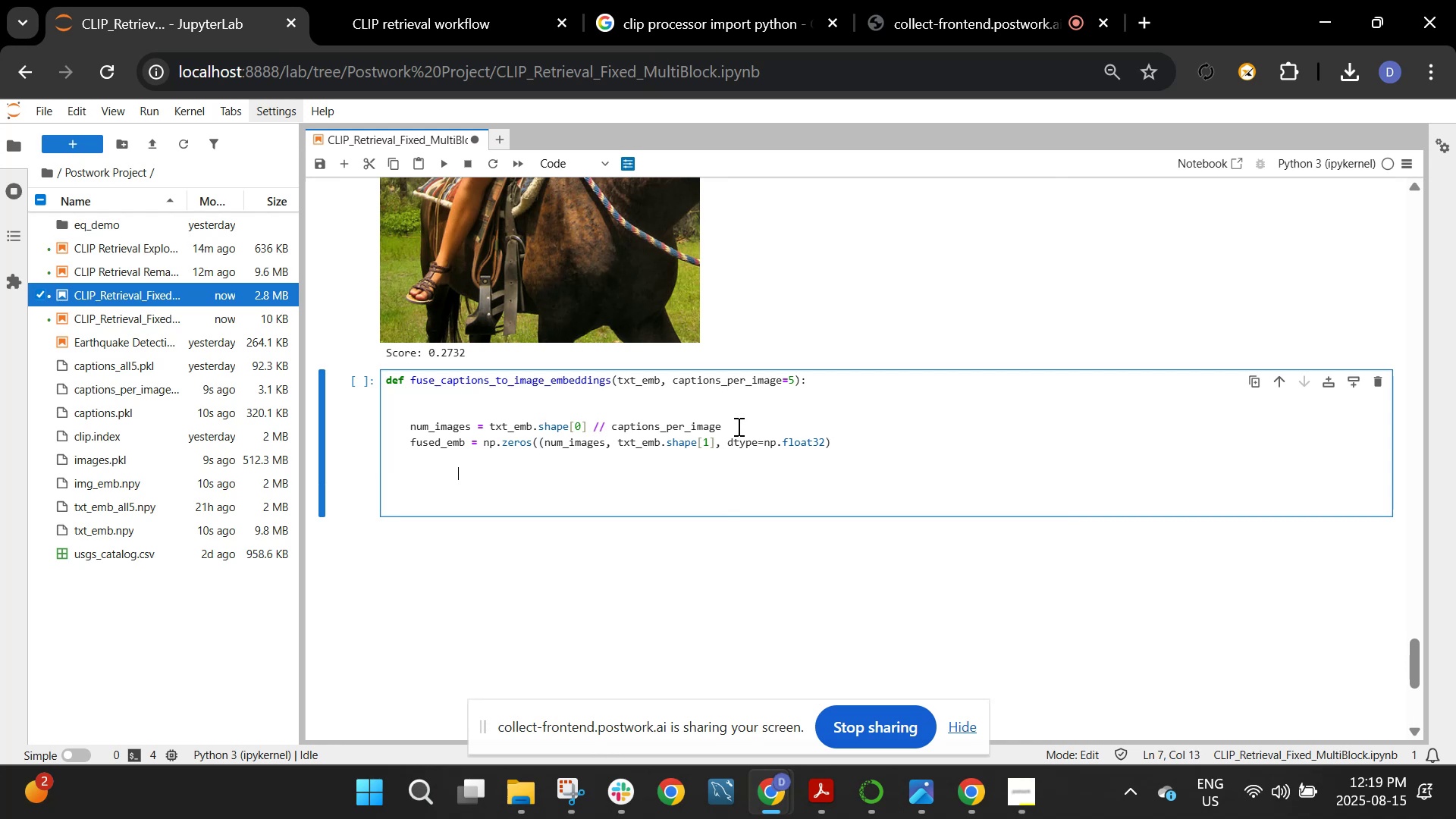 
key(Backspace)
 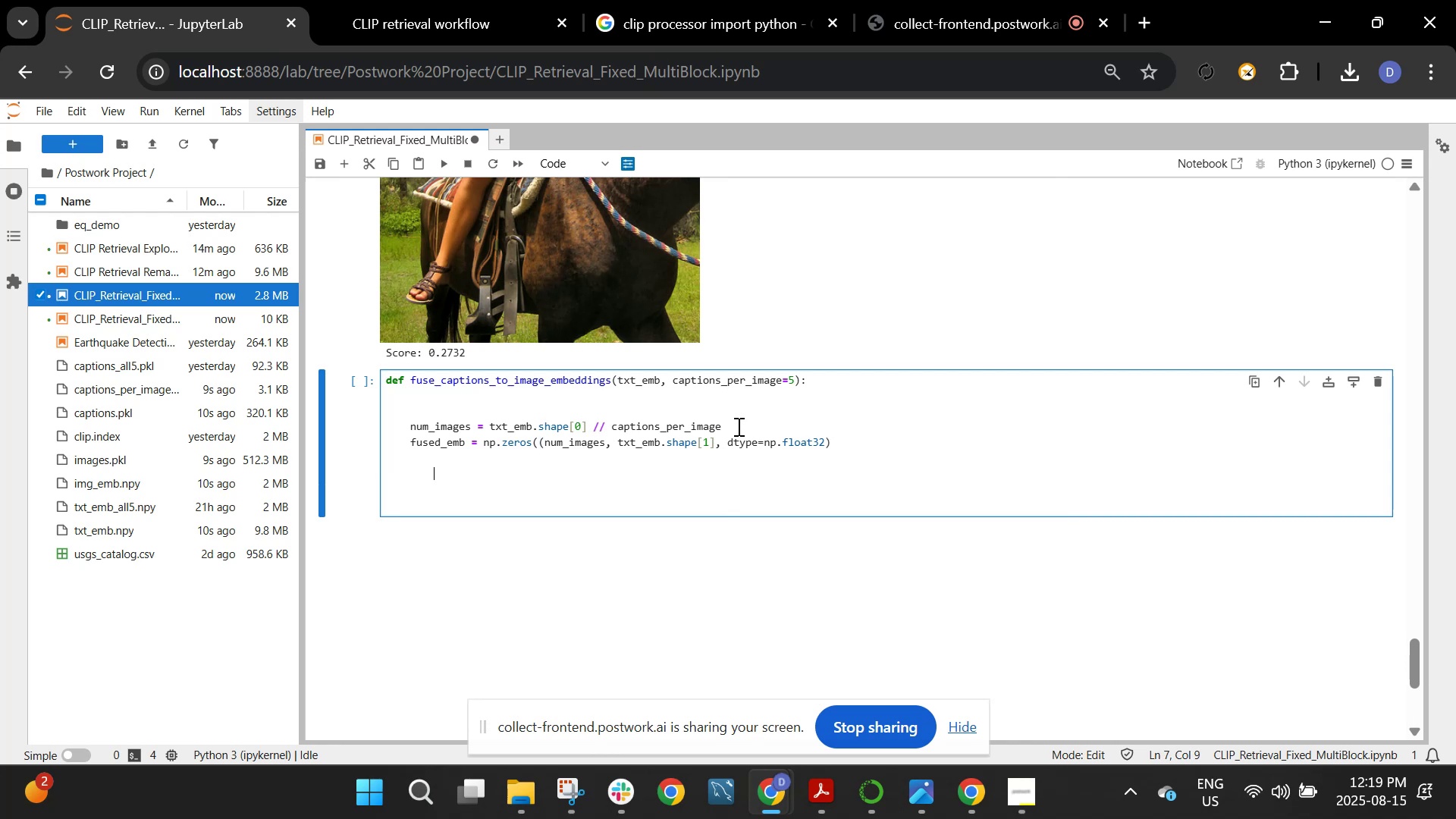 
key(Backspace)
 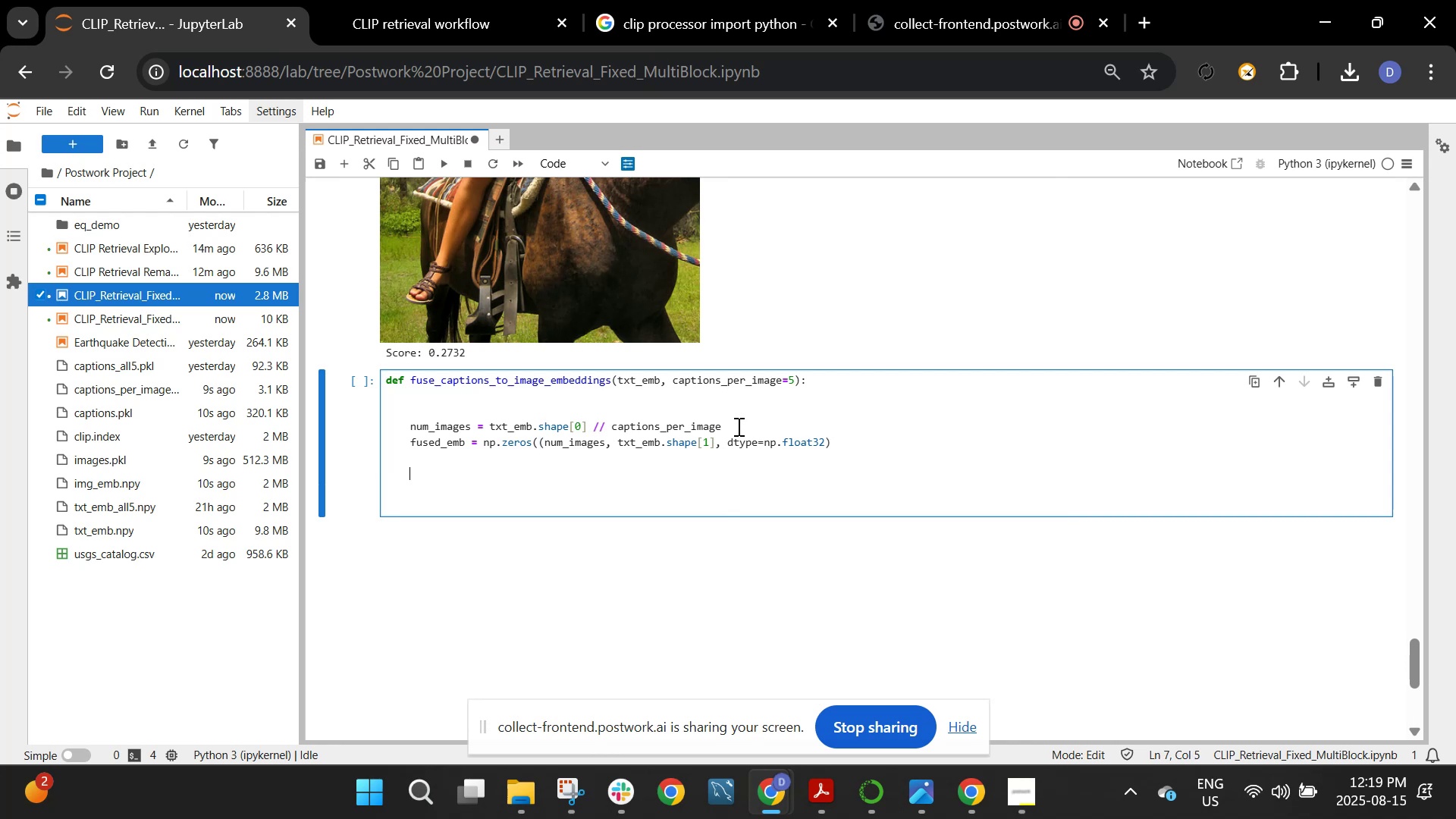 
type(fpr)
key(Backspace)
key(Backspace)
type(or i in range(num_images):)
 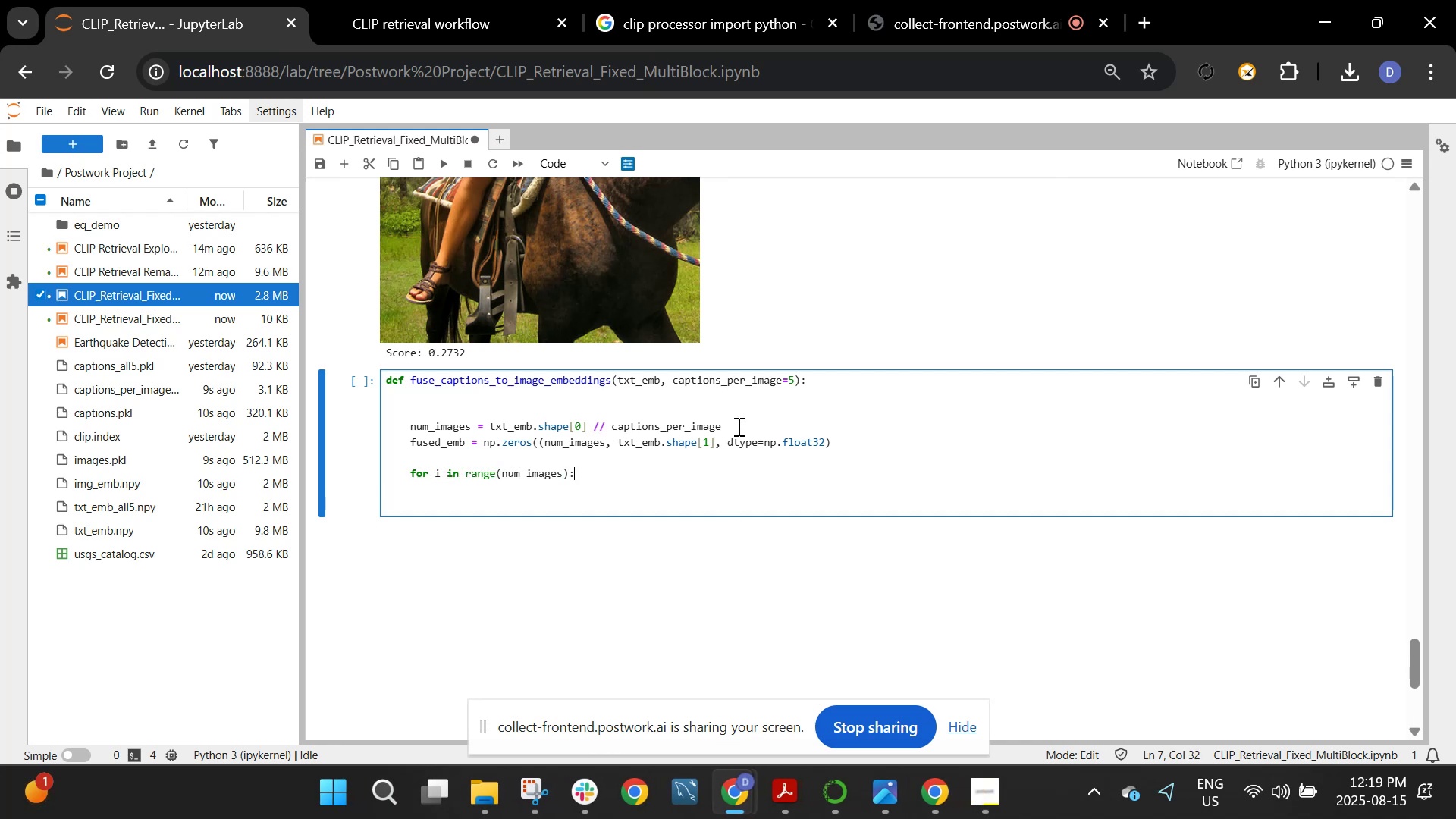 
key(Enter)
 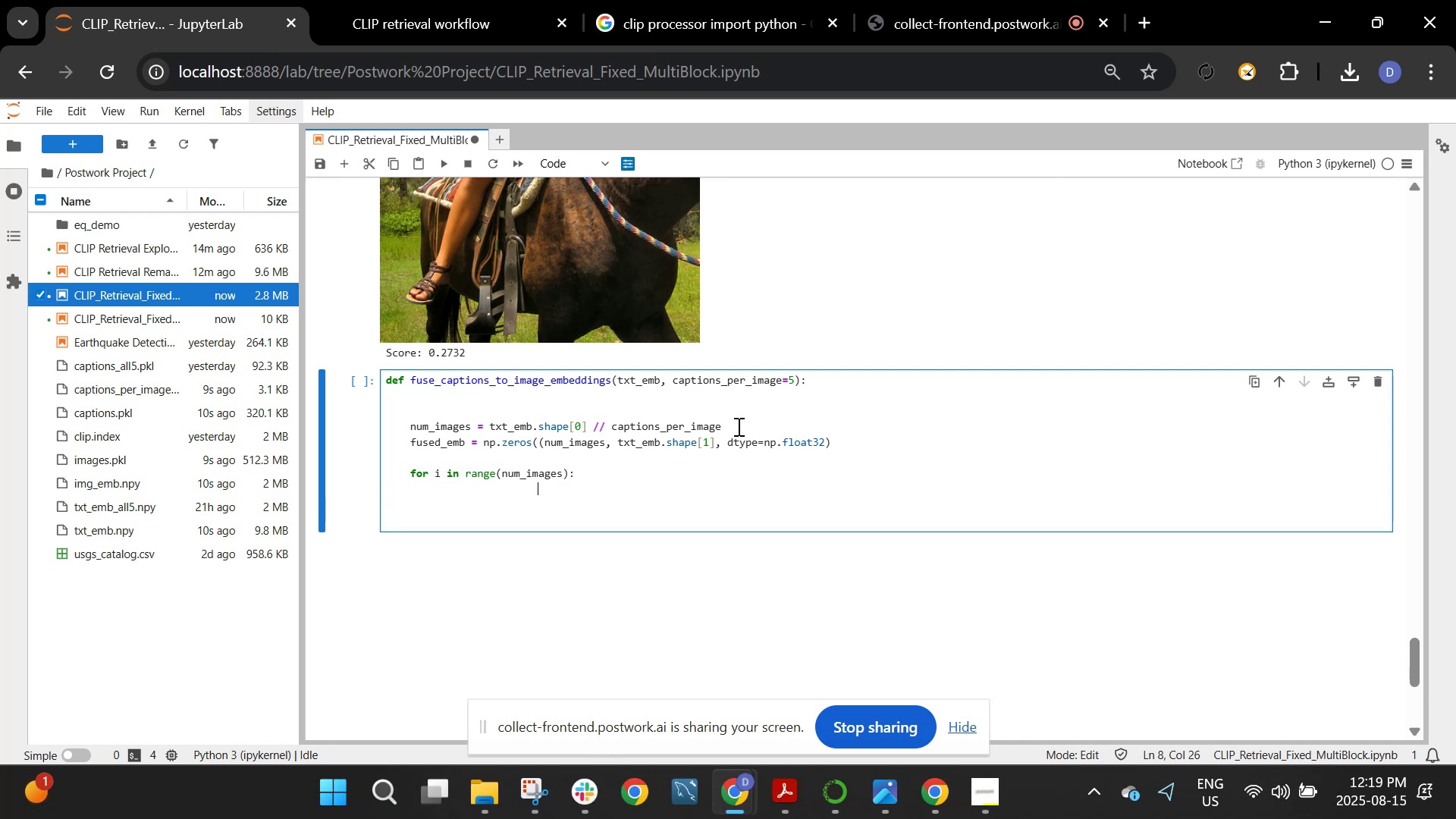 
type(st)
key(Backspace)
key(Backspace)
key(Backspace)
key(Backspace)
key(Backspace)
key(Backspace)
key(Backspace)
type(start = i*)
 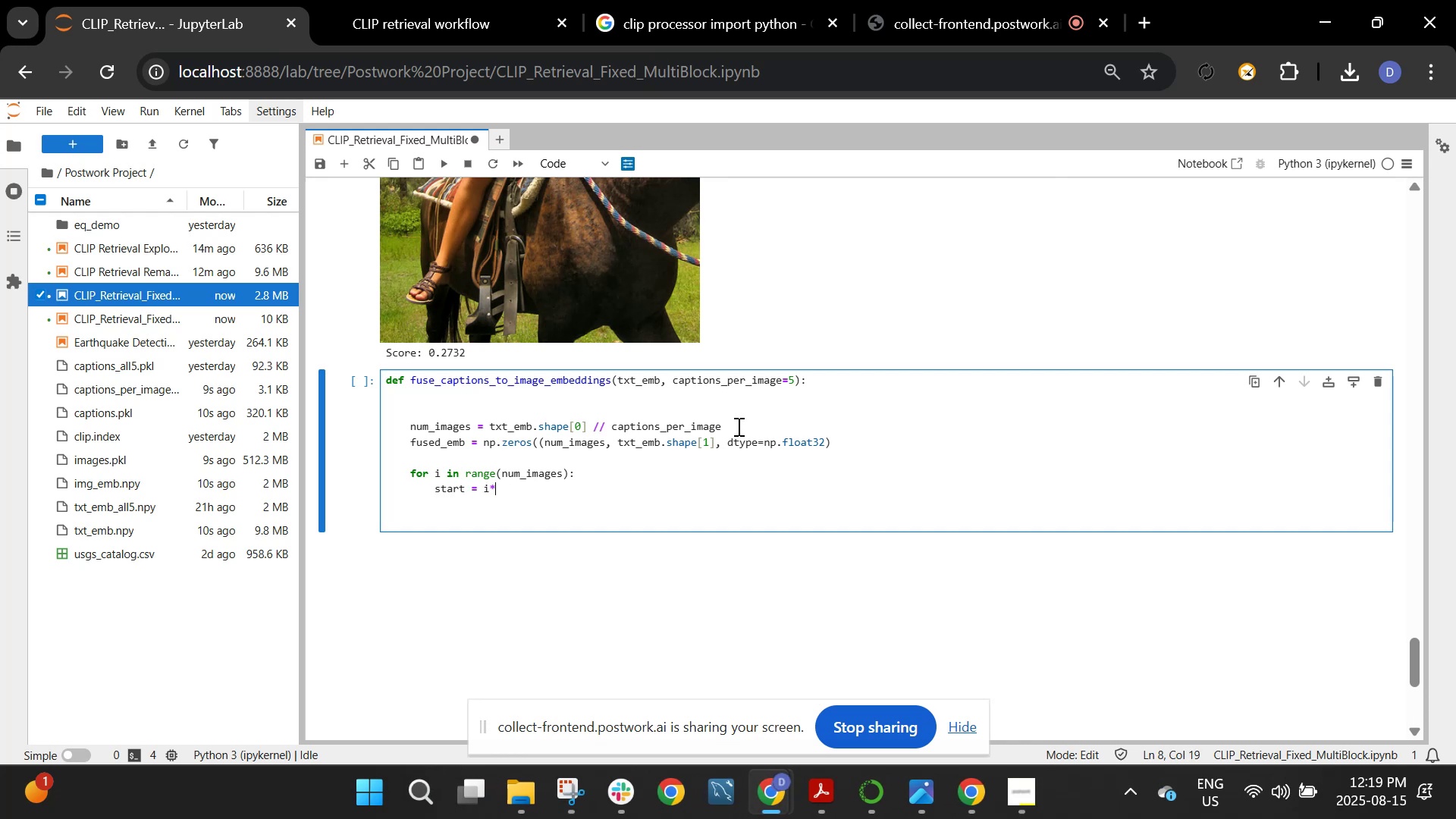 
double_click([187, 271])
 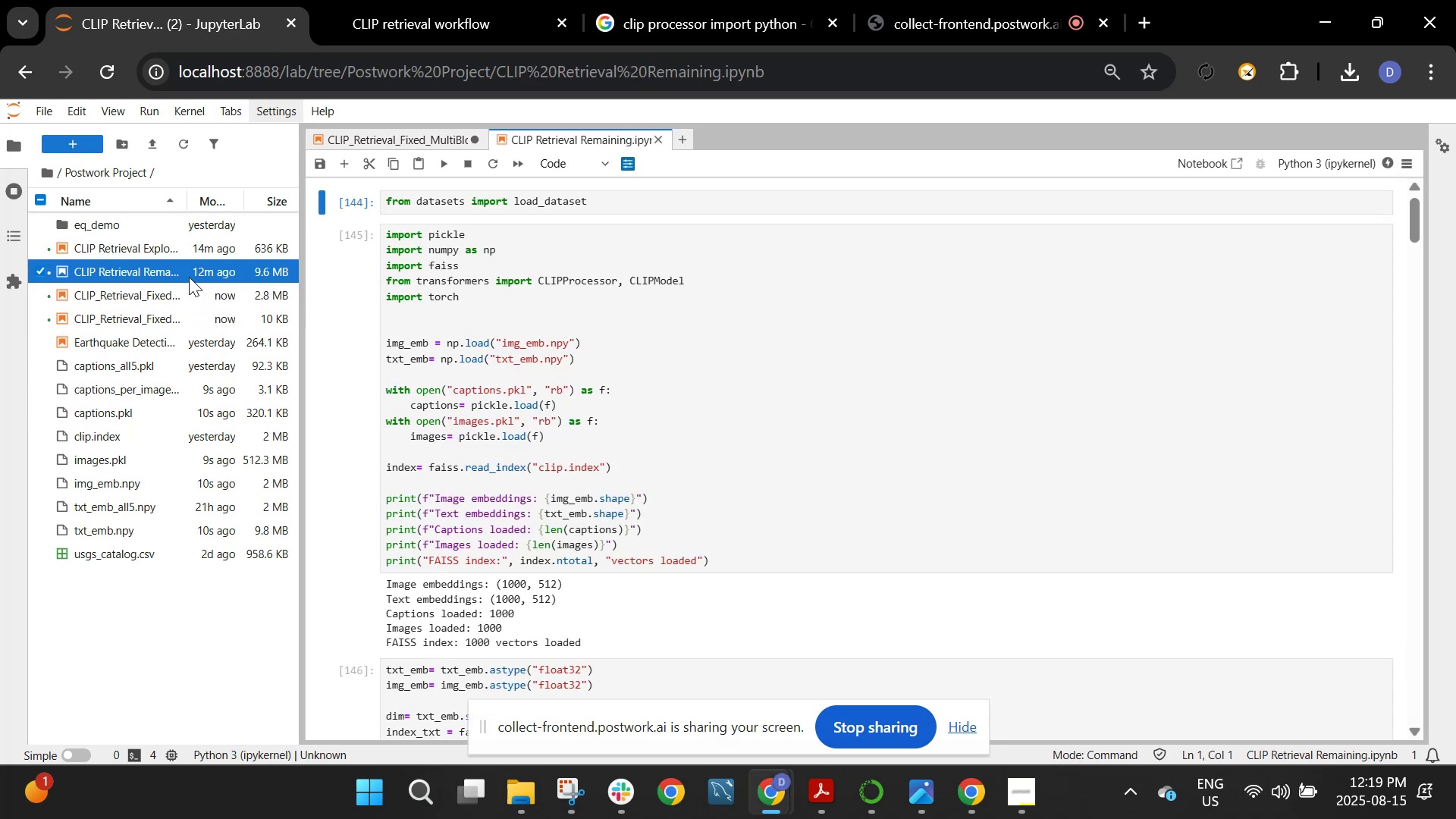 
scroll: coordinate [754, 481], scroll_direction: down, amount: 47.0
 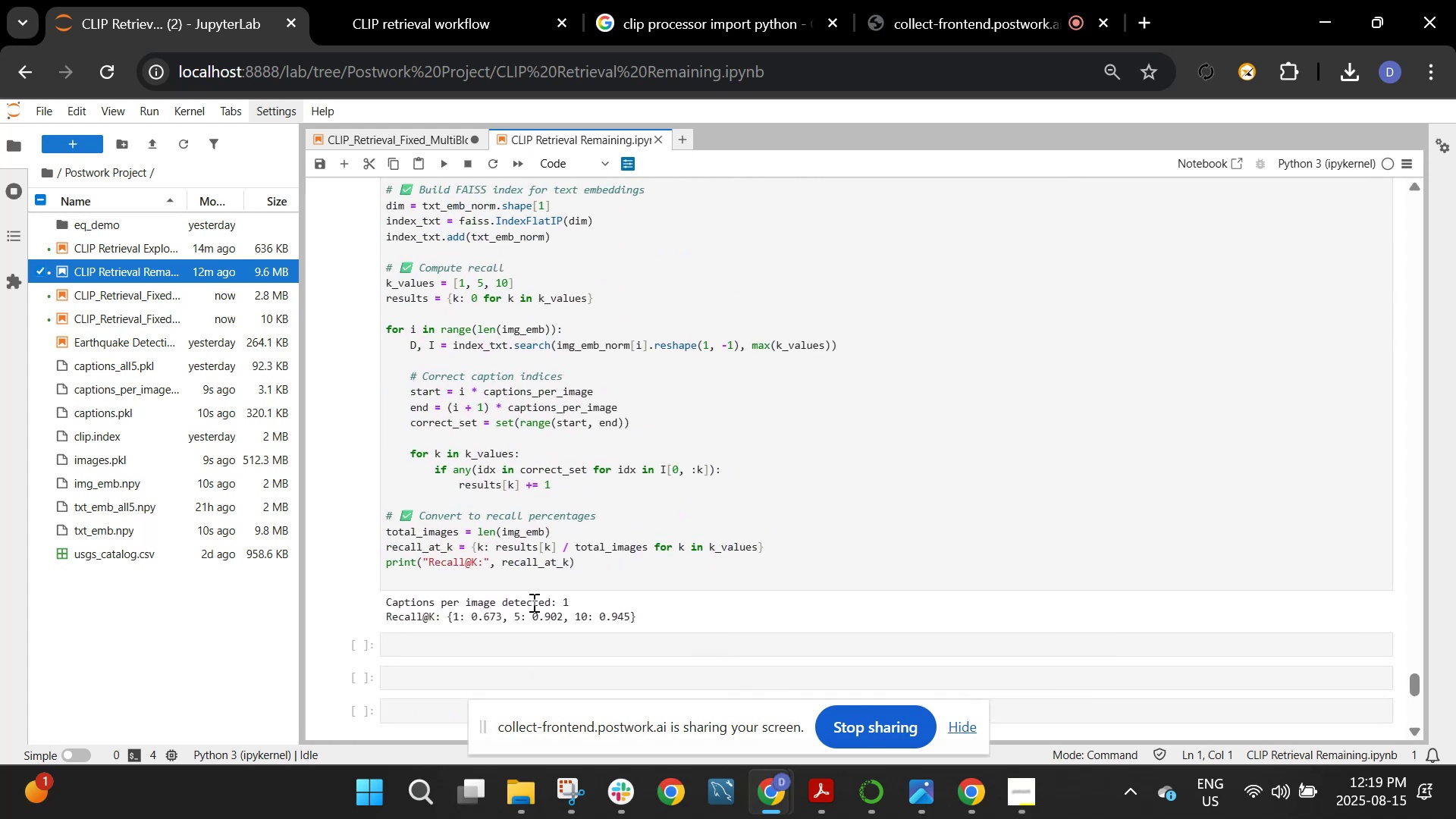 
left_click_drag(start_coordinate=[484, 616], to_coordinate=[631, 623])
 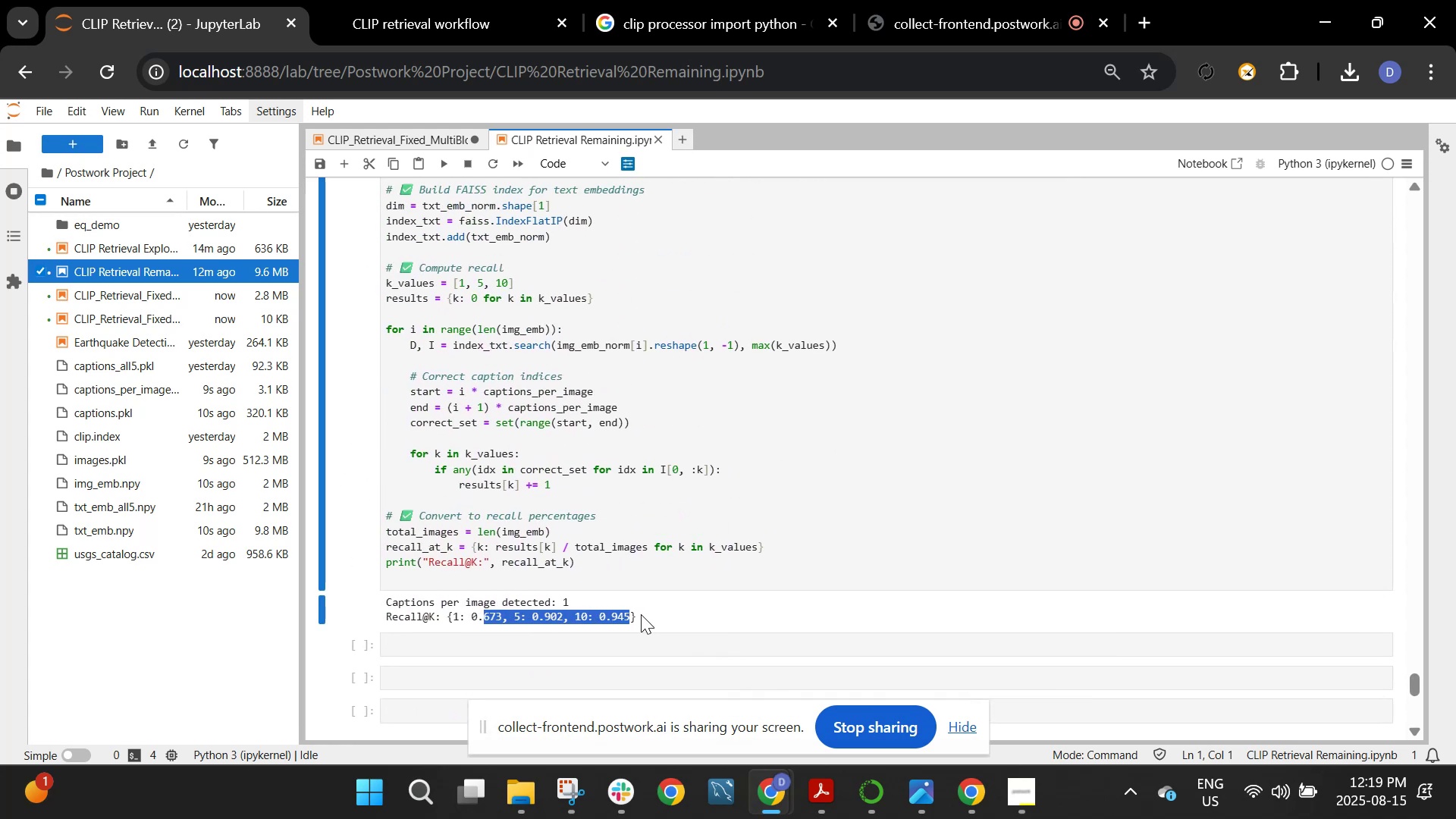 
left_click([644, 613])
 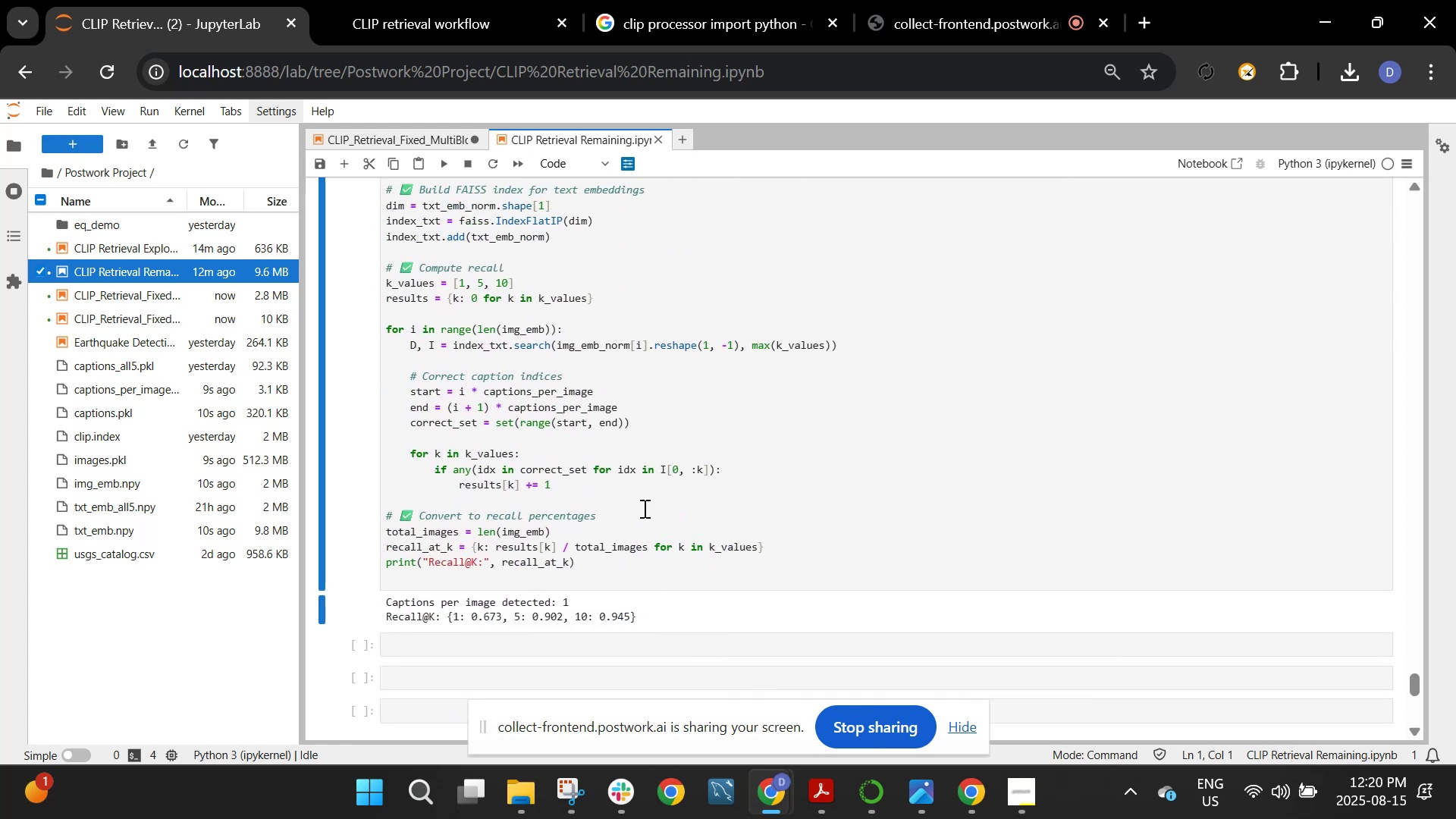 
scroll: coordinate [620, 328], scroll_direction: up, amount: 2.0
 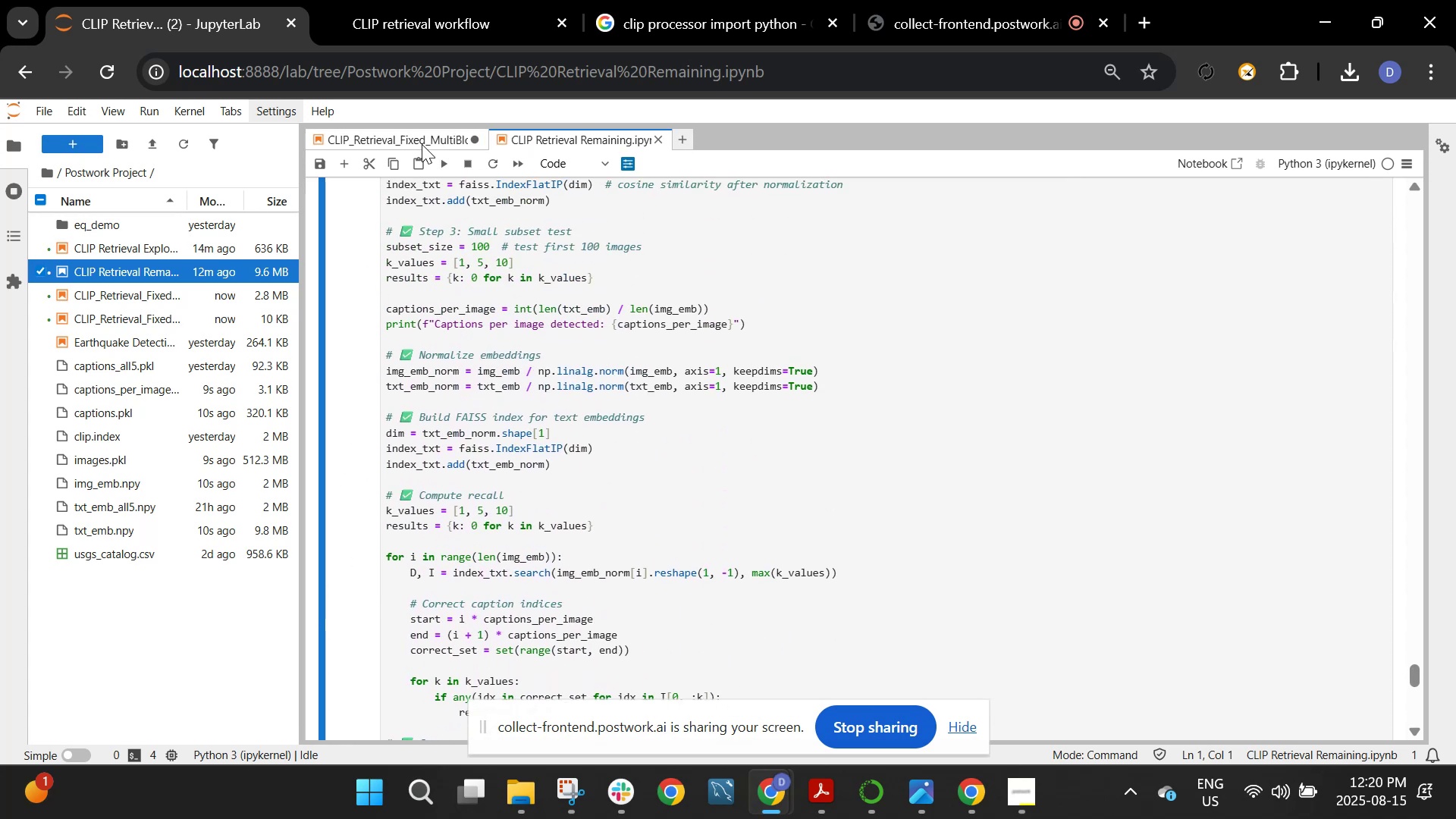 
left_click([421, 140])
 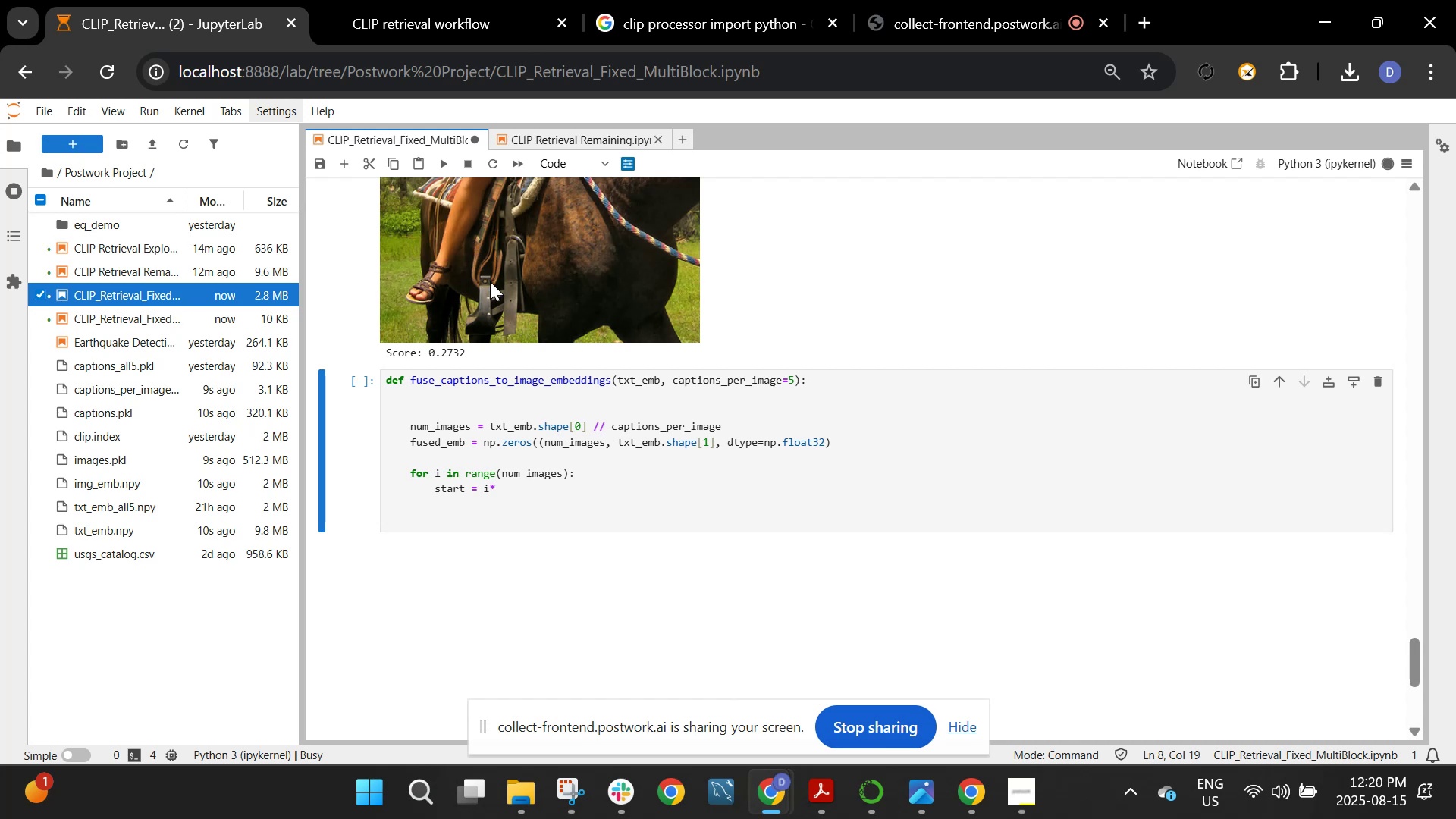 
scroll: coordinate [621, 450], scroll_direction: up, amount: 23.0
 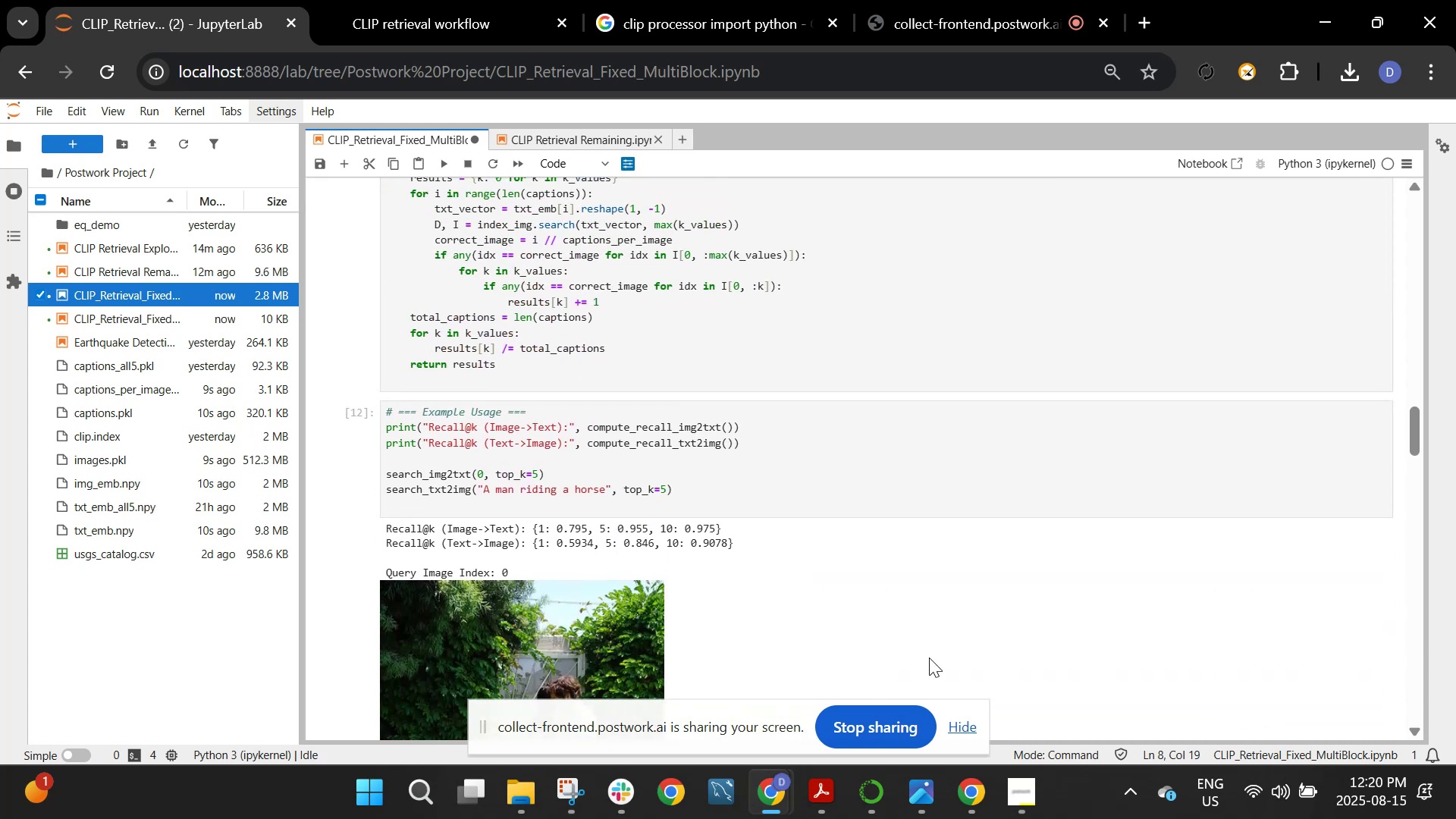 
wait(6.68)
 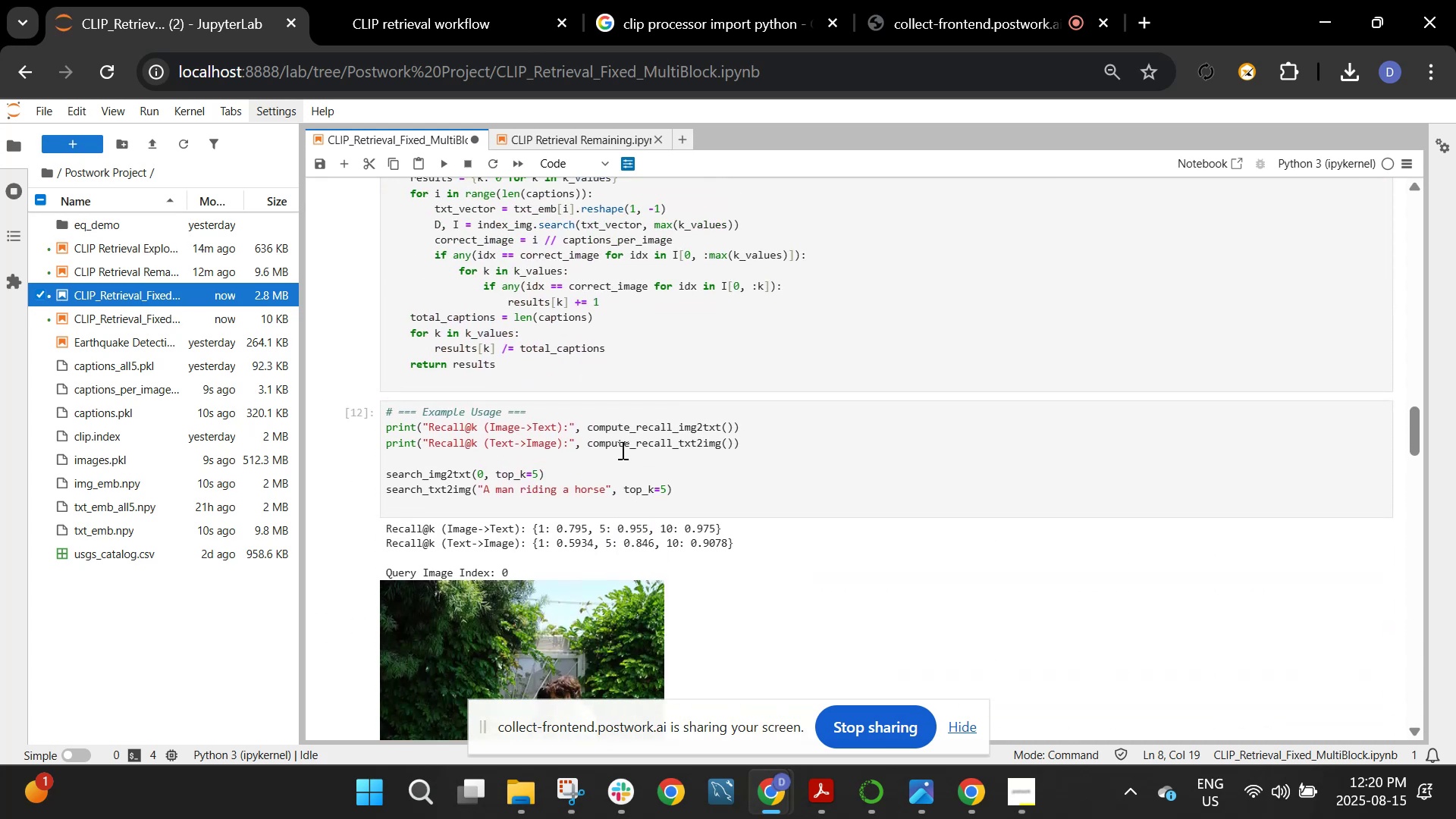 
left_click([484, 2])
 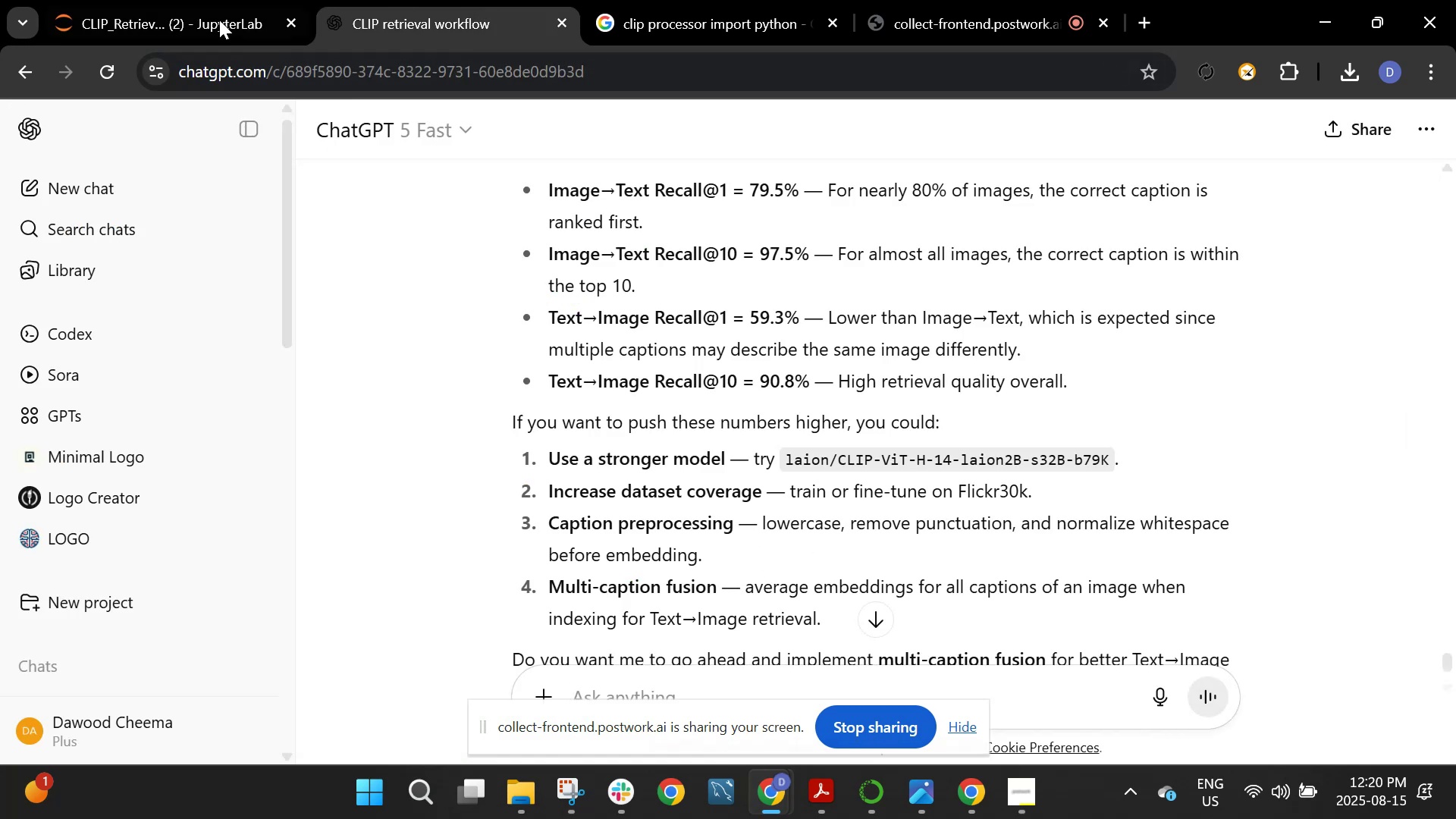 
left_click([187, 22])
 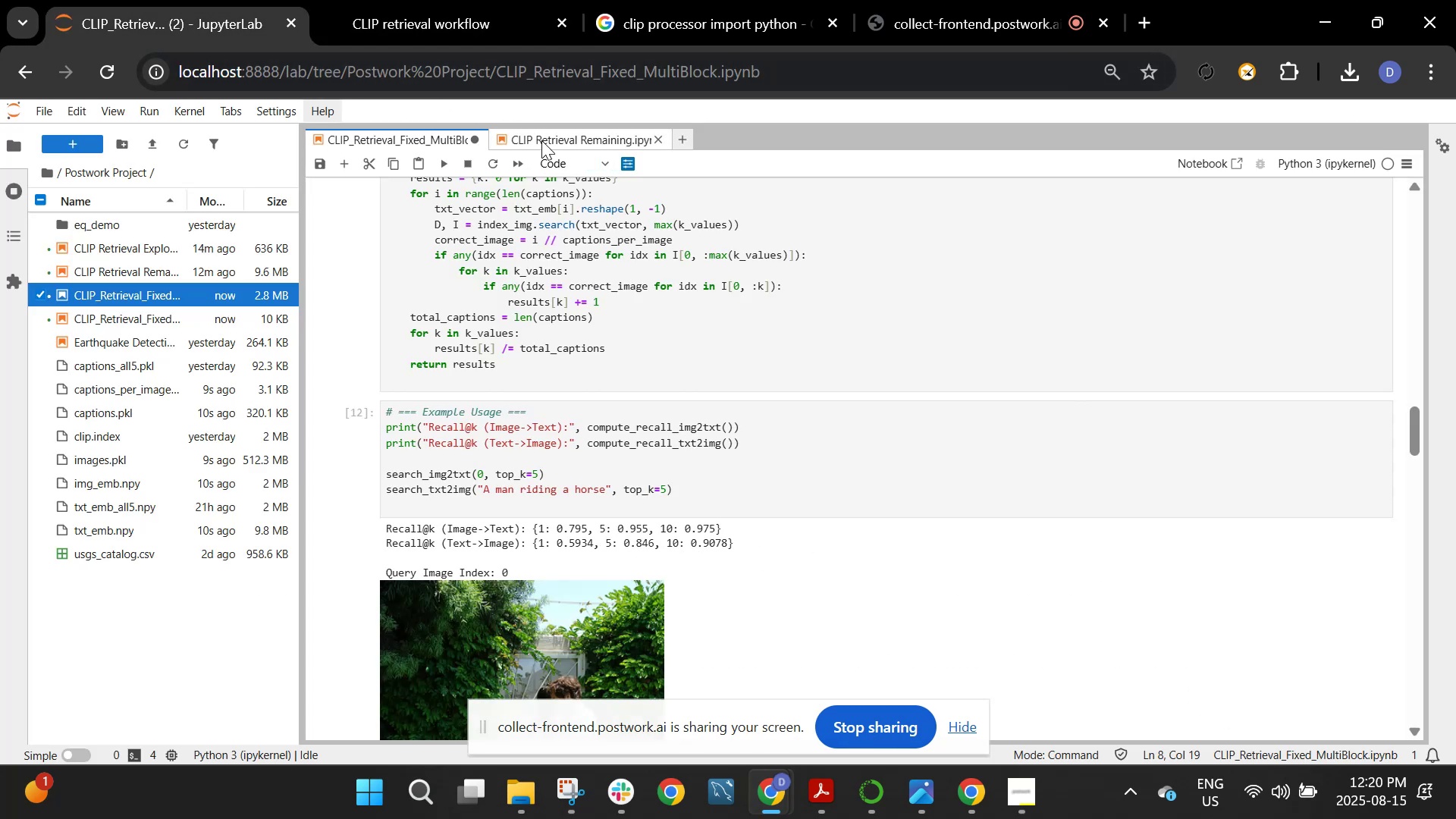 
left_click([541, 140])
 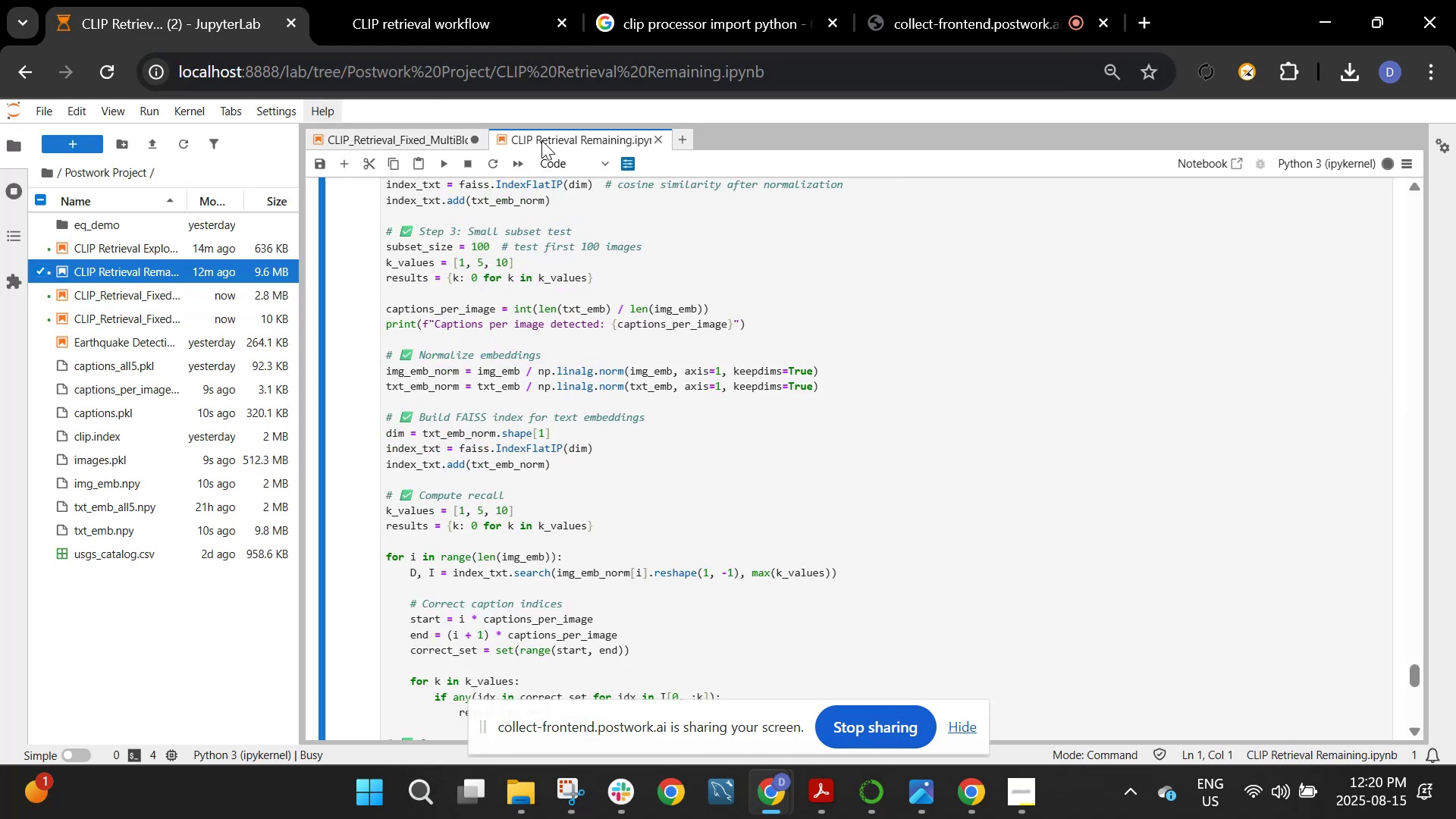 
scroll: coordinate [656, 469], scroll_direction: down, amount: 5.0
 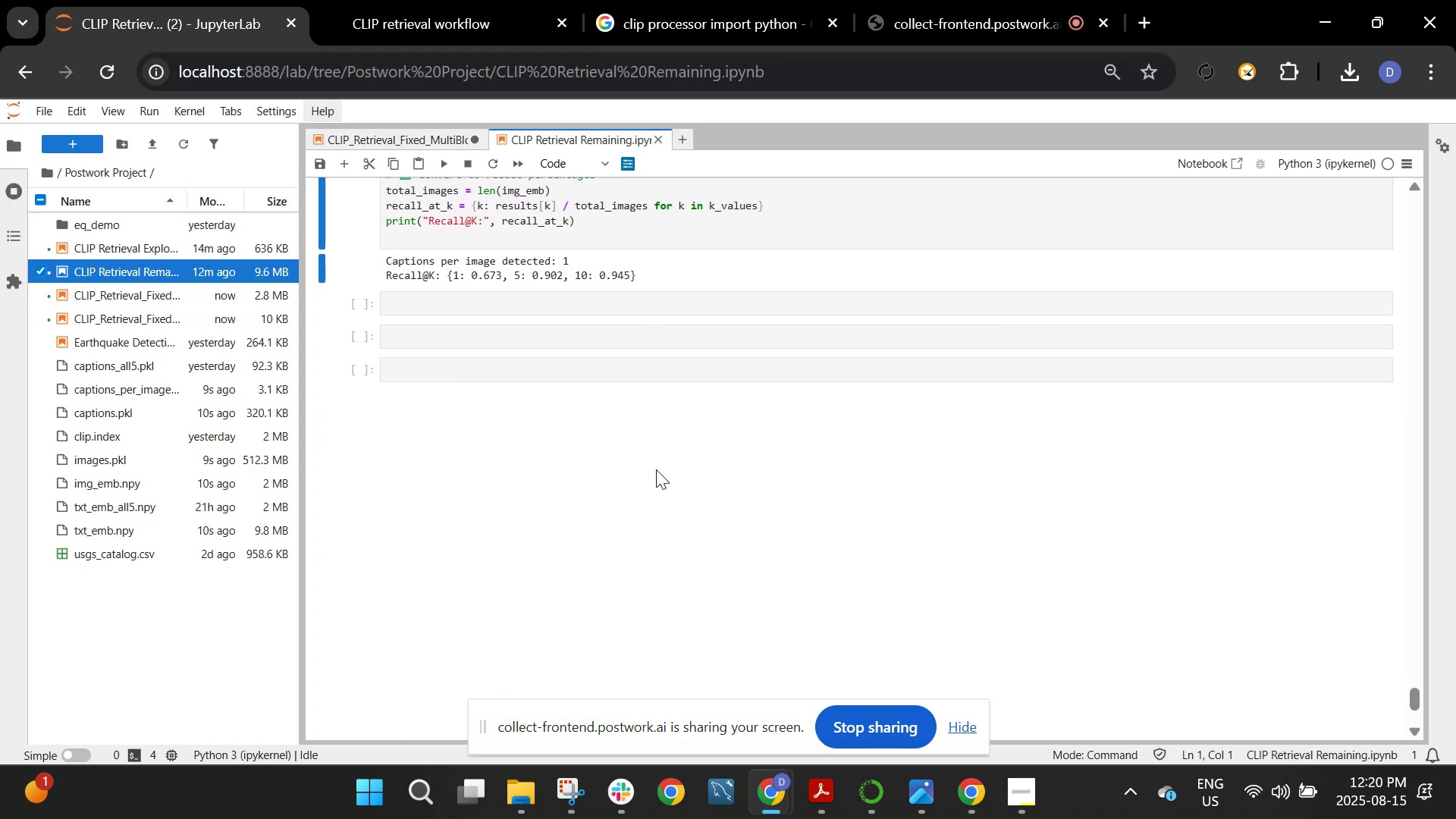 
scroll: coordinate [667, 457], scroll_direction: up, amount: 16.0
 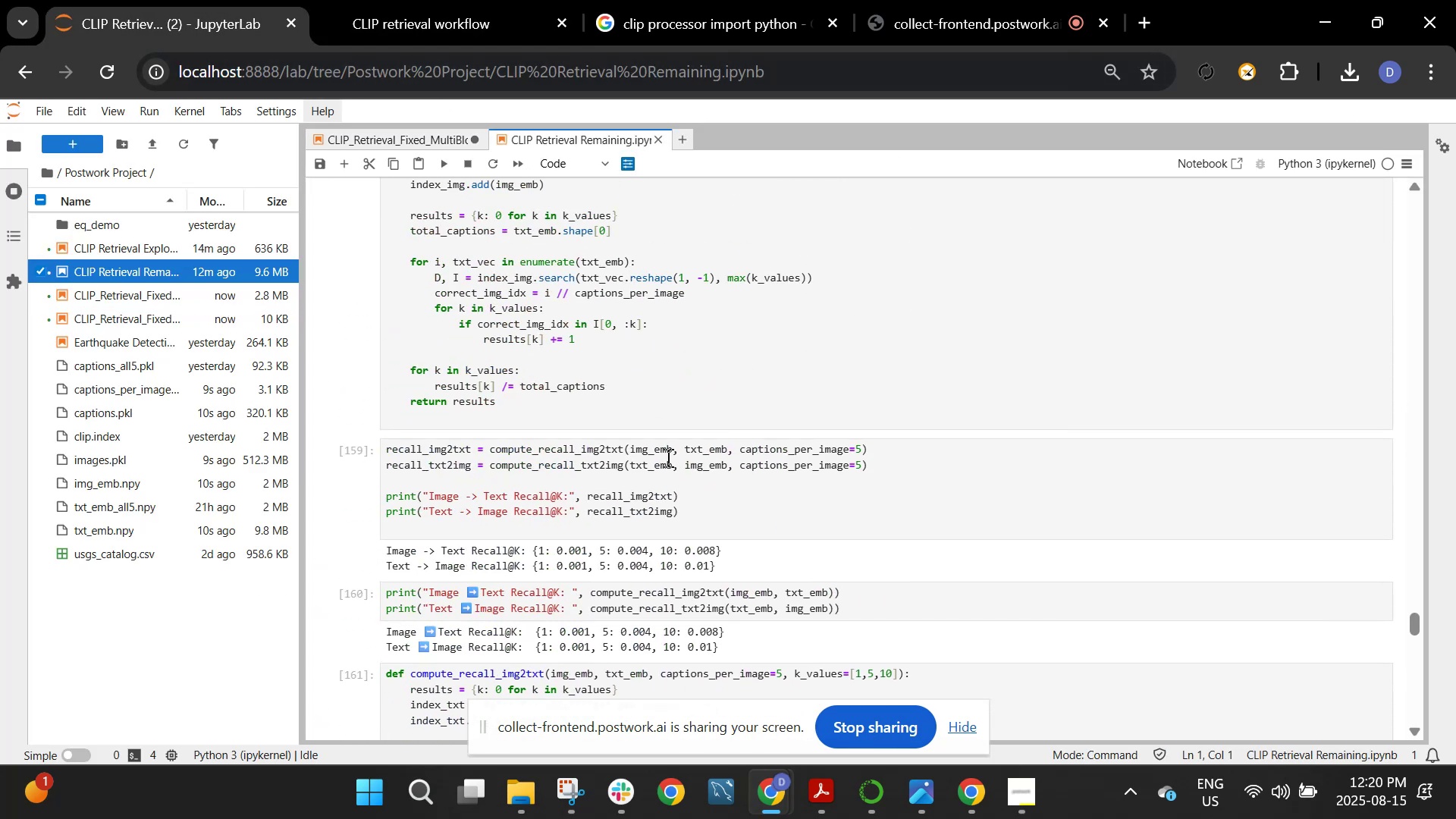 
scroll: coordinate [667, 457], scroll_direction: down, amount: 1.0
 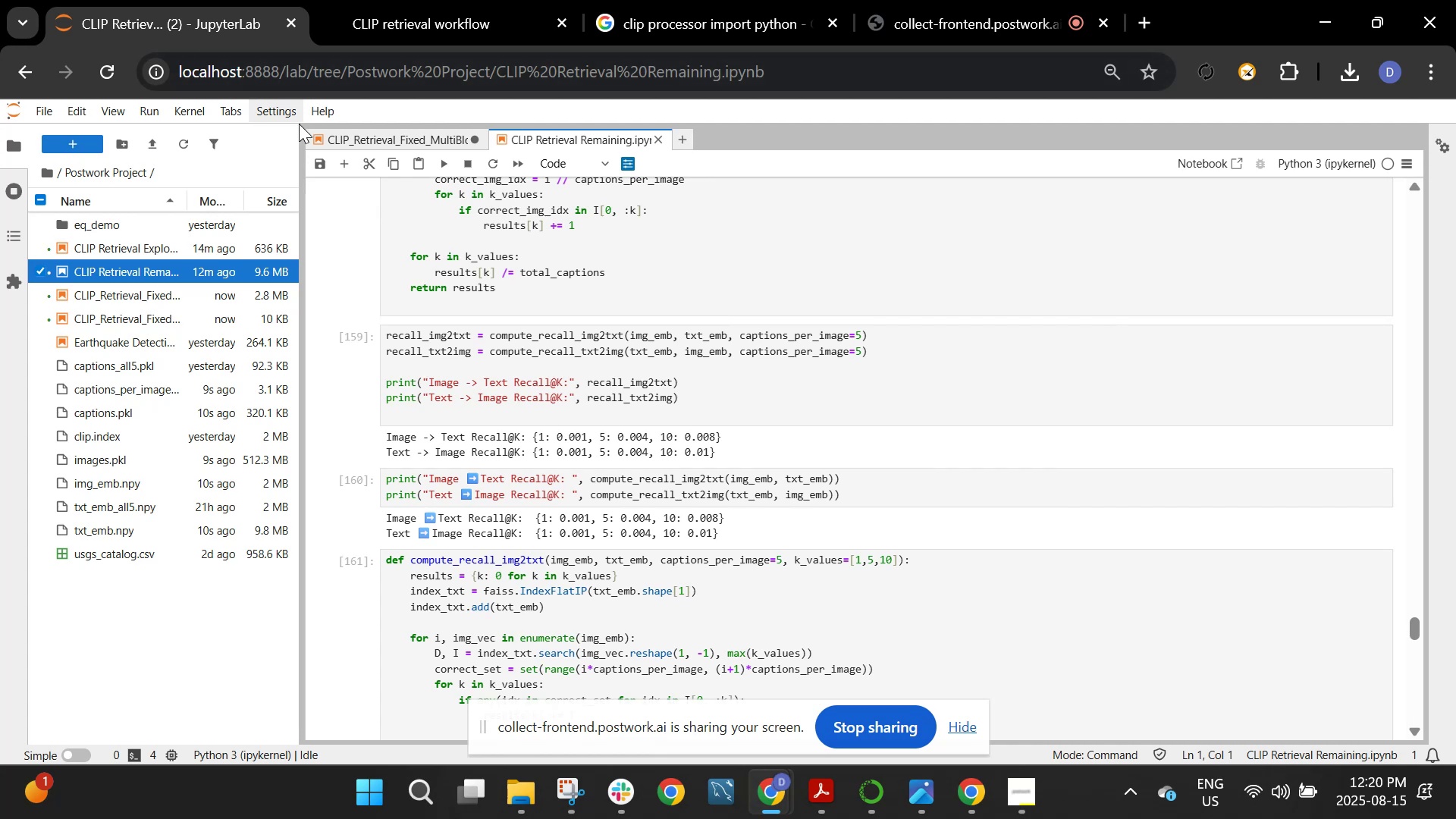 
wait(5.16)
 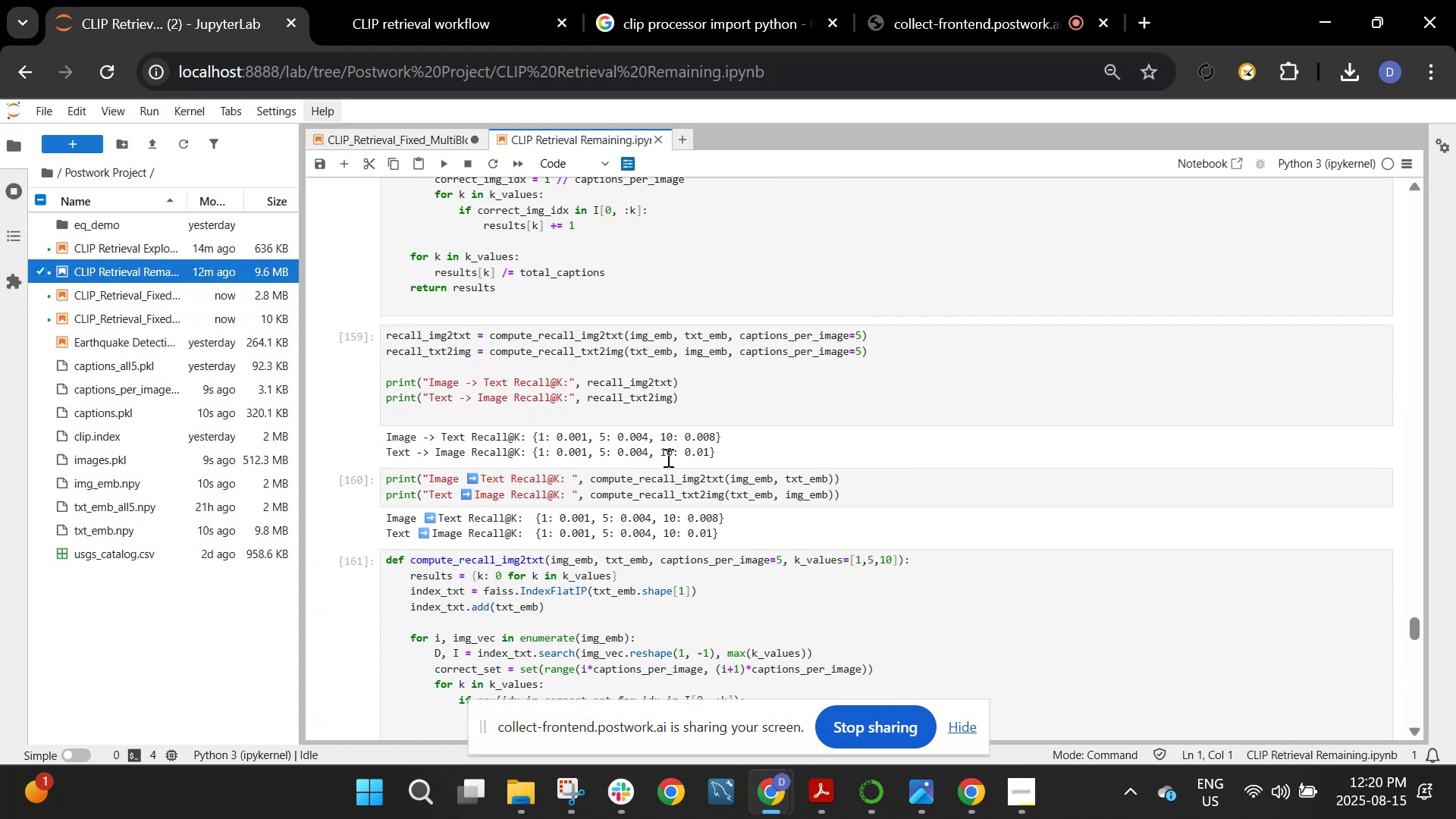 
left_click([652, 138])
 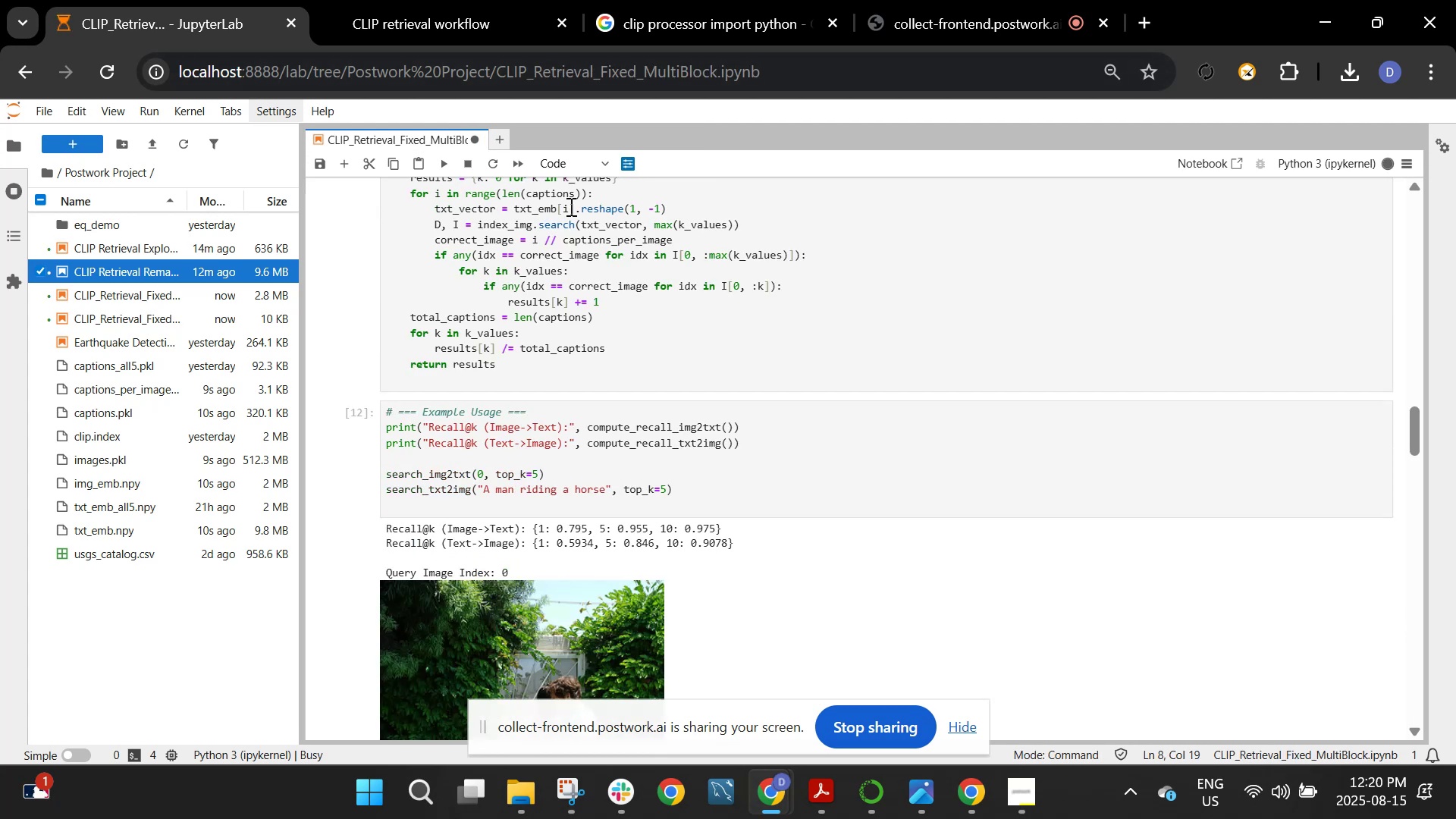 
scroll: coordinate [606, 499], scroll_direction: down, amount: 23.0
 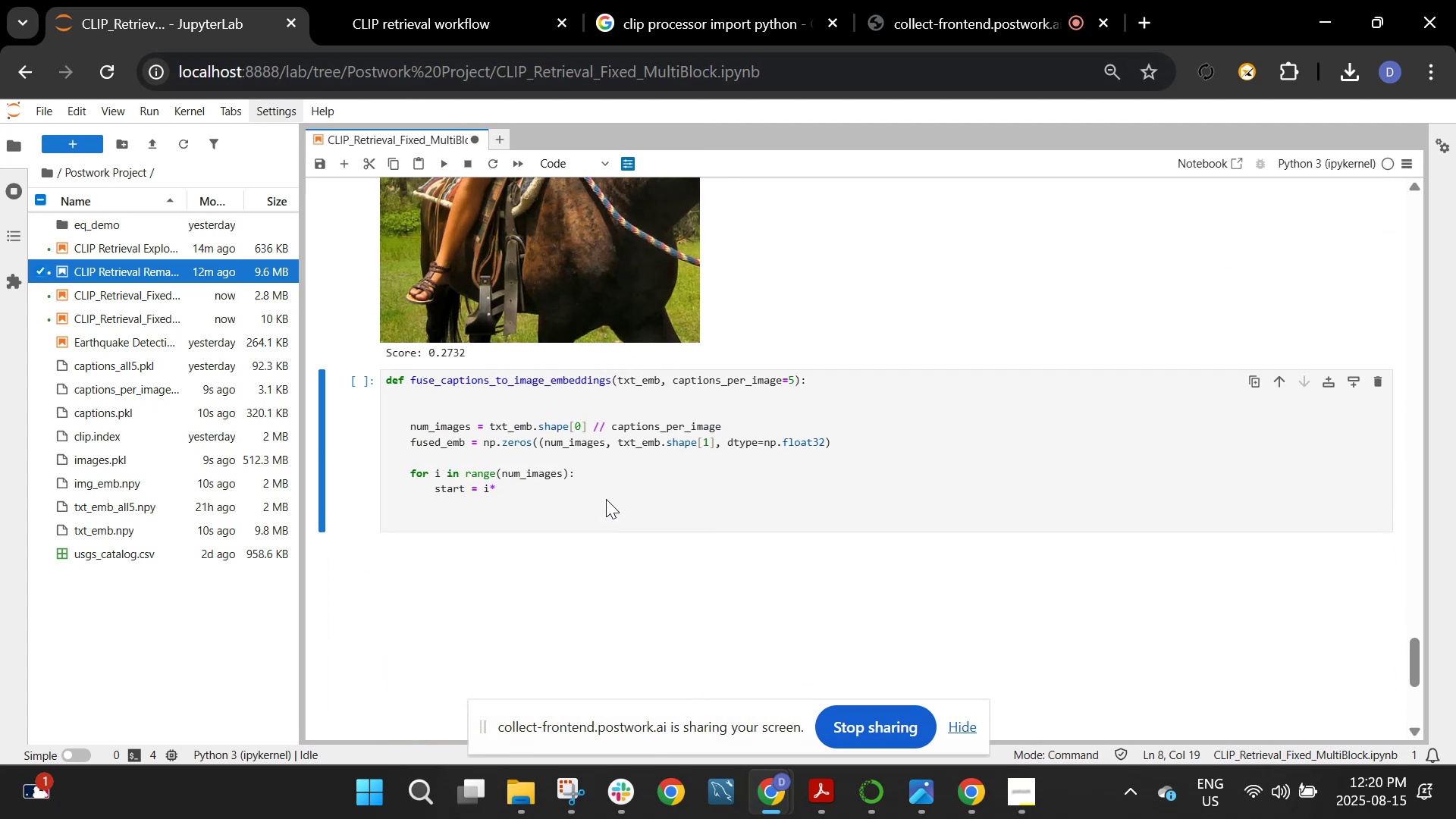 
scroll: coordinate [606, 499], scroll_direction: up, amount: 2.0
 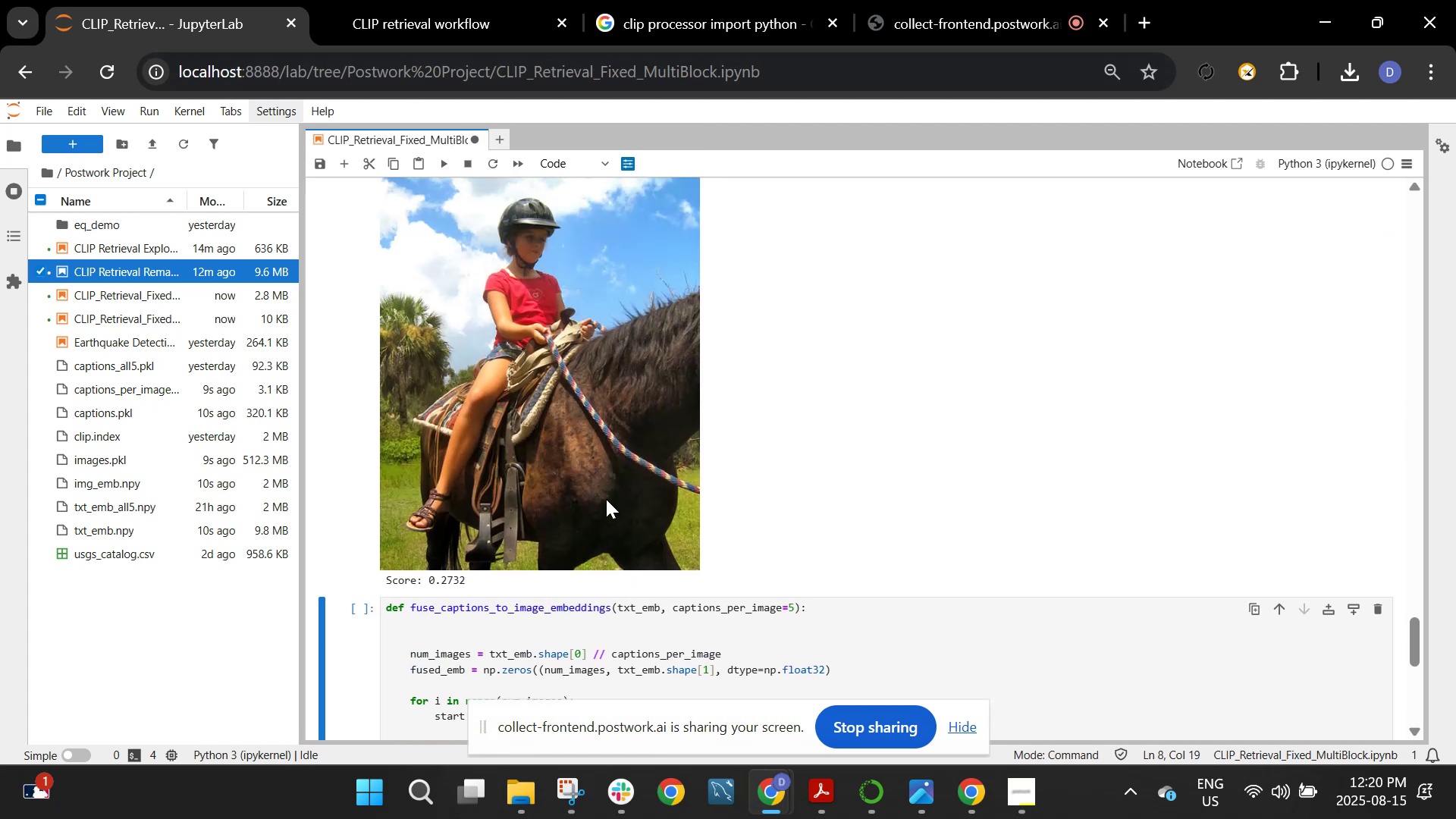 
scroll: coordinate [606, 499], scroll_direction: down, amount: 3.0
 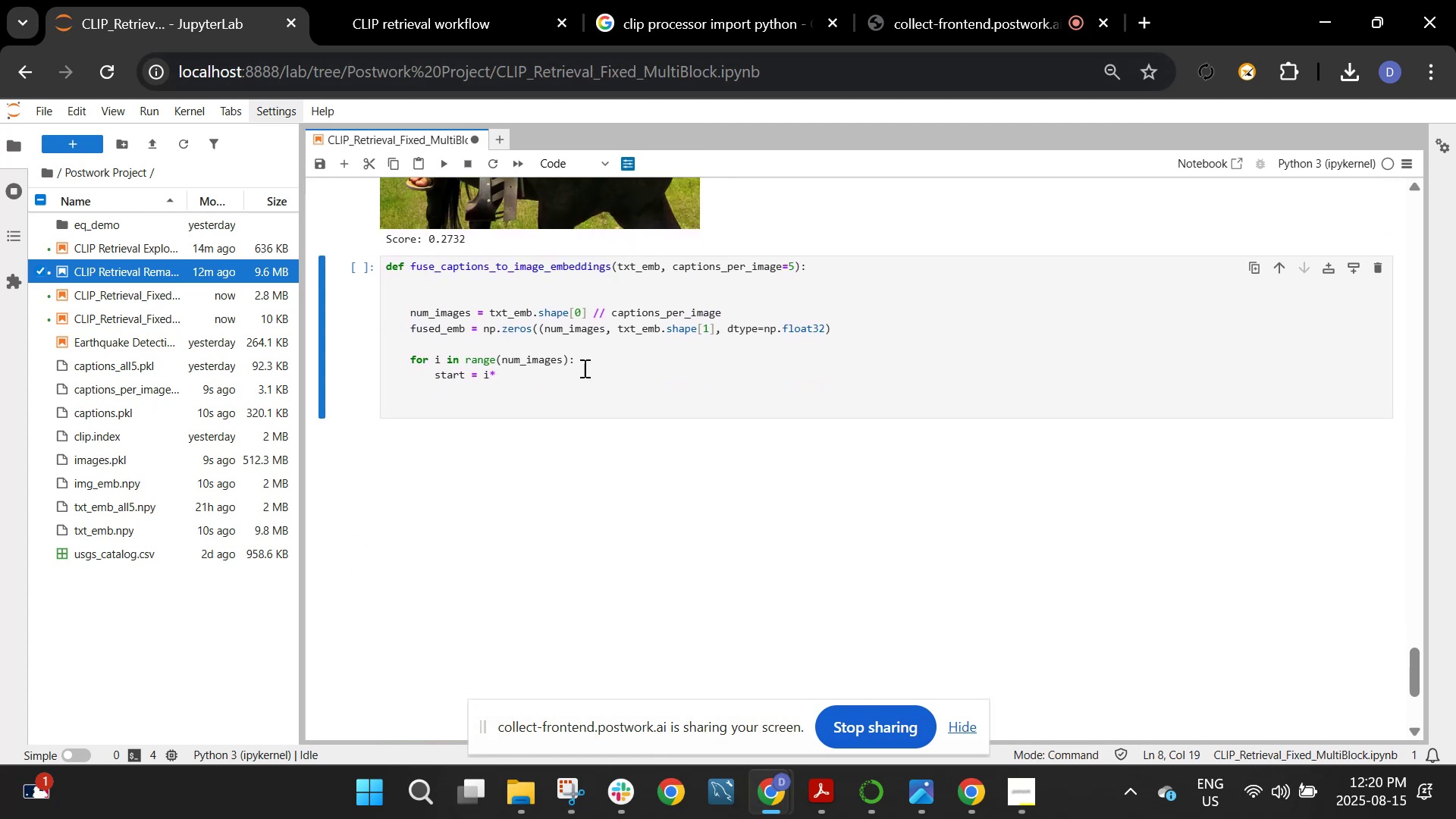 
left_click([582, 384])
 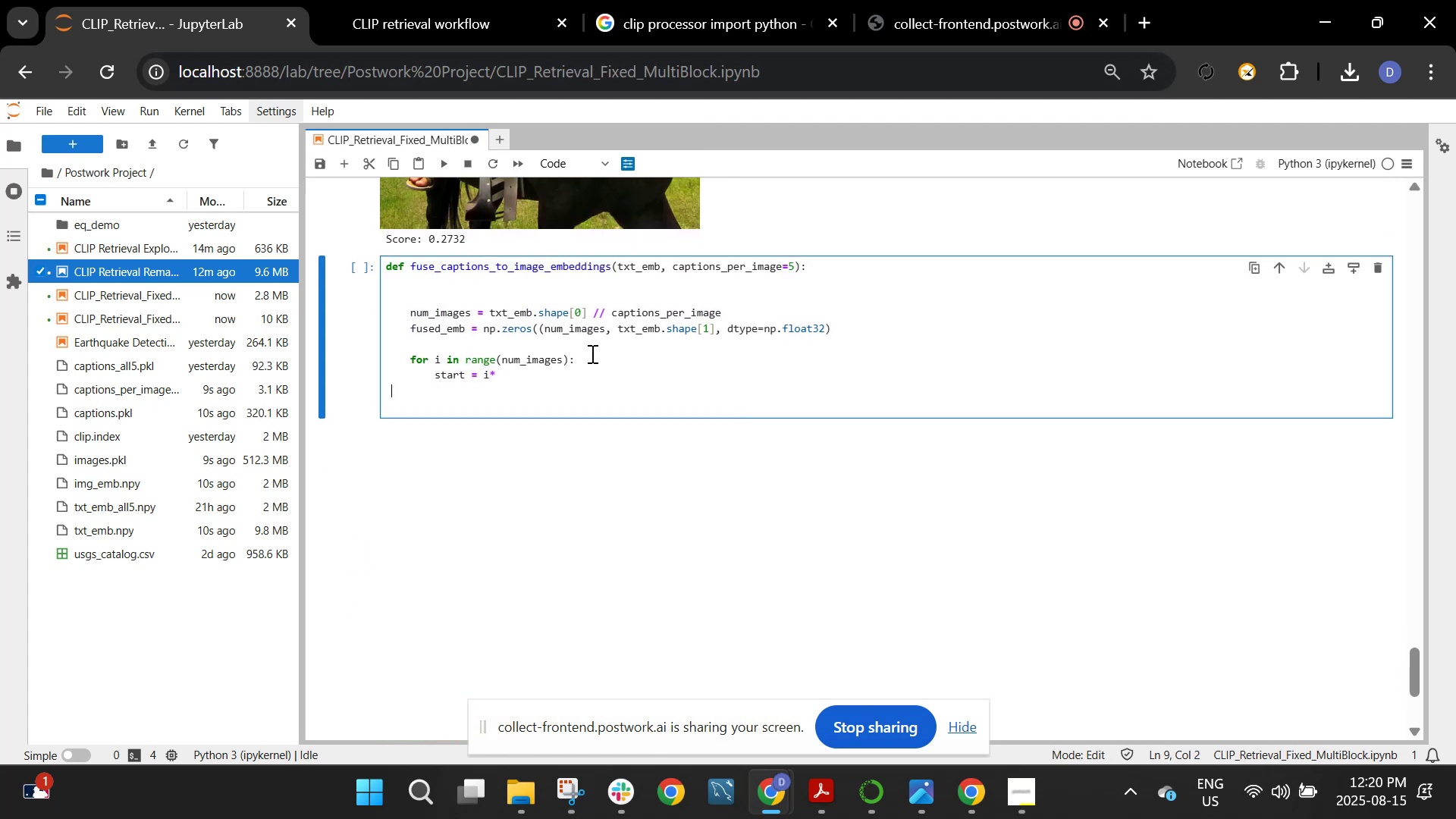 
left_click([591, 353])
 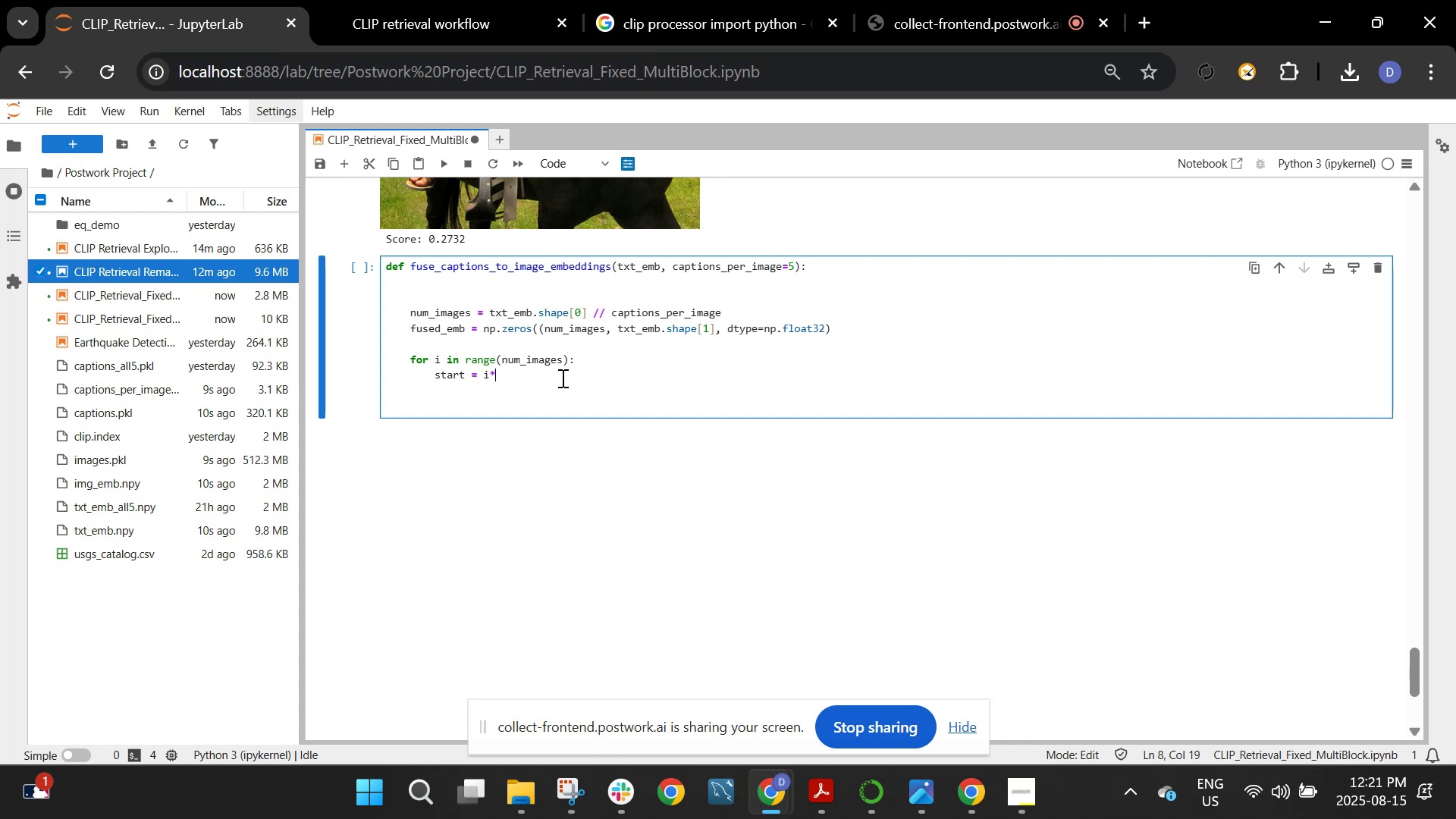 
wait(34.82)
 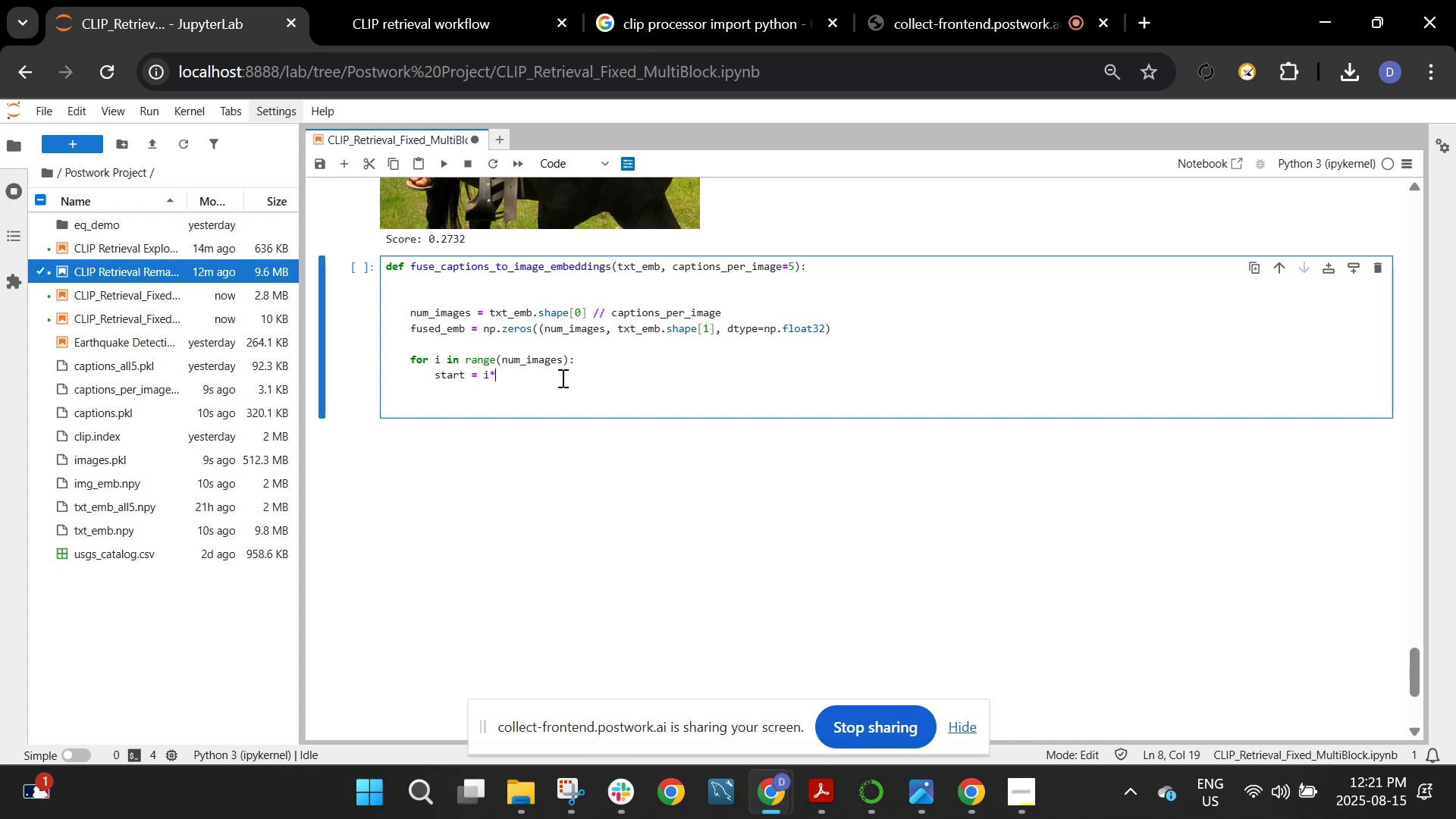 
type(captions_per_image)
 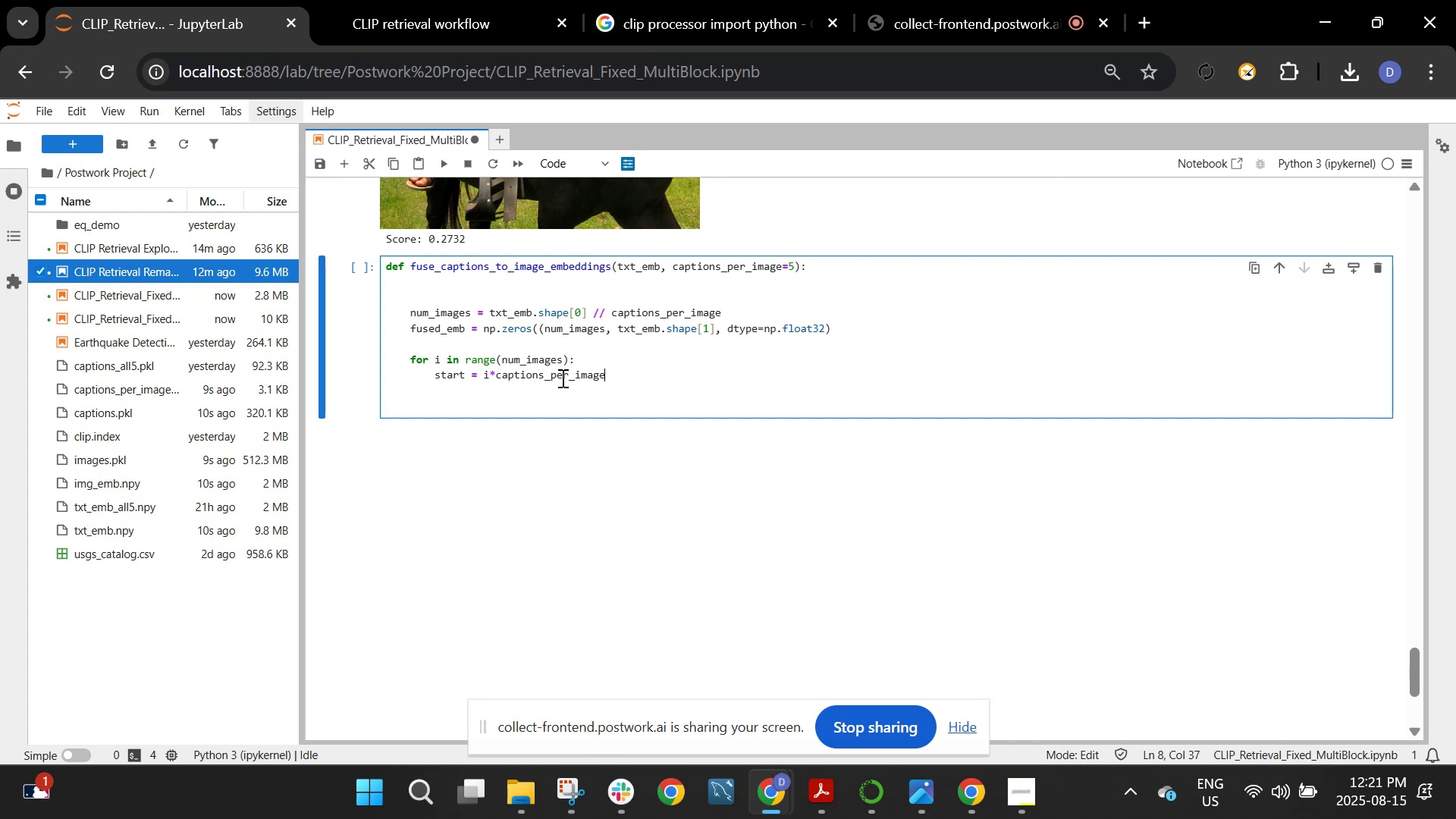 
key(Enter)
 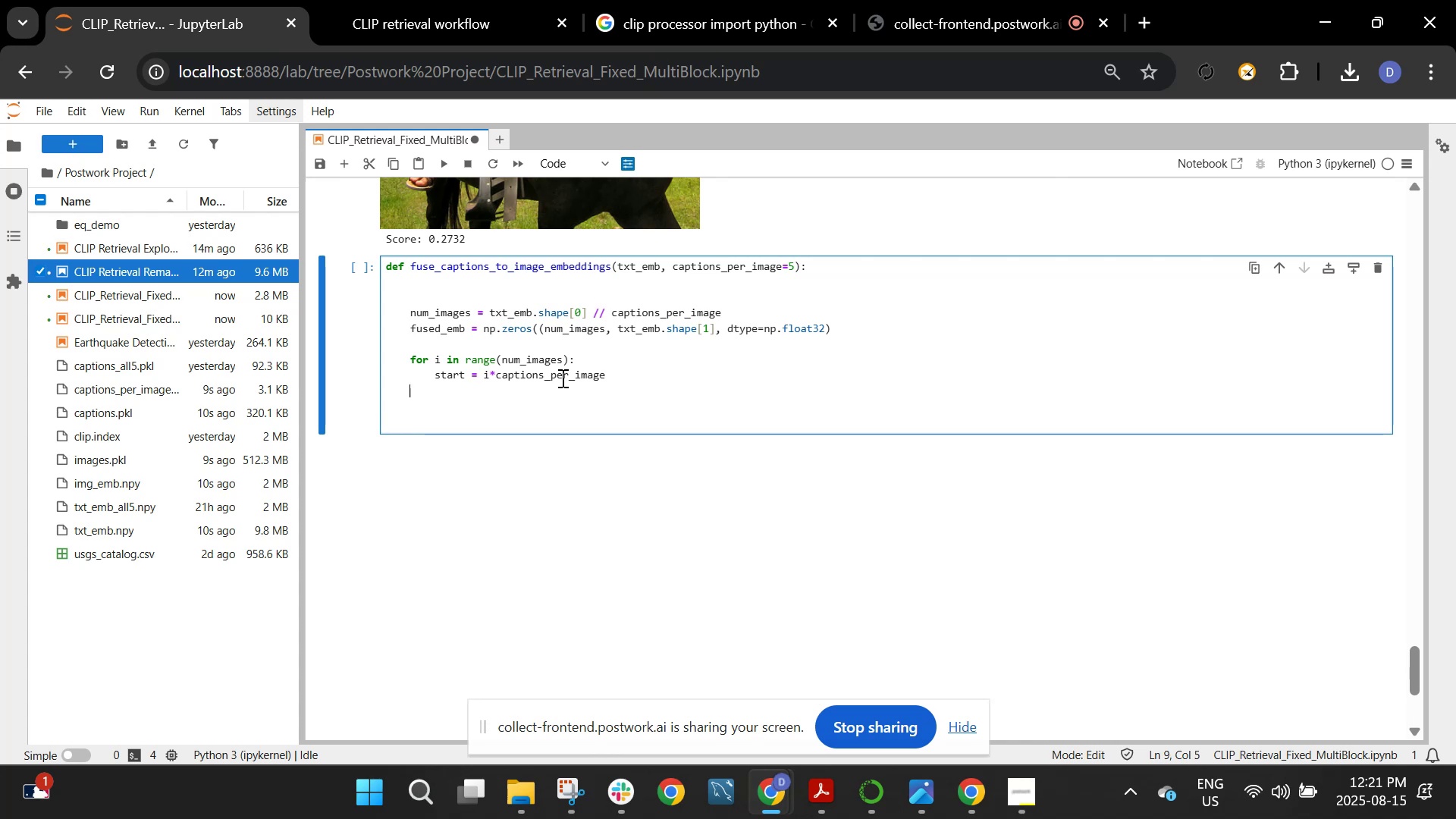 
type(en)
key(Backspace)
key(Backspace)
key(Backspace)
key(Backspace)
 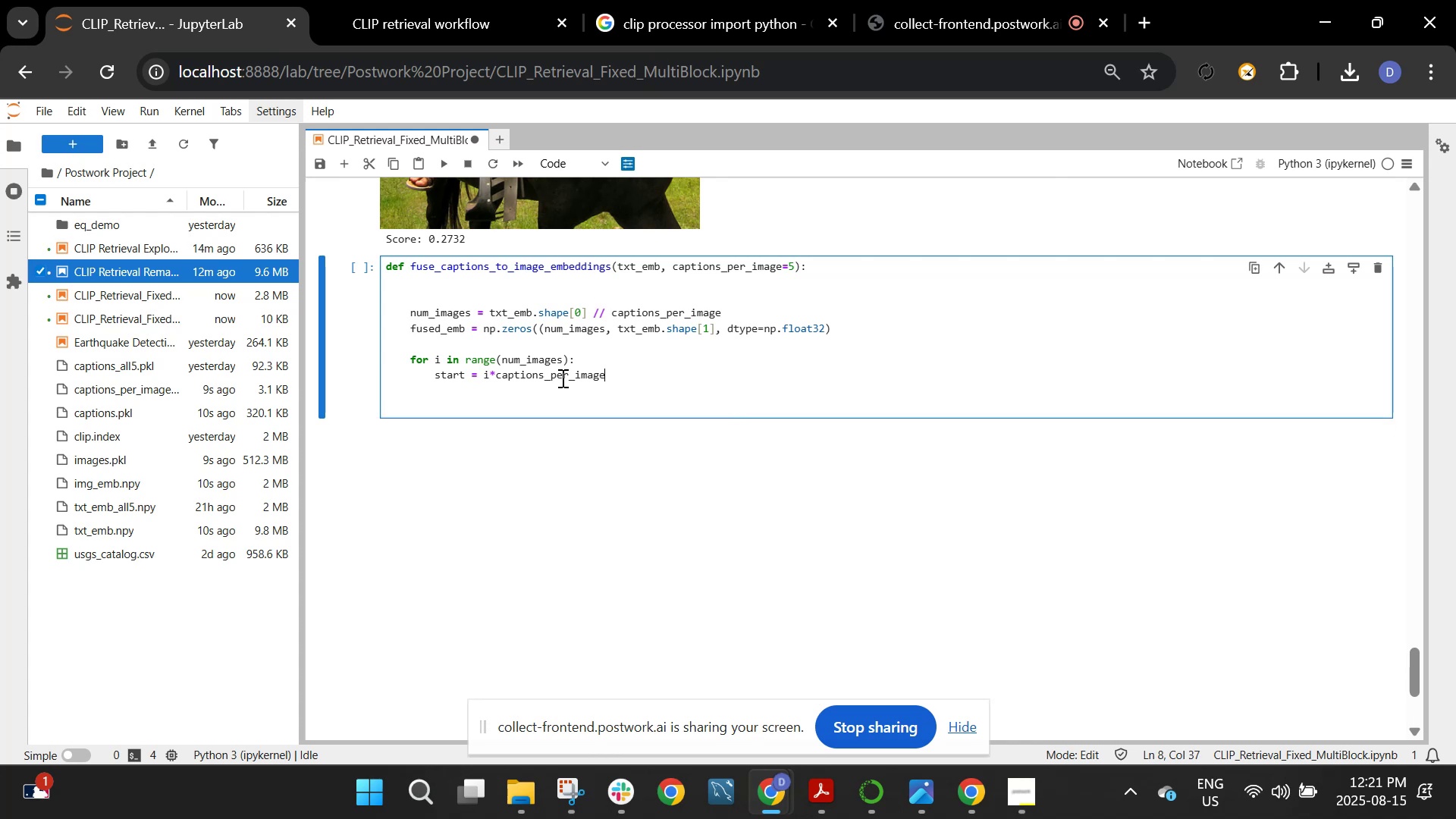 
key(Enter)
 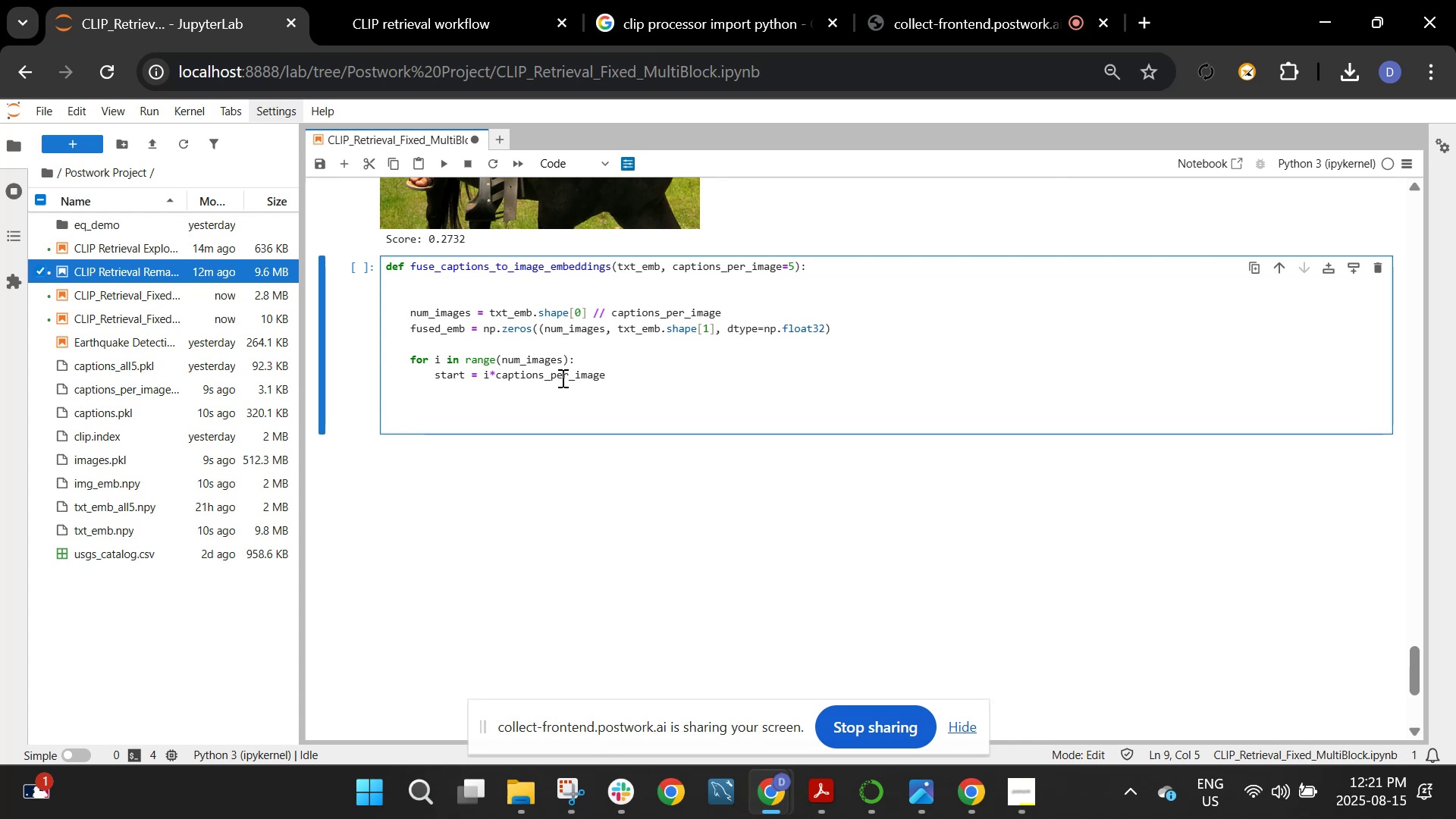 
key(Tab)
type(end = start + captions_per))
key(Backspace)
type(_image)
 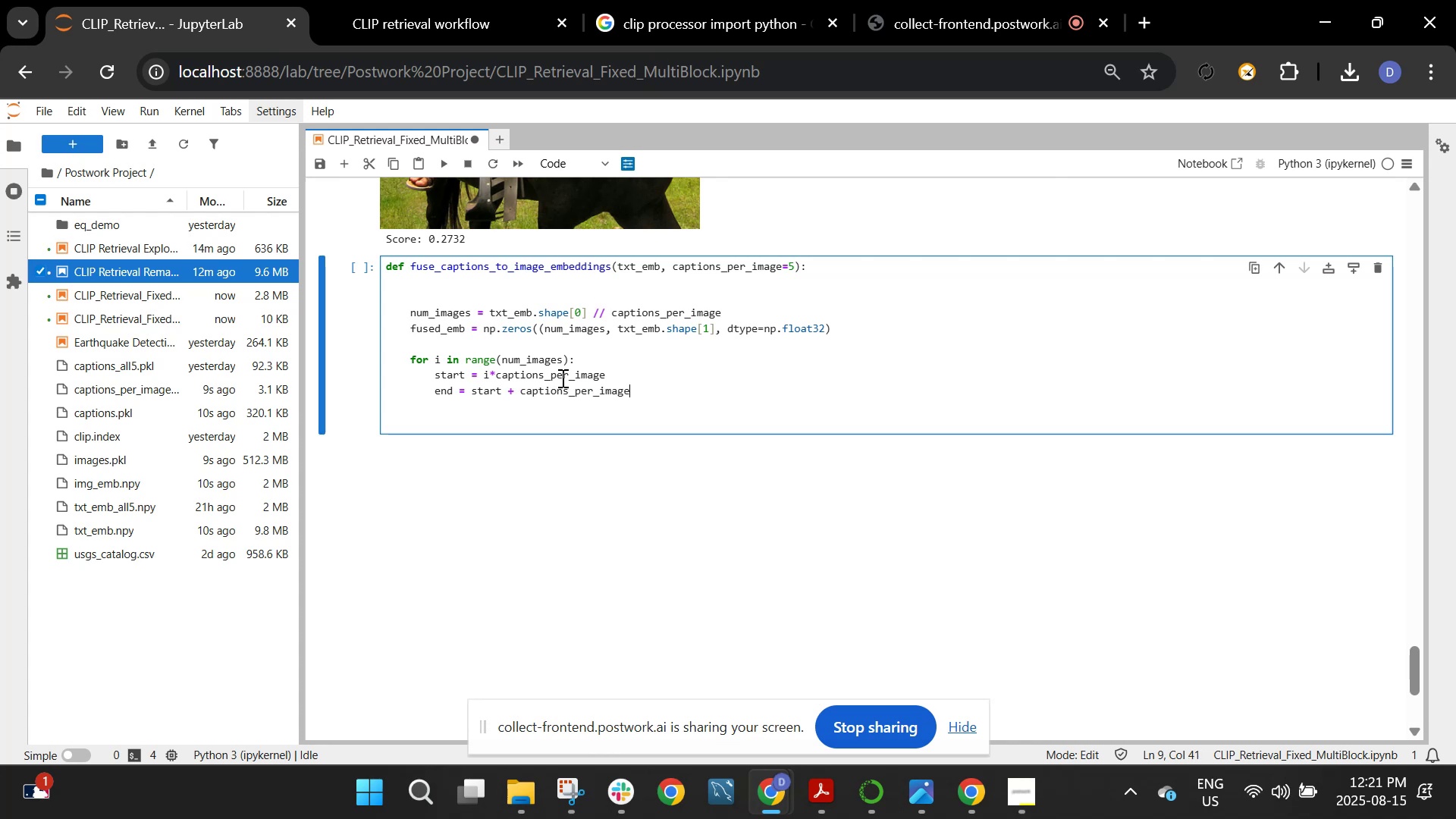 
key(Enter)
 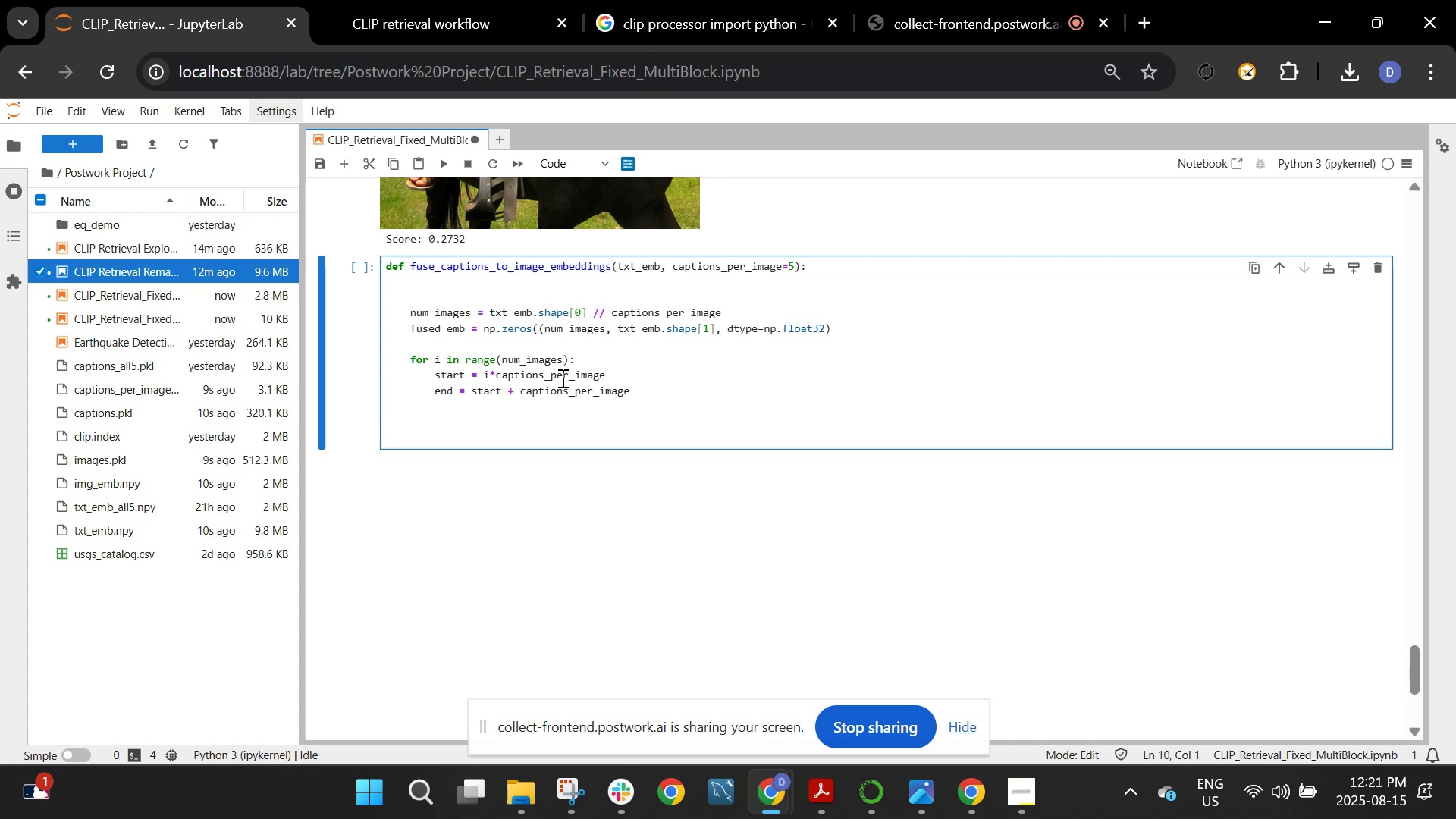 
key(Tab)
key(Tab)
type(fused_emb[i[)
key(Backspace)
type(]= txt_emb[start:end].mean(axis=0))
 